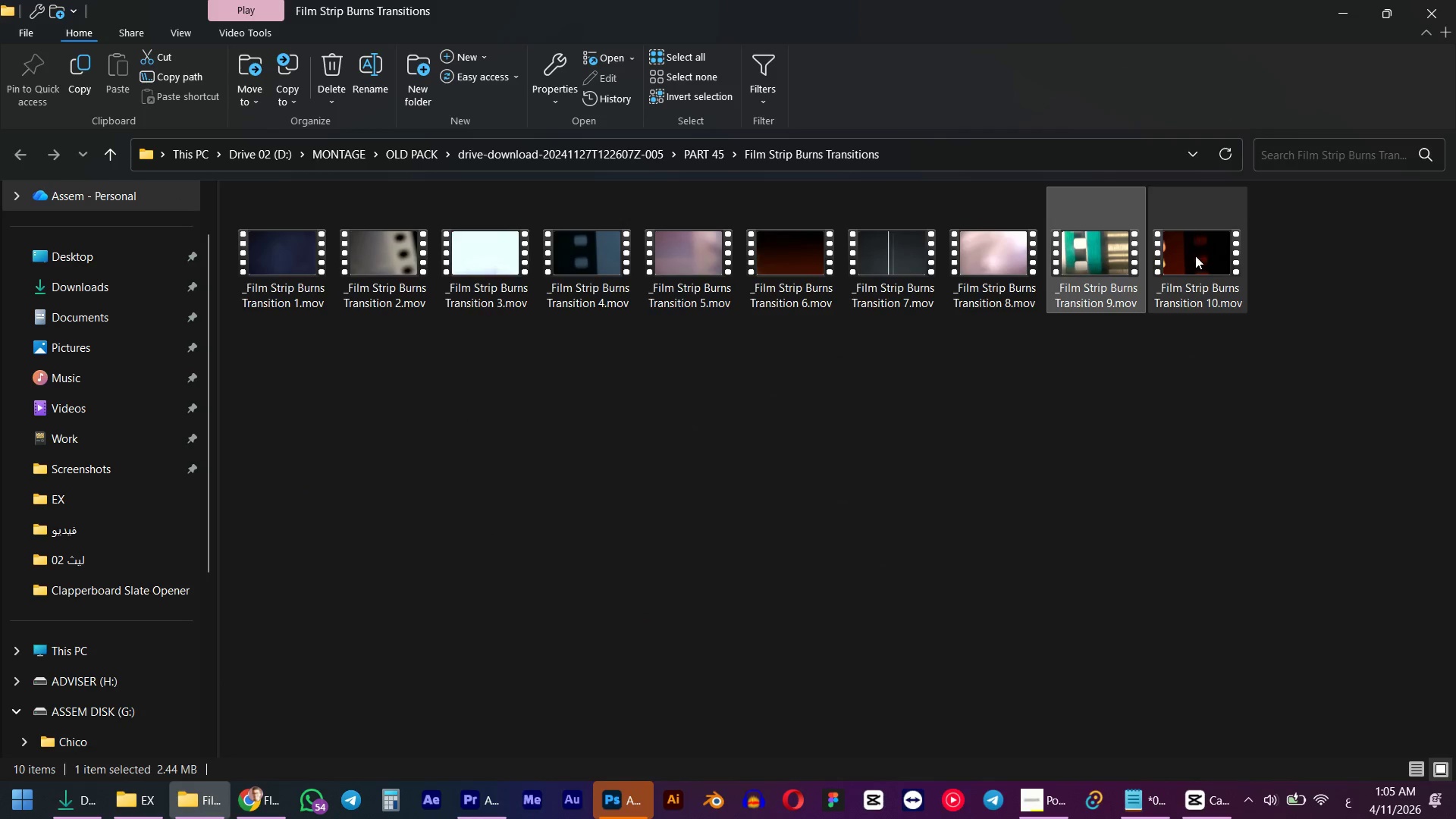 
left_click([1194, 256])
 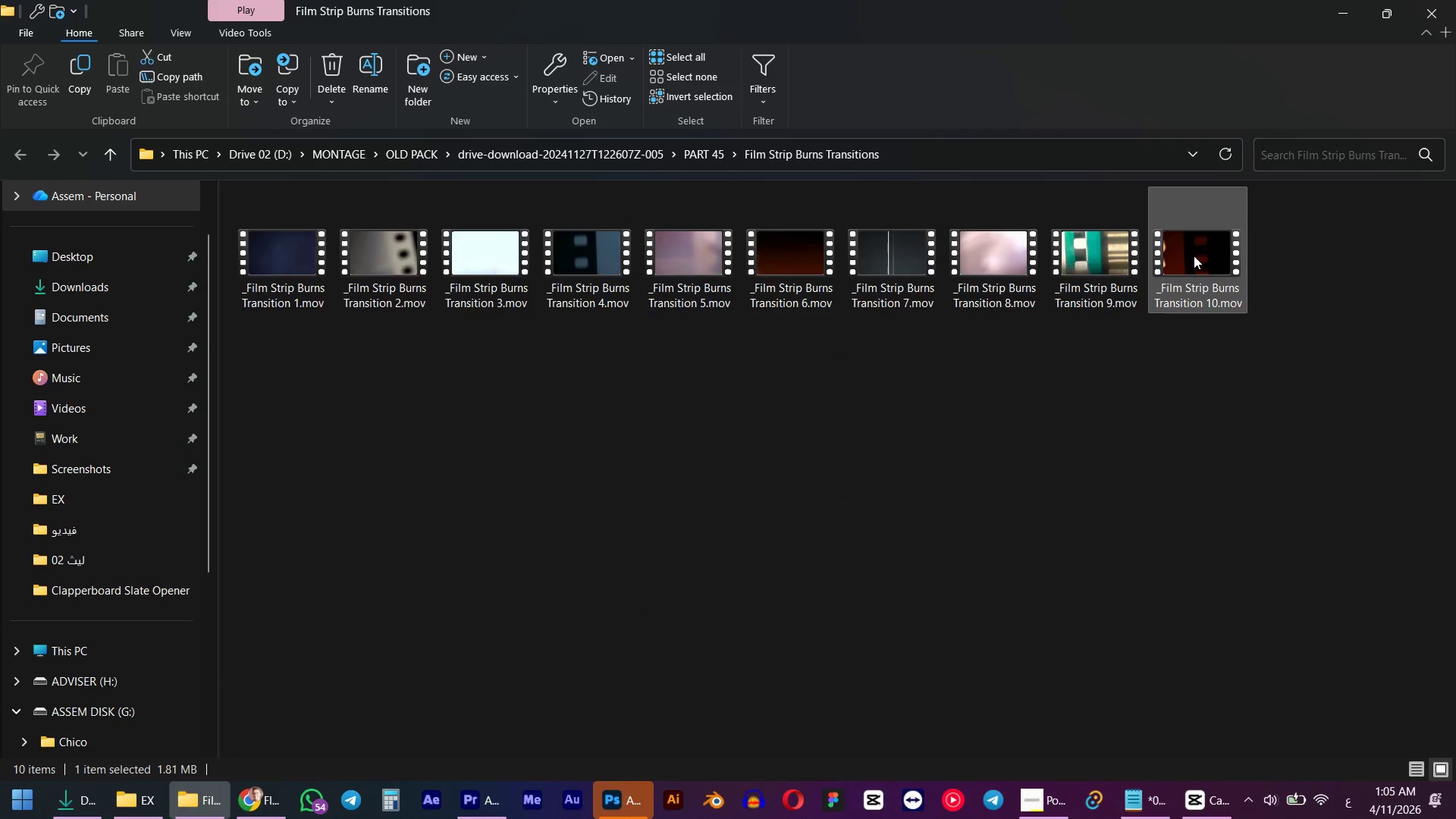 
key(Space)
 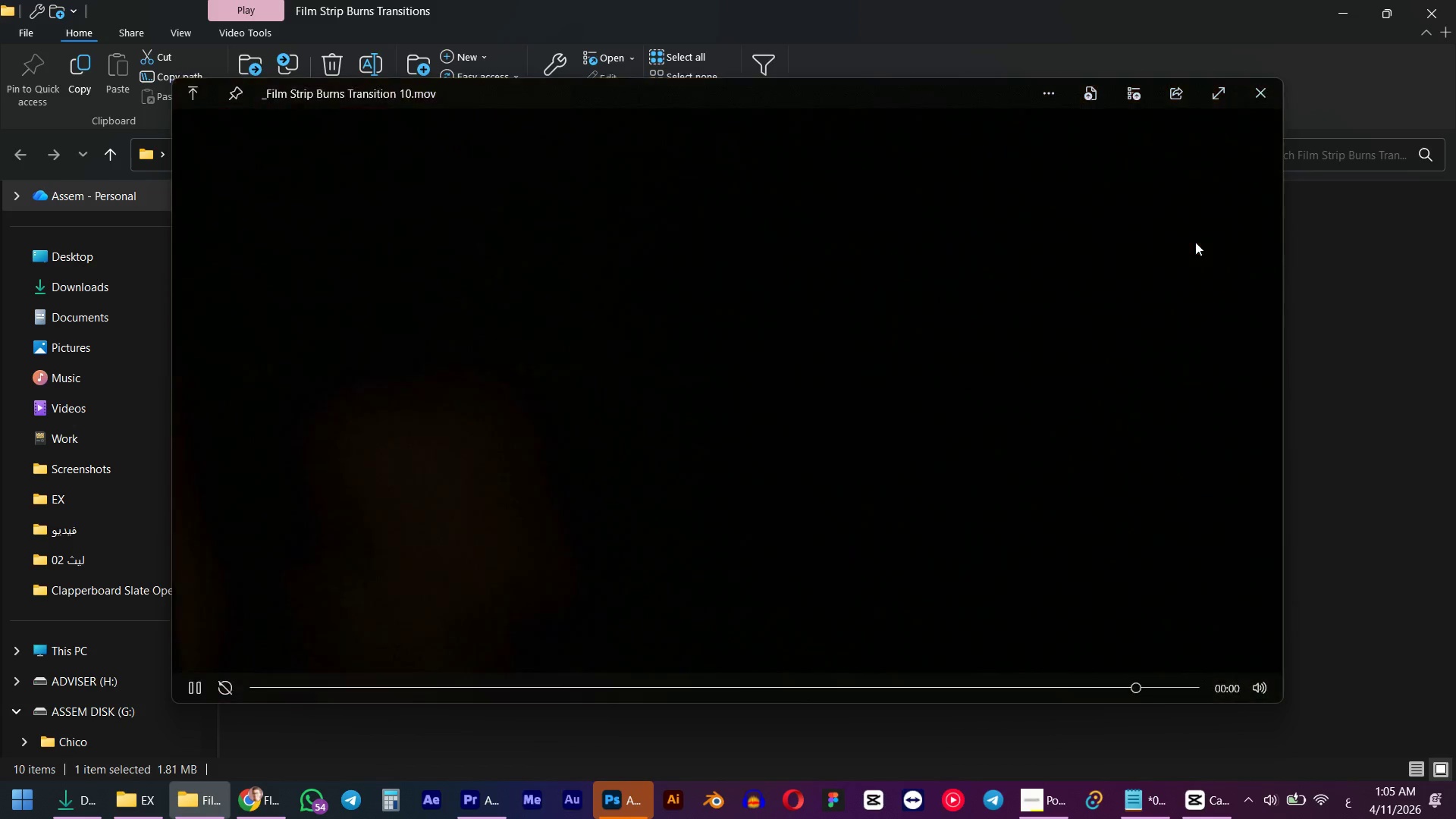 
left_click([1259, 102])
 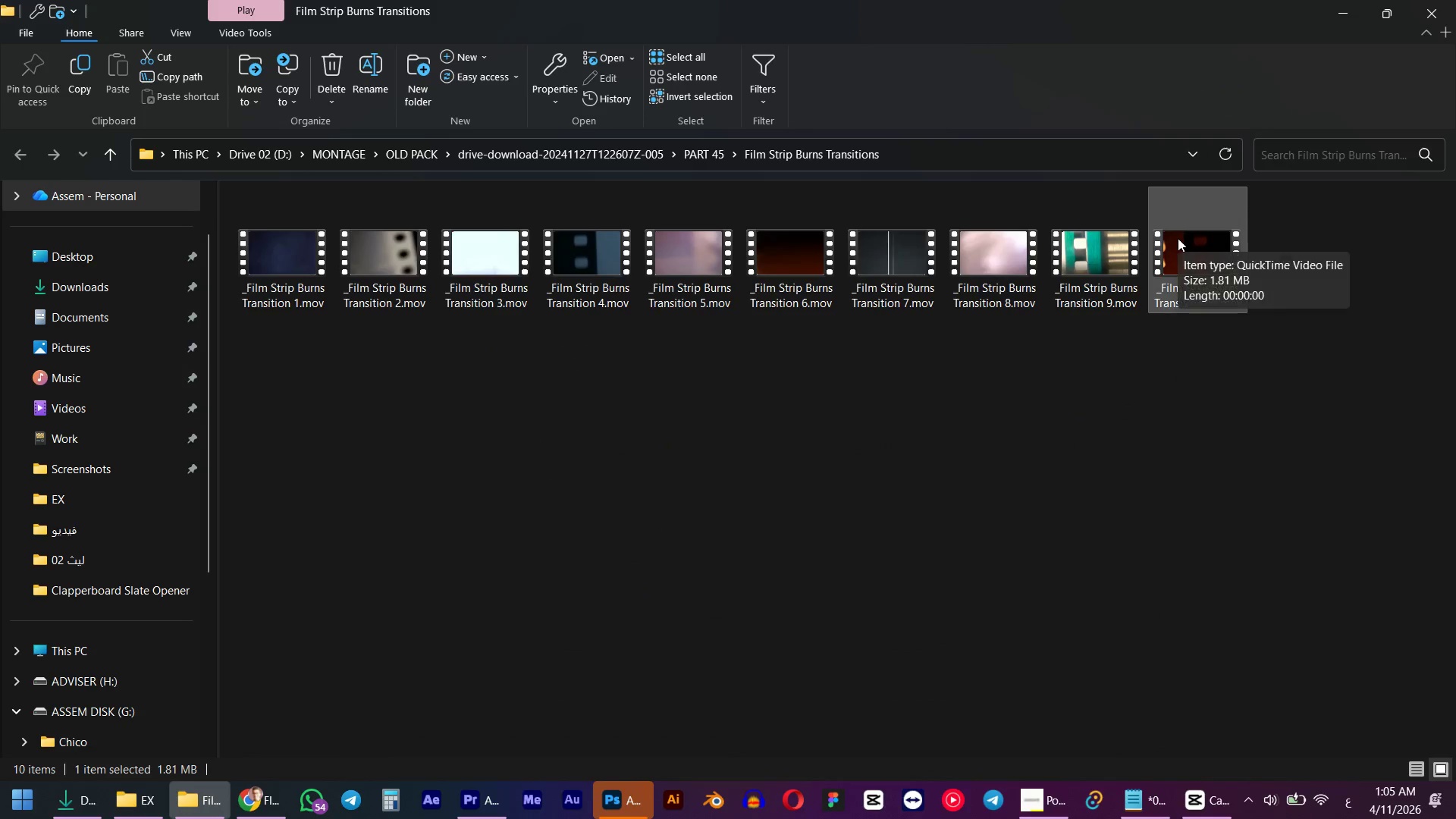 
left_click_drag(start_coordinate=[1178, 238], to_coordinate=[718, 244])
 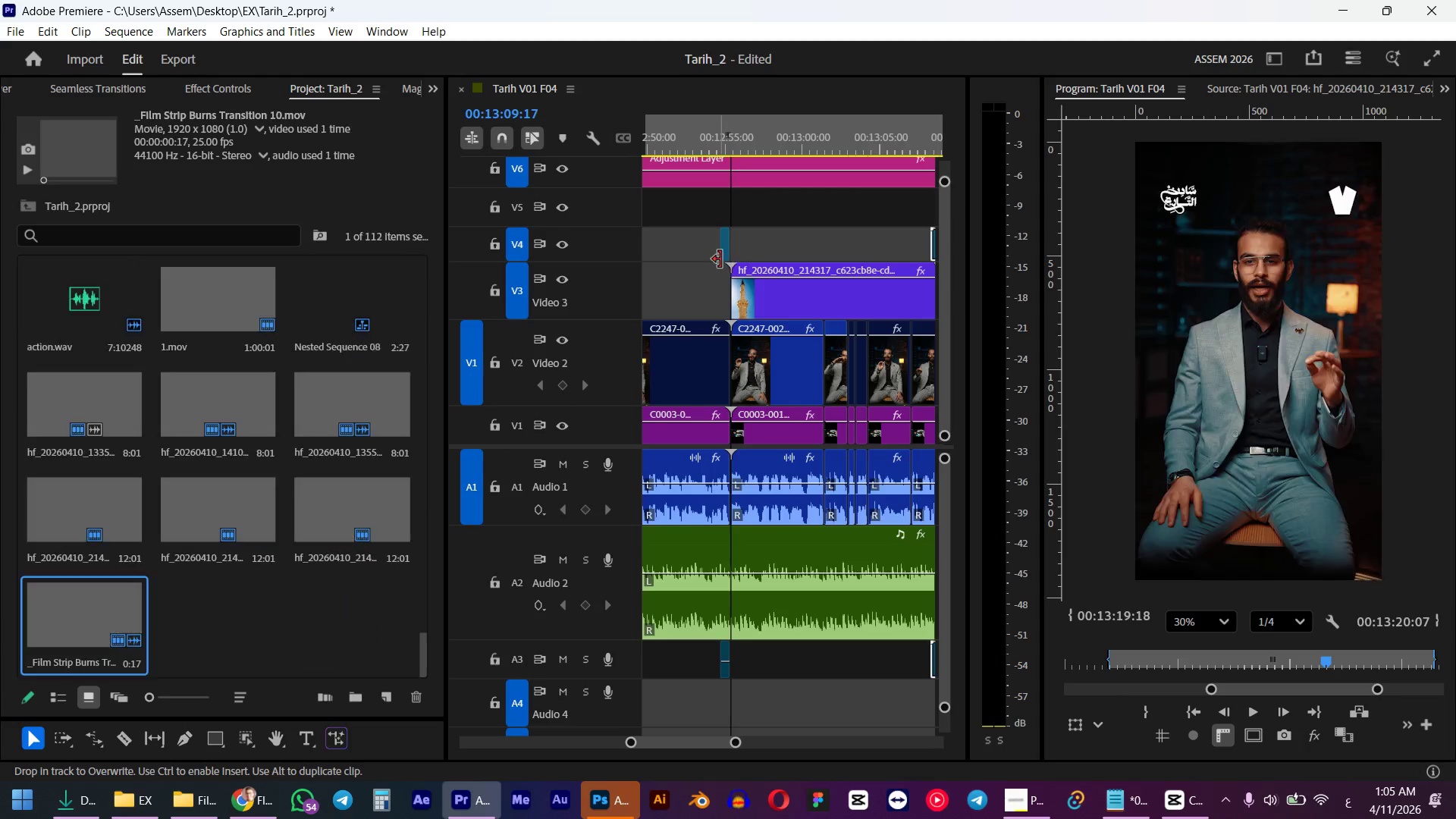 
key(Alt+AltLeft)
 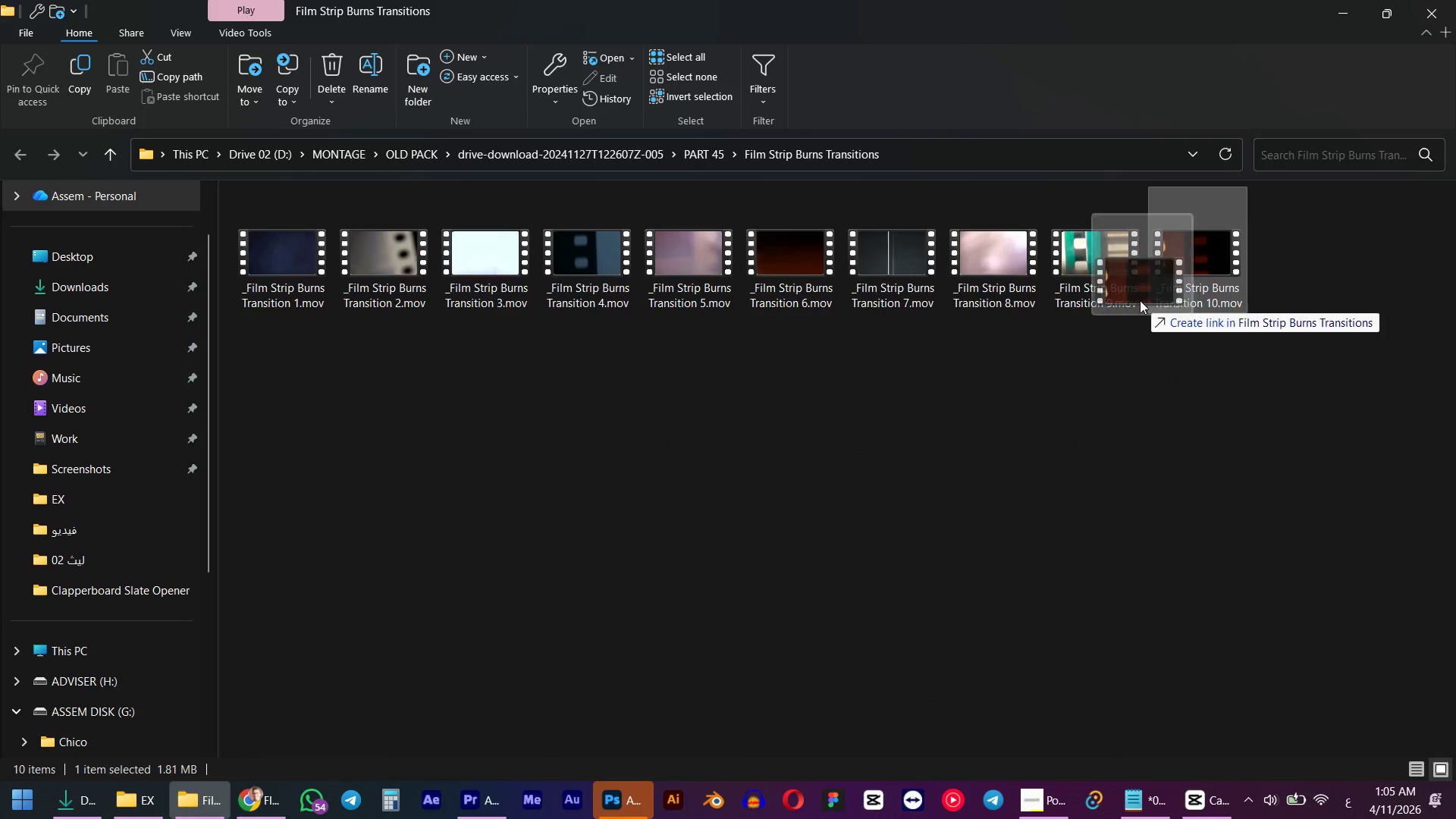 
key(Alt+Tab)
 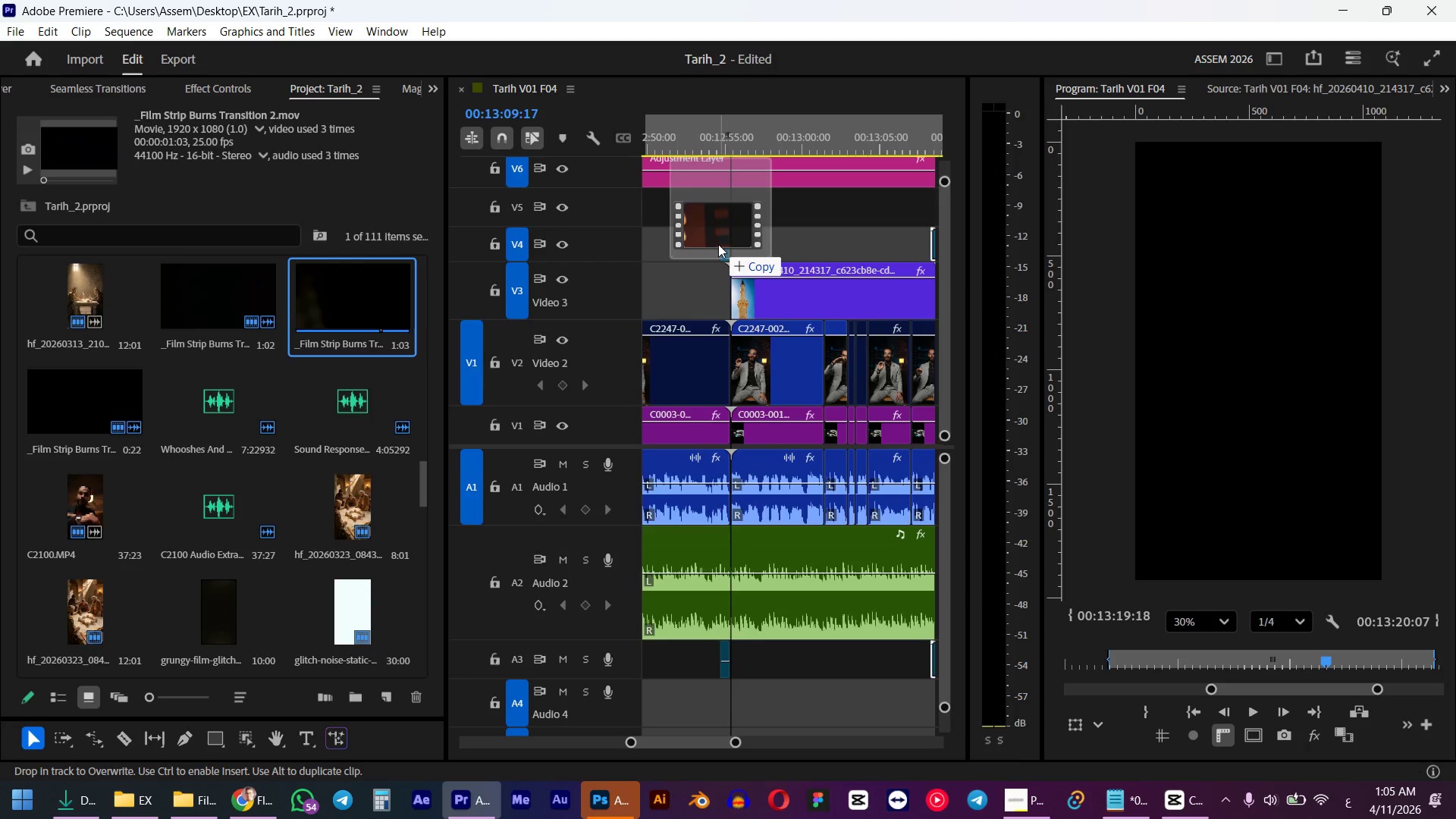 
hold_key(key=AltLeft, duration=1.3)
scroll: coordinate [715, 257], scroll_direction: up, amount: 5.0
 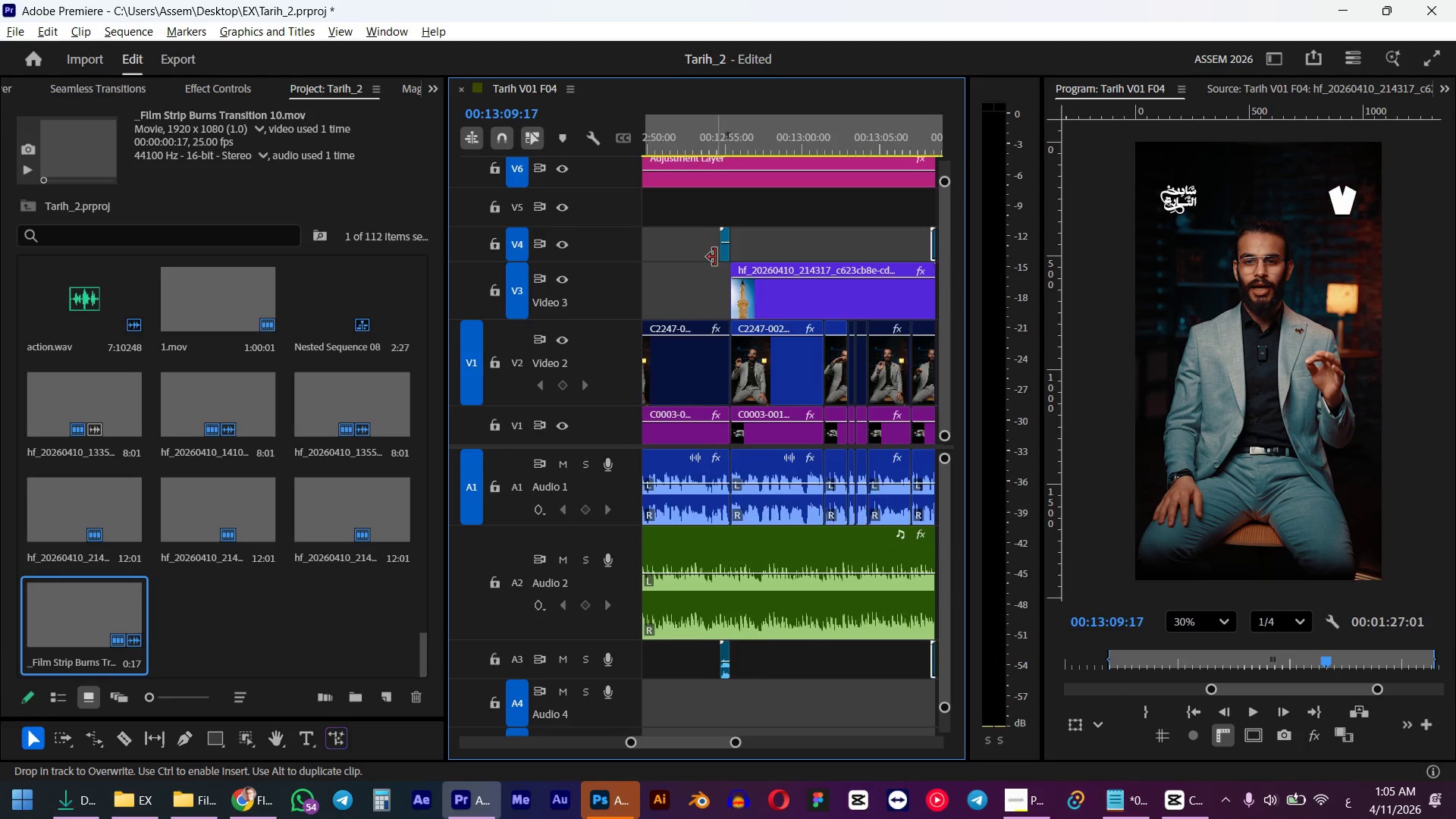 
left_click([733, 250])
 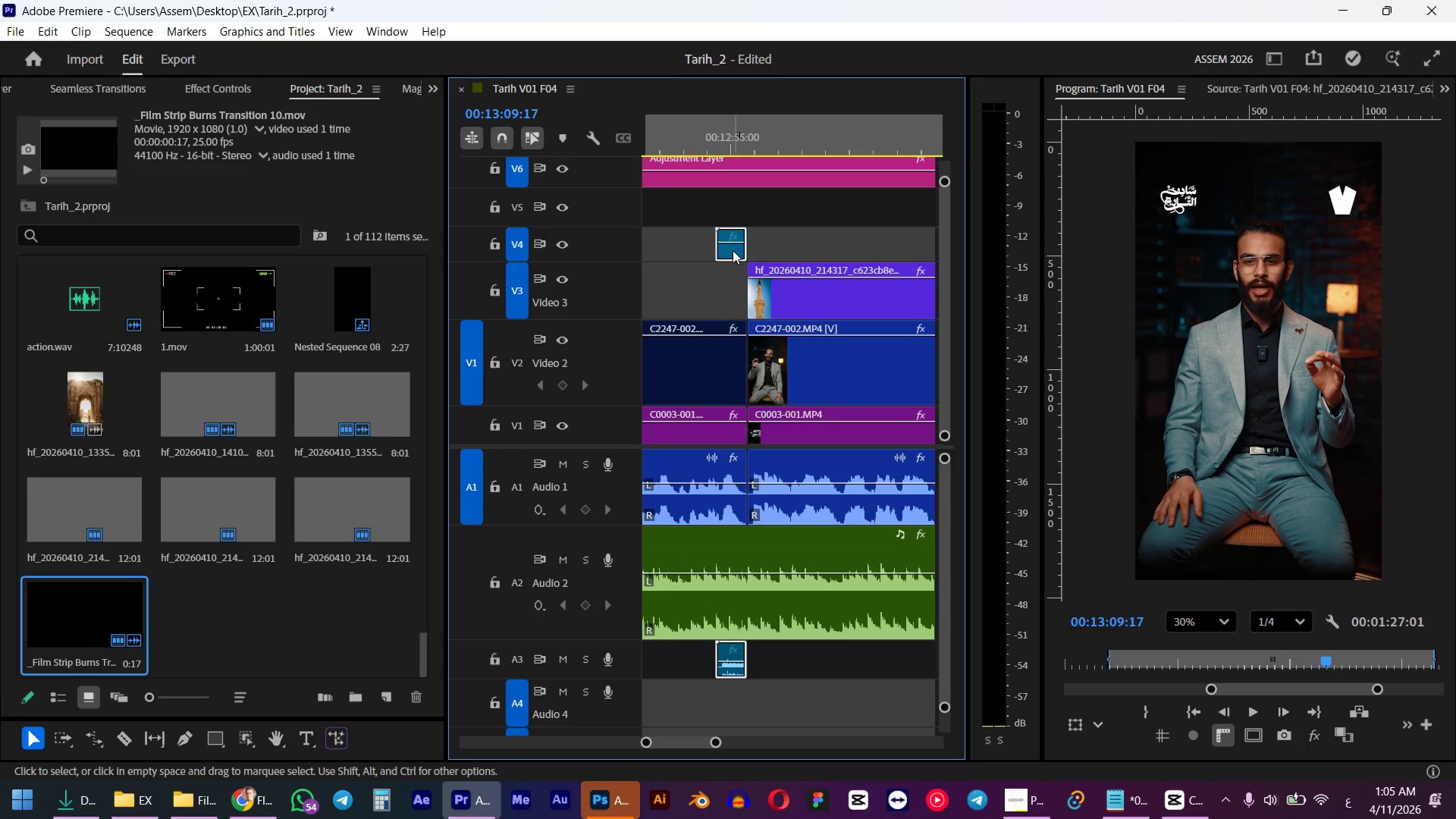 
scroll: coordinate [742, 252], scroll_direction: up, amount: 4.0
 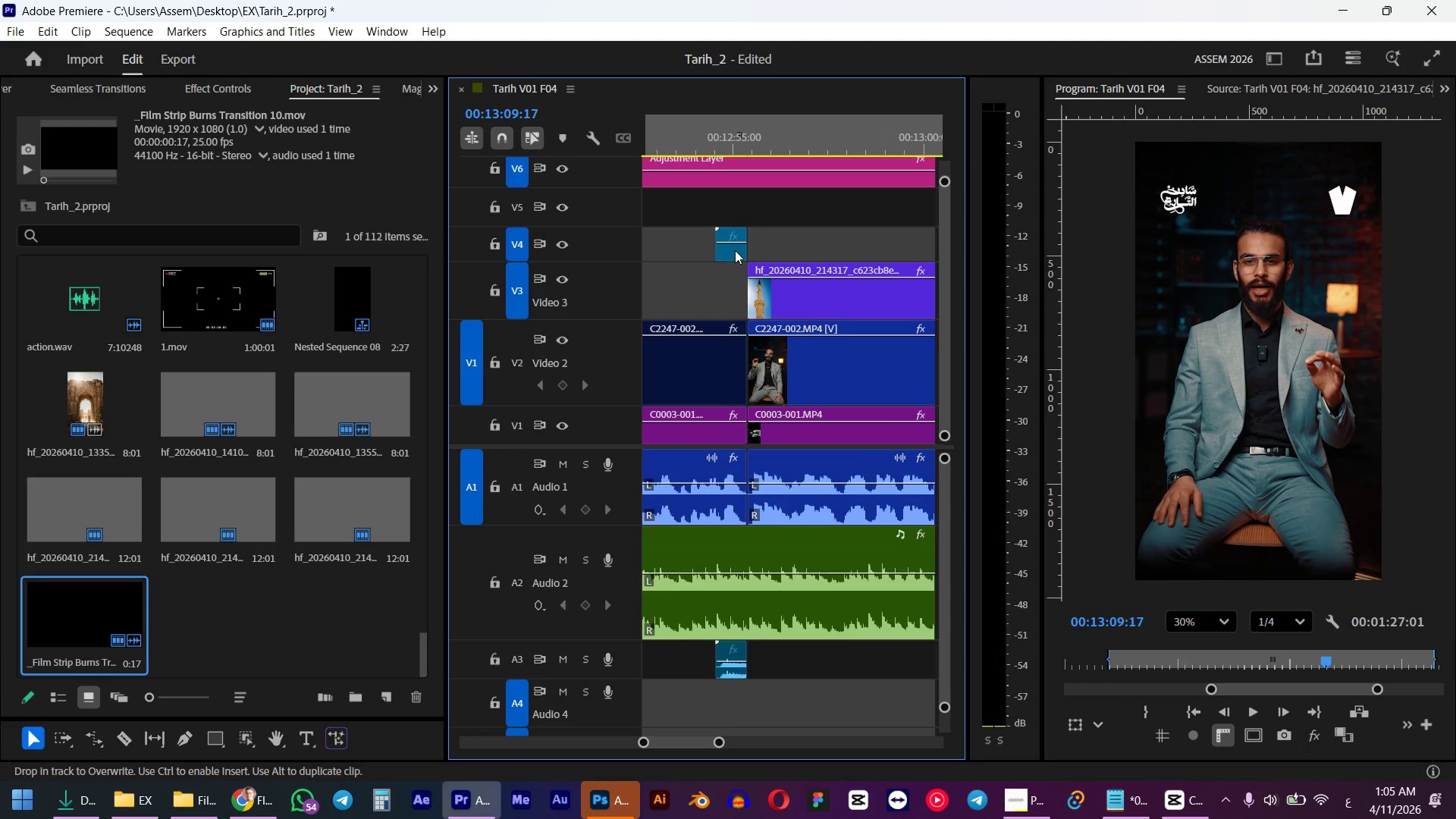 
key(Alt+Shift+ArrowRight)
 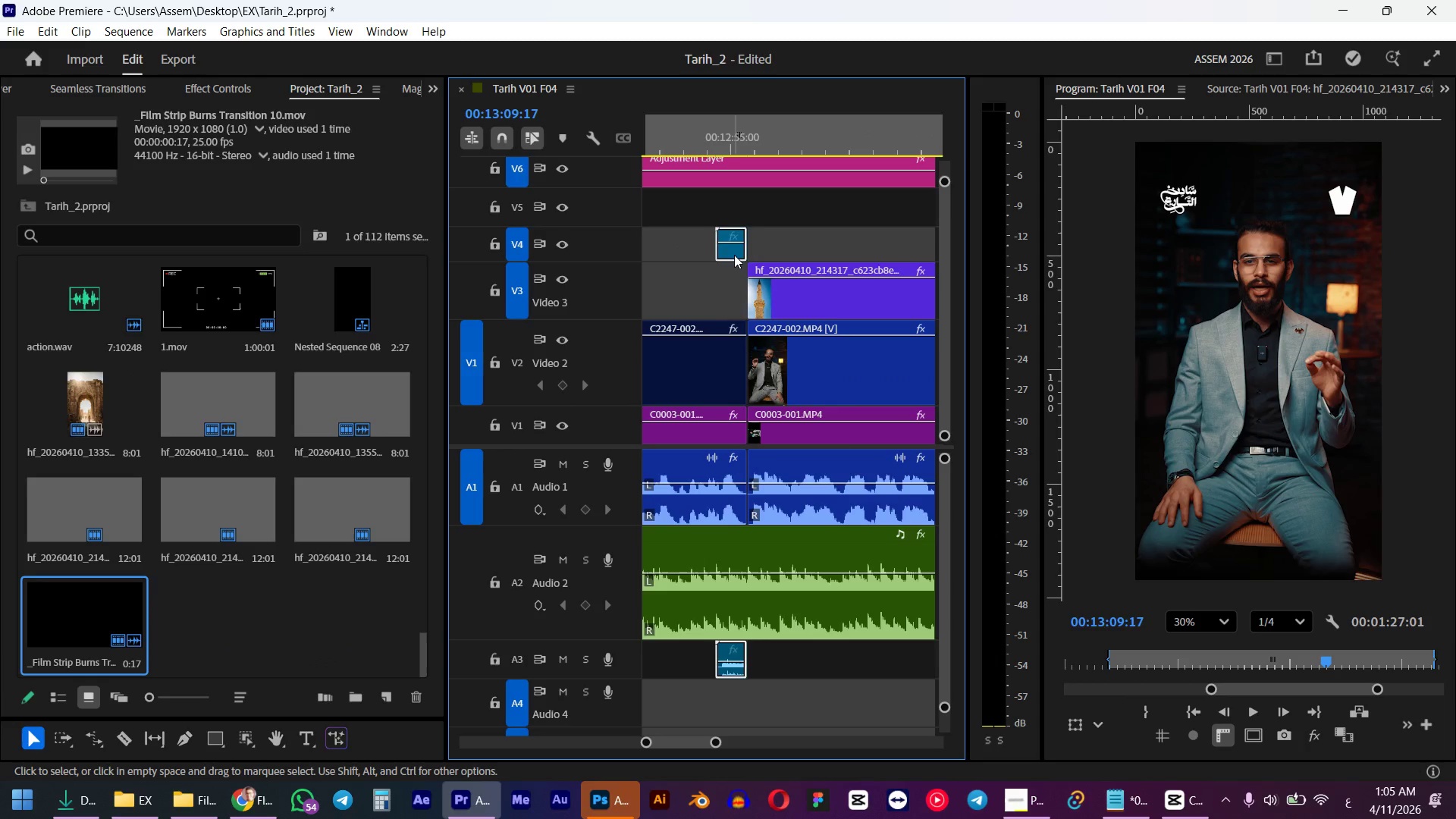 
key(Alt+Shift+ArrowRight)
 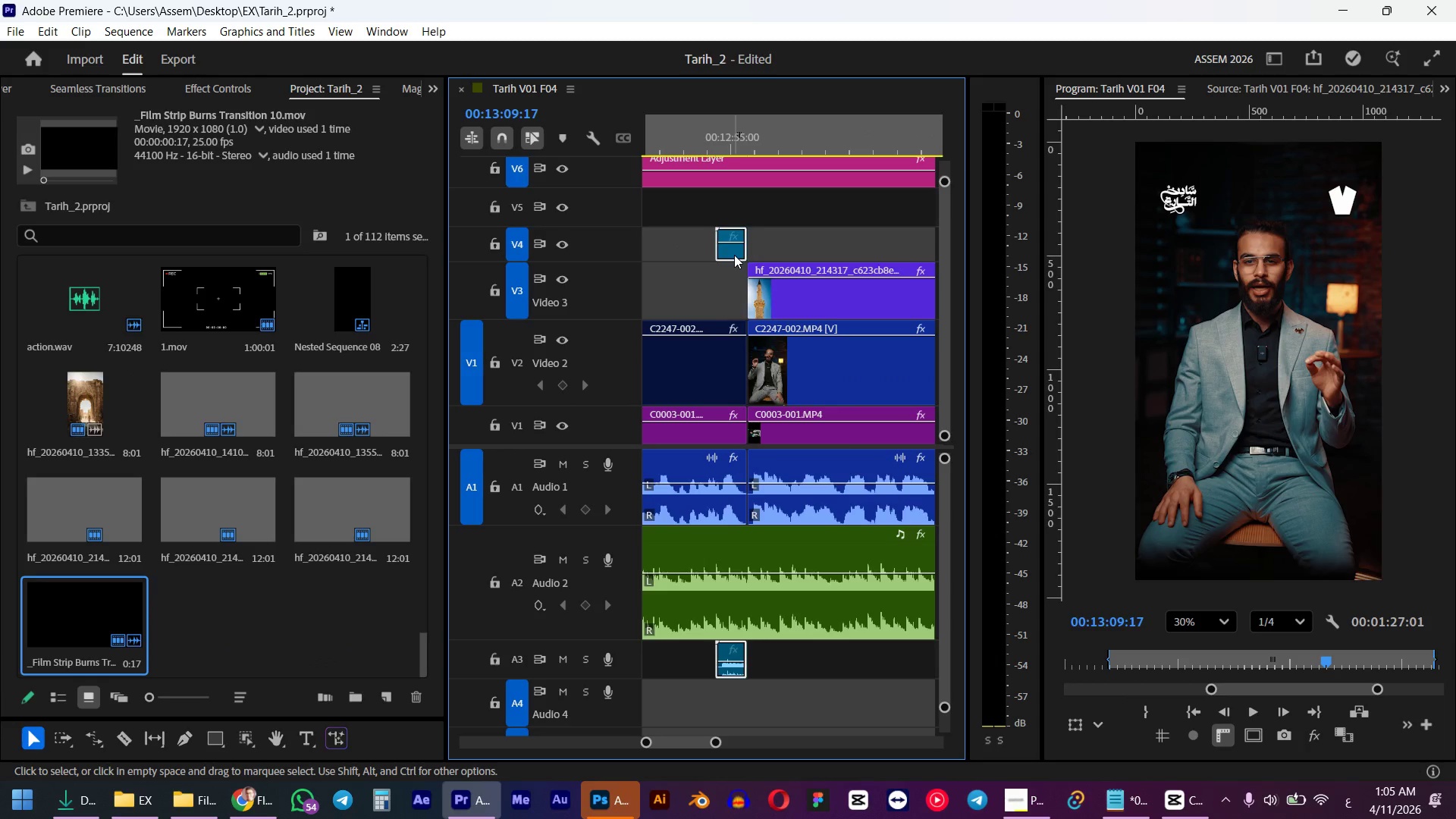 
key(Alt+Shift+ArrowRight)
 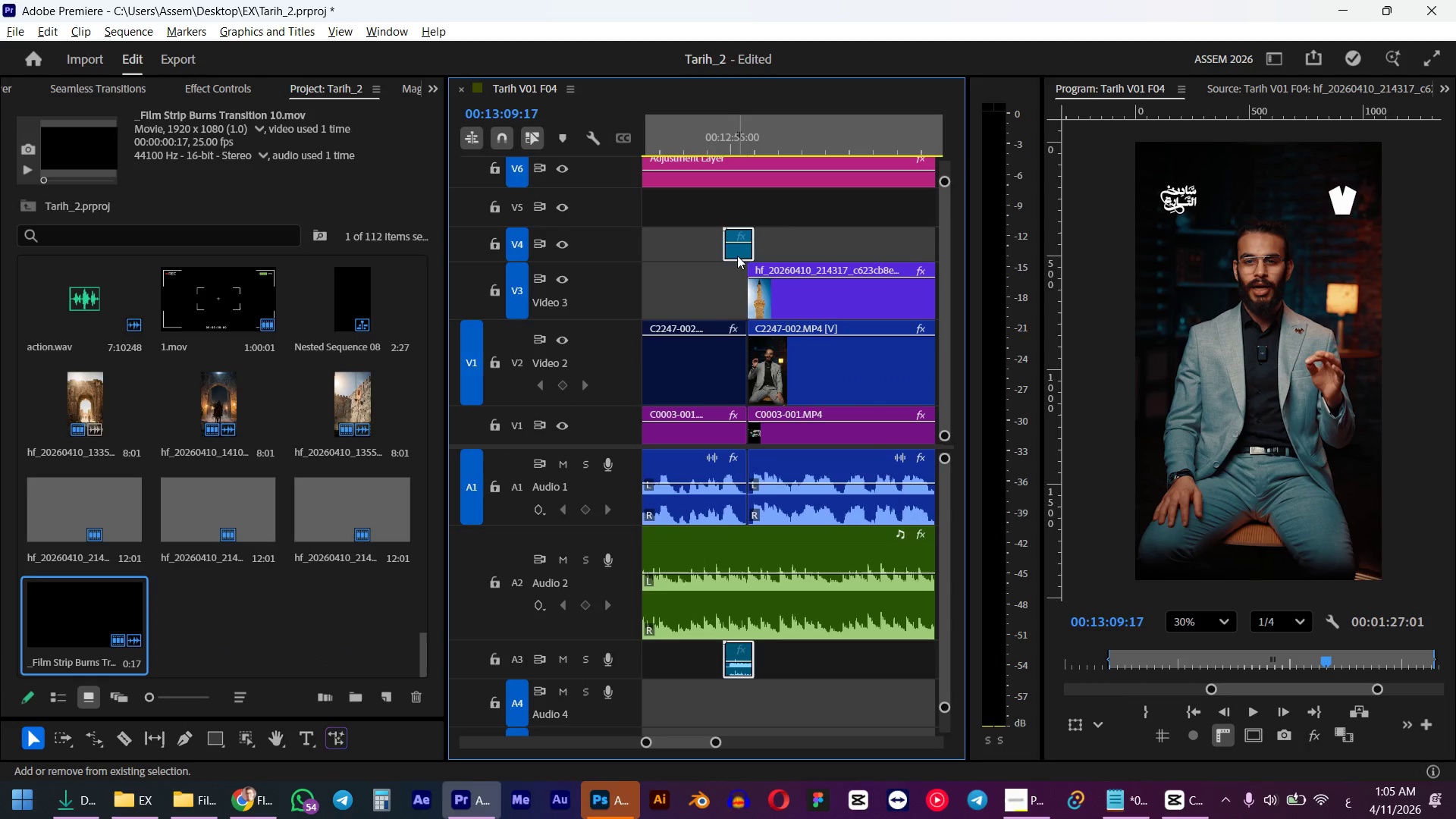 
key(Alt+Shift+ArrowRight)
 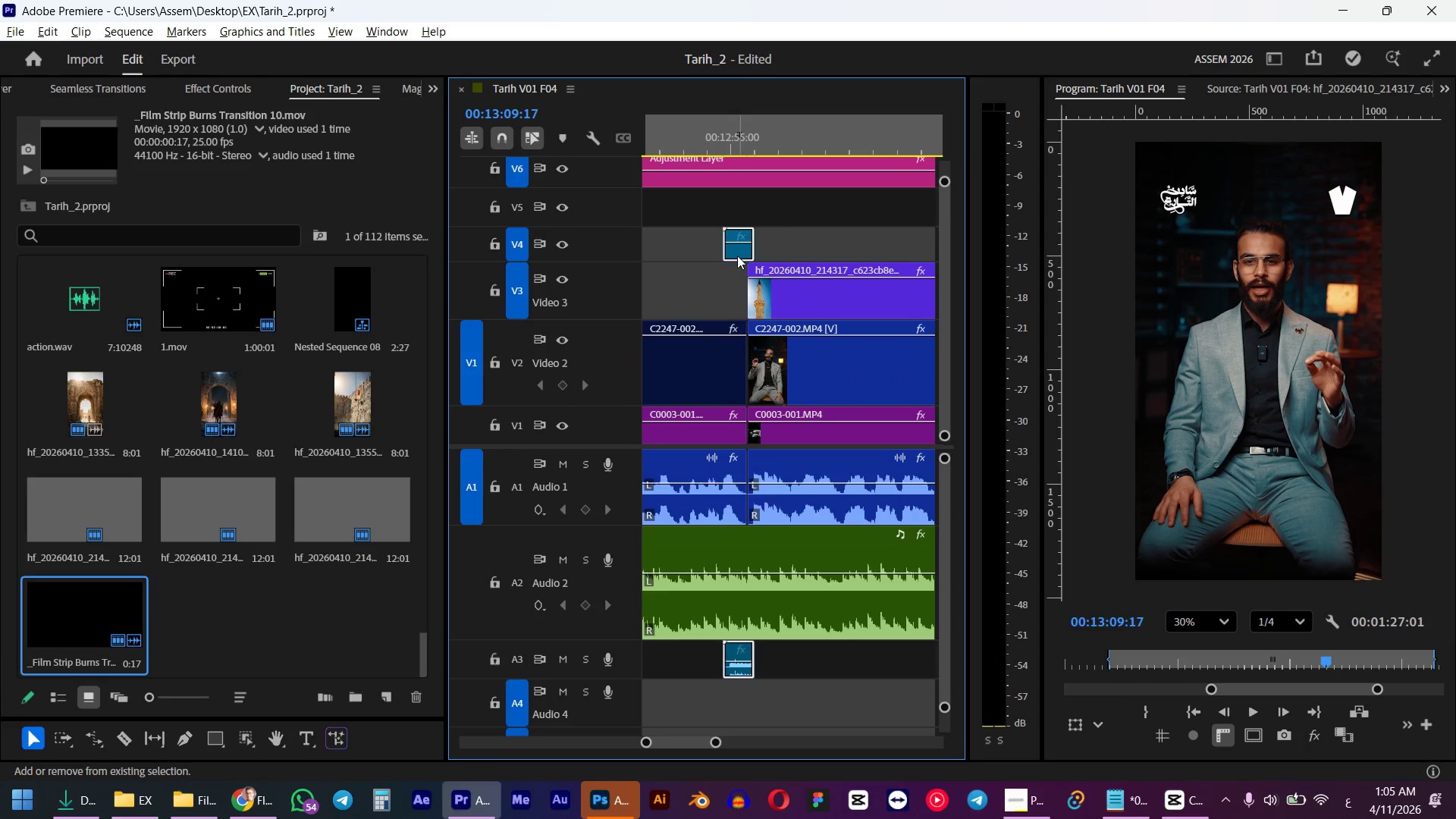 
key(Alt+Shift+ArrowRight)
 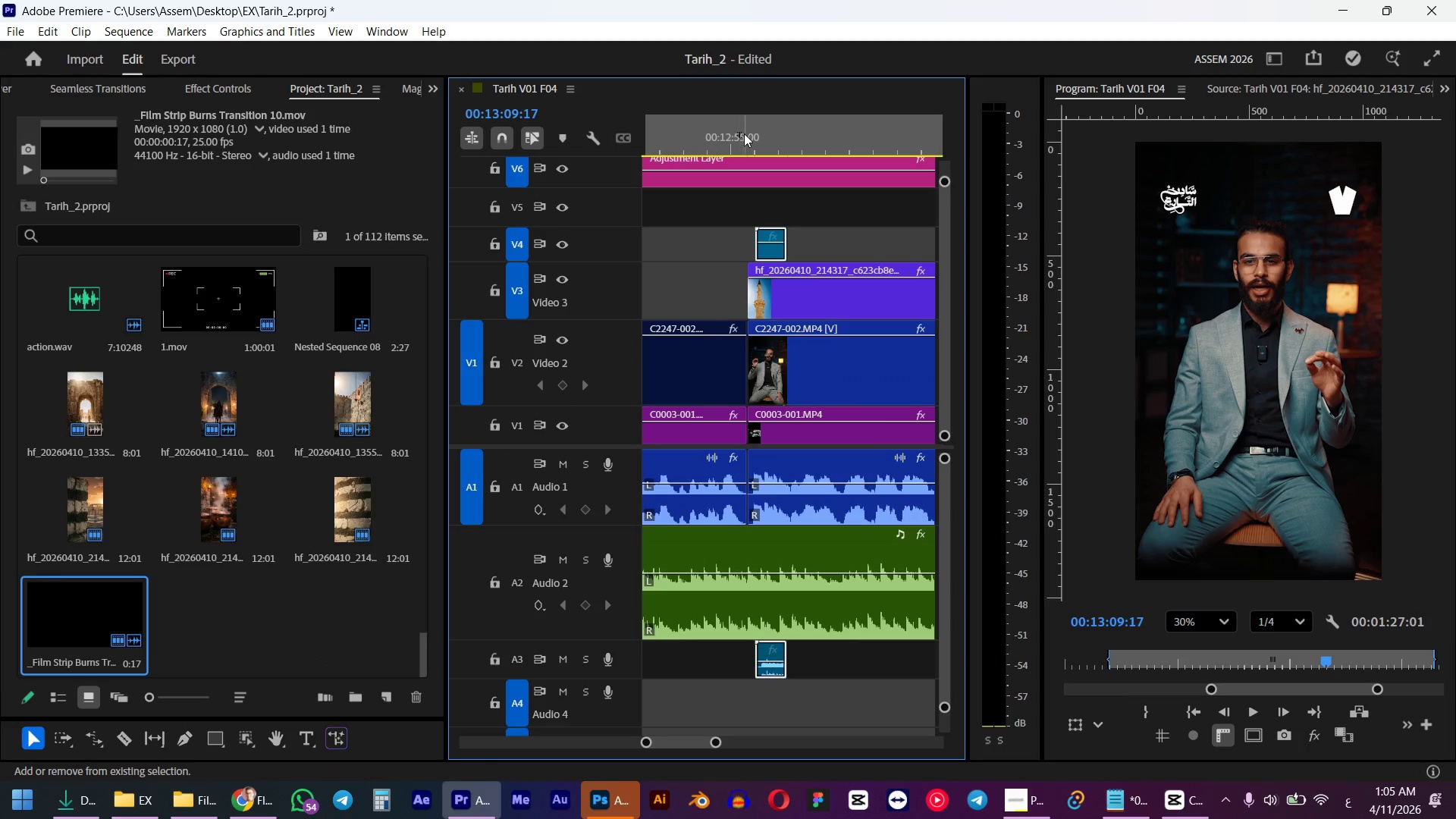 
key(Alt+Shift+ArrowLeft)
 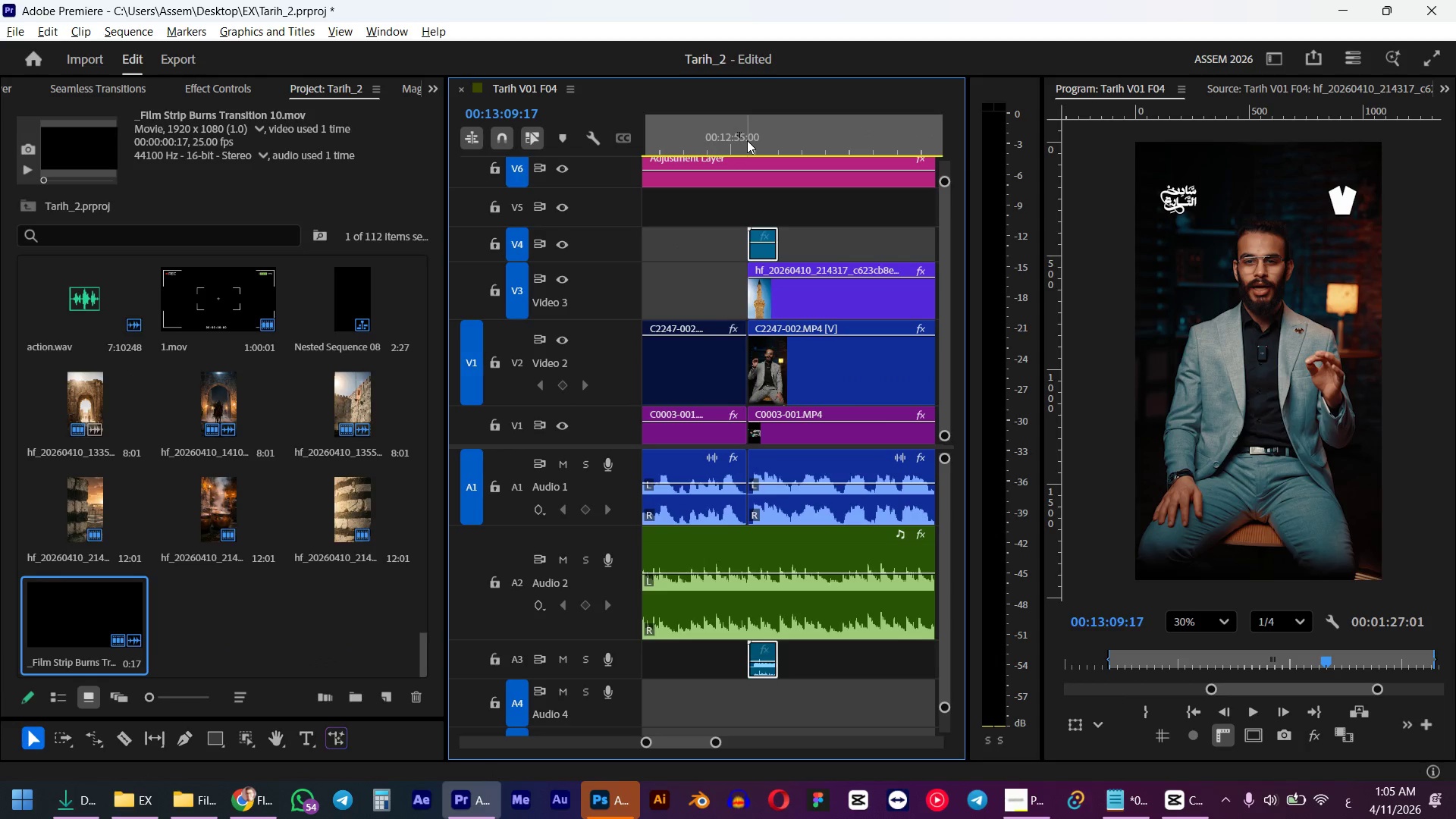 
key(Alt+Shift+ArrowLeft)
 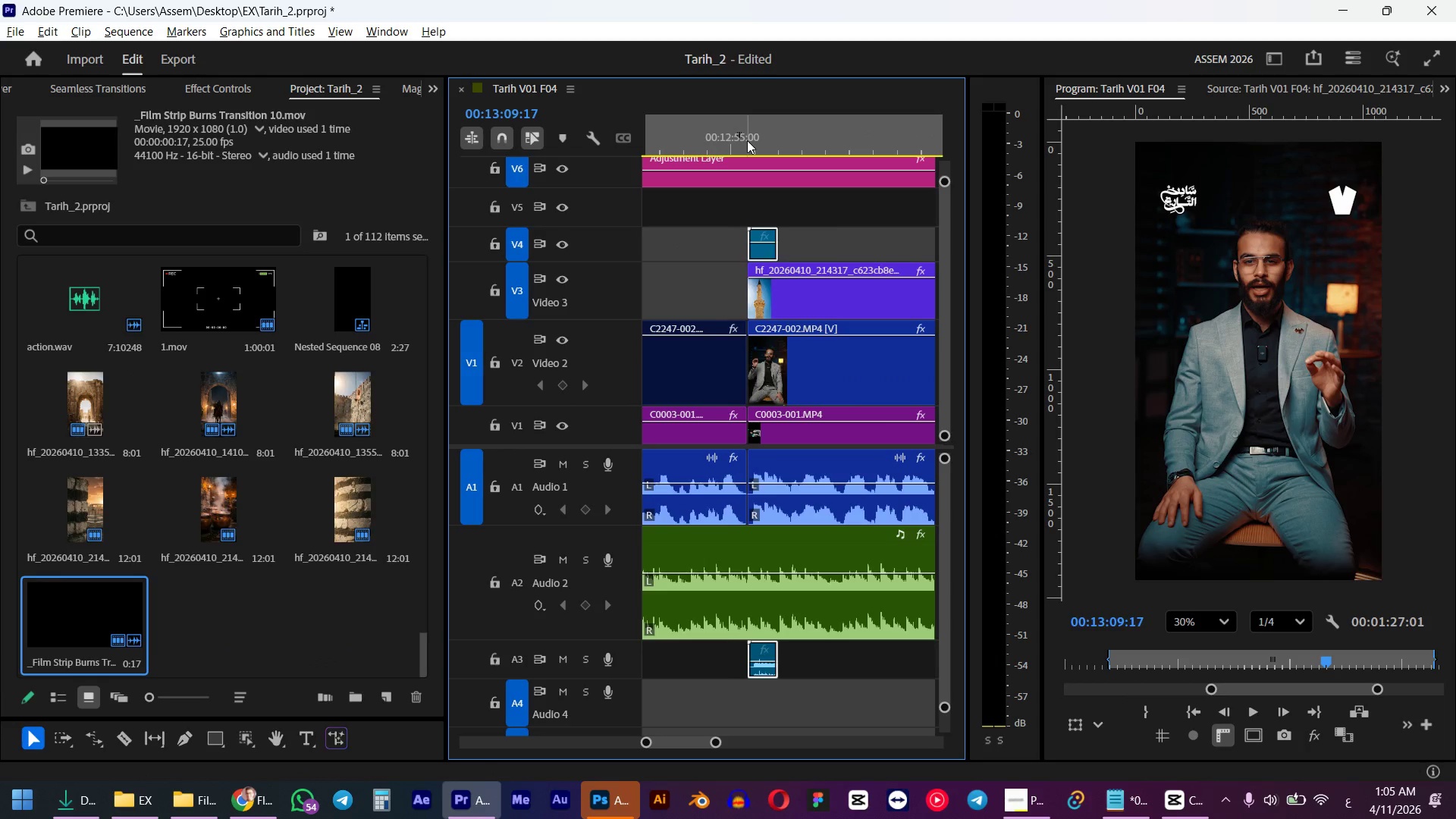 
left_click_drag(start_coordinate=[757, 142], to_coordinate=[743, 143])
 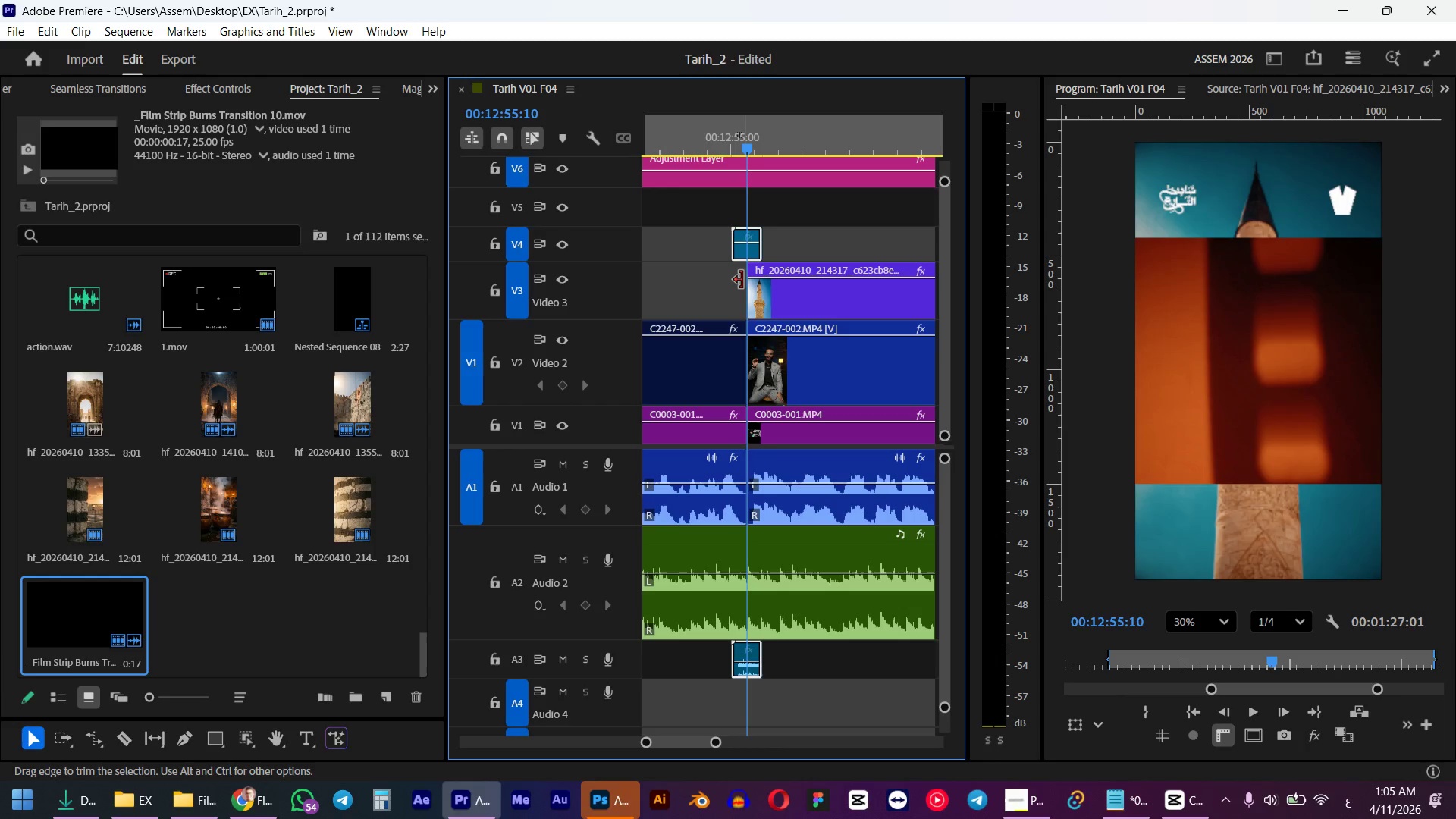 
hold_key(key=ShiftLeft, duration=1.12)
 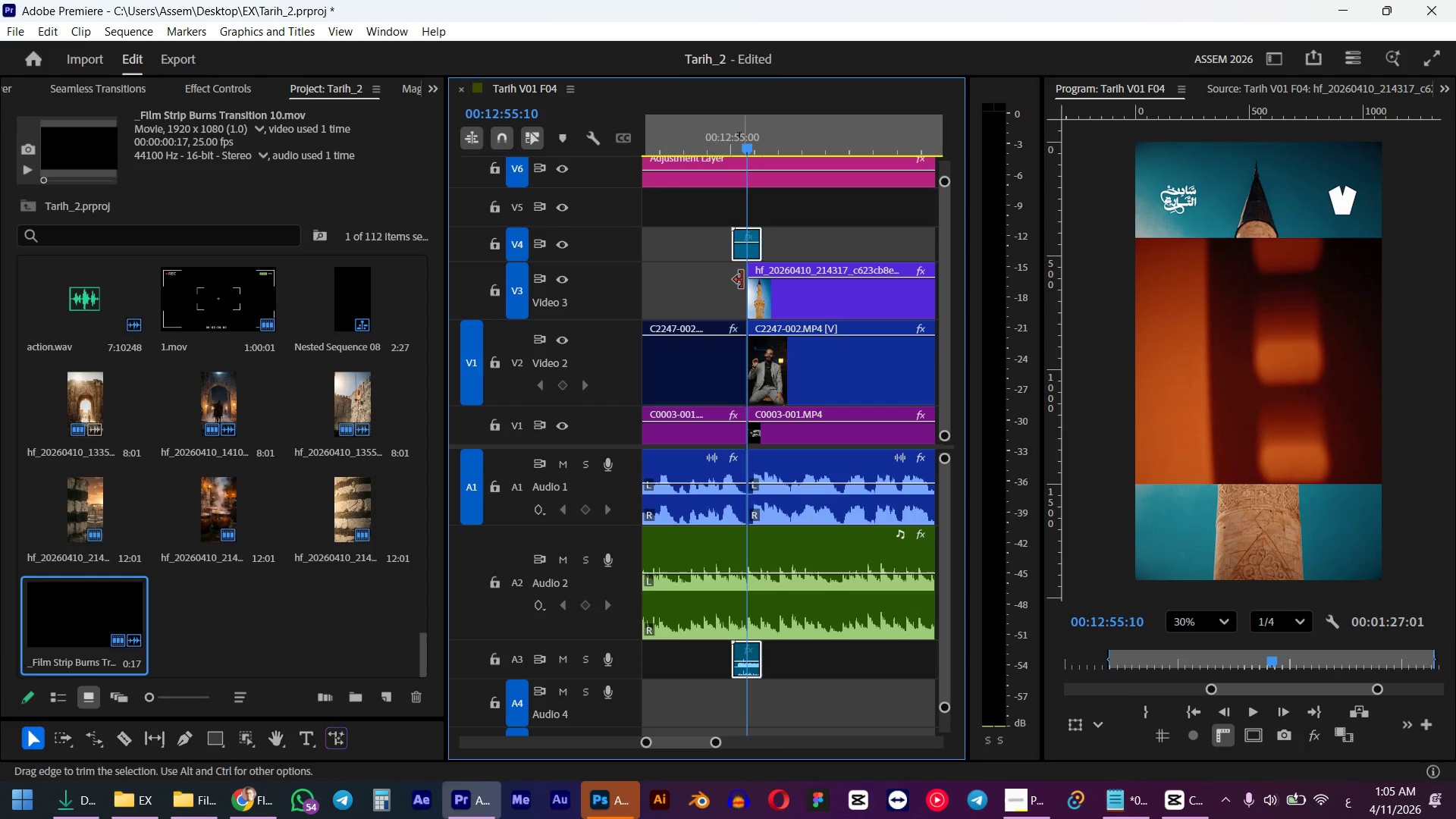 
type(mF)
 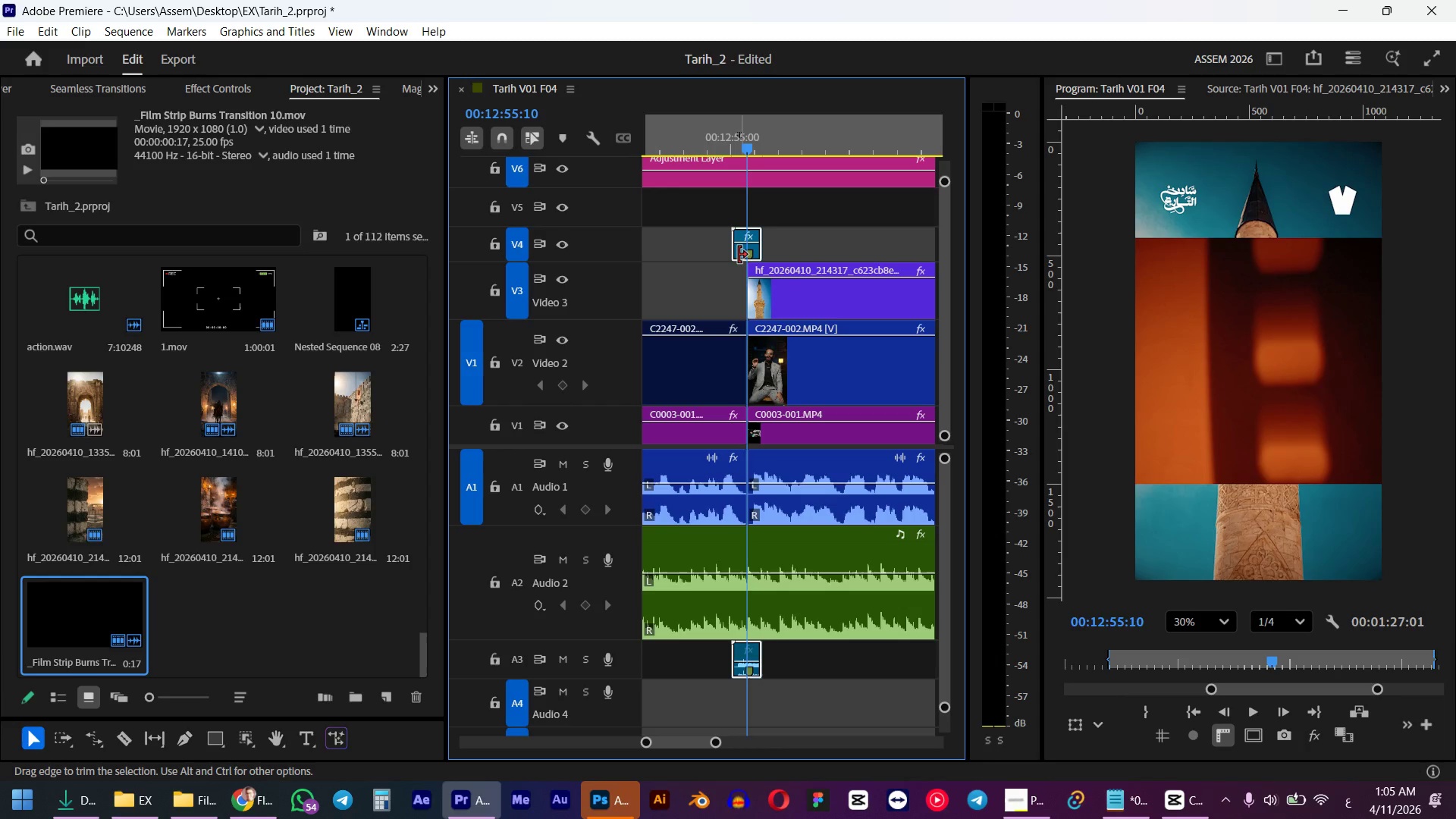 
key(Shift+5)
 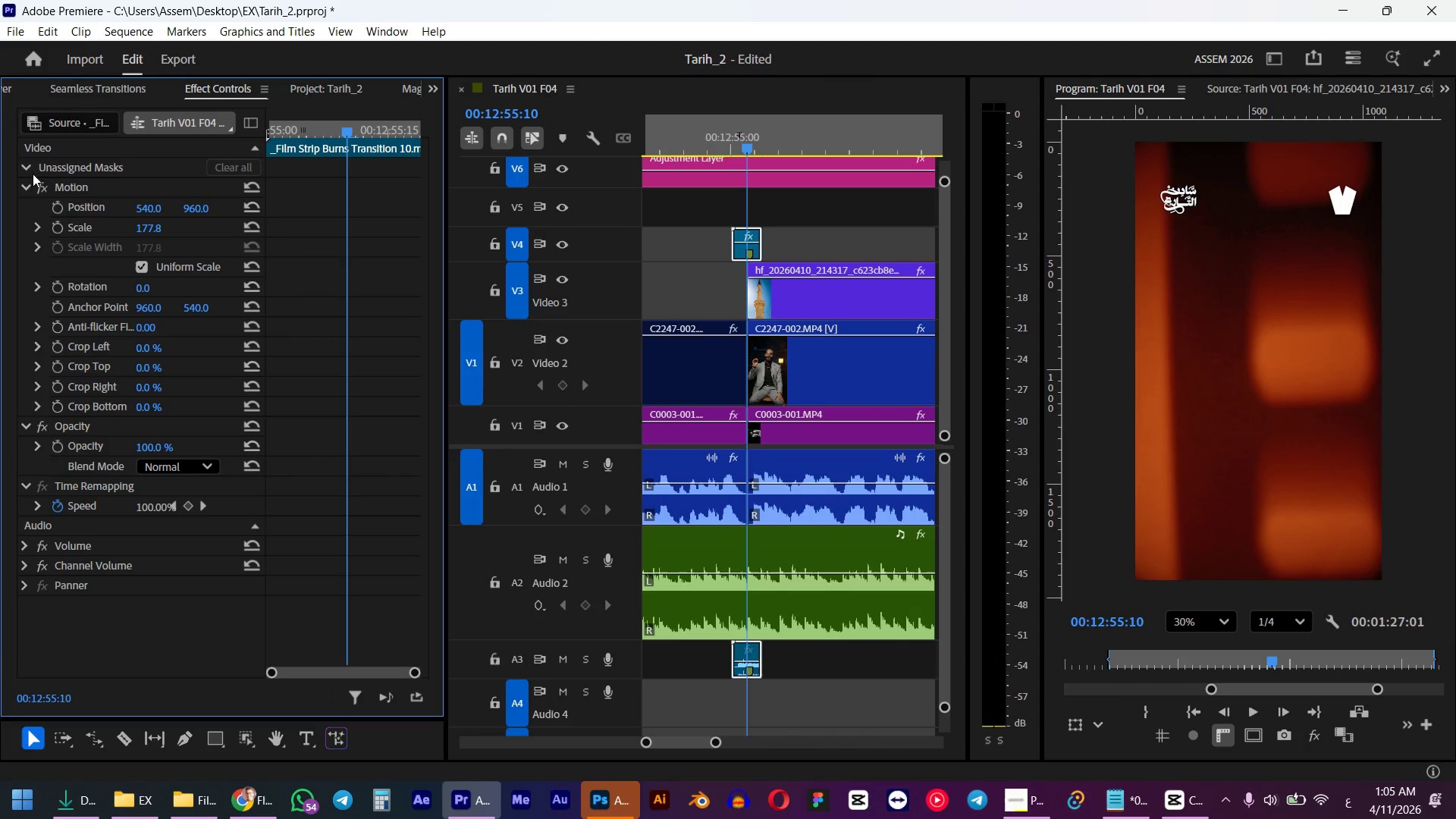 
left_click([171, 472])
 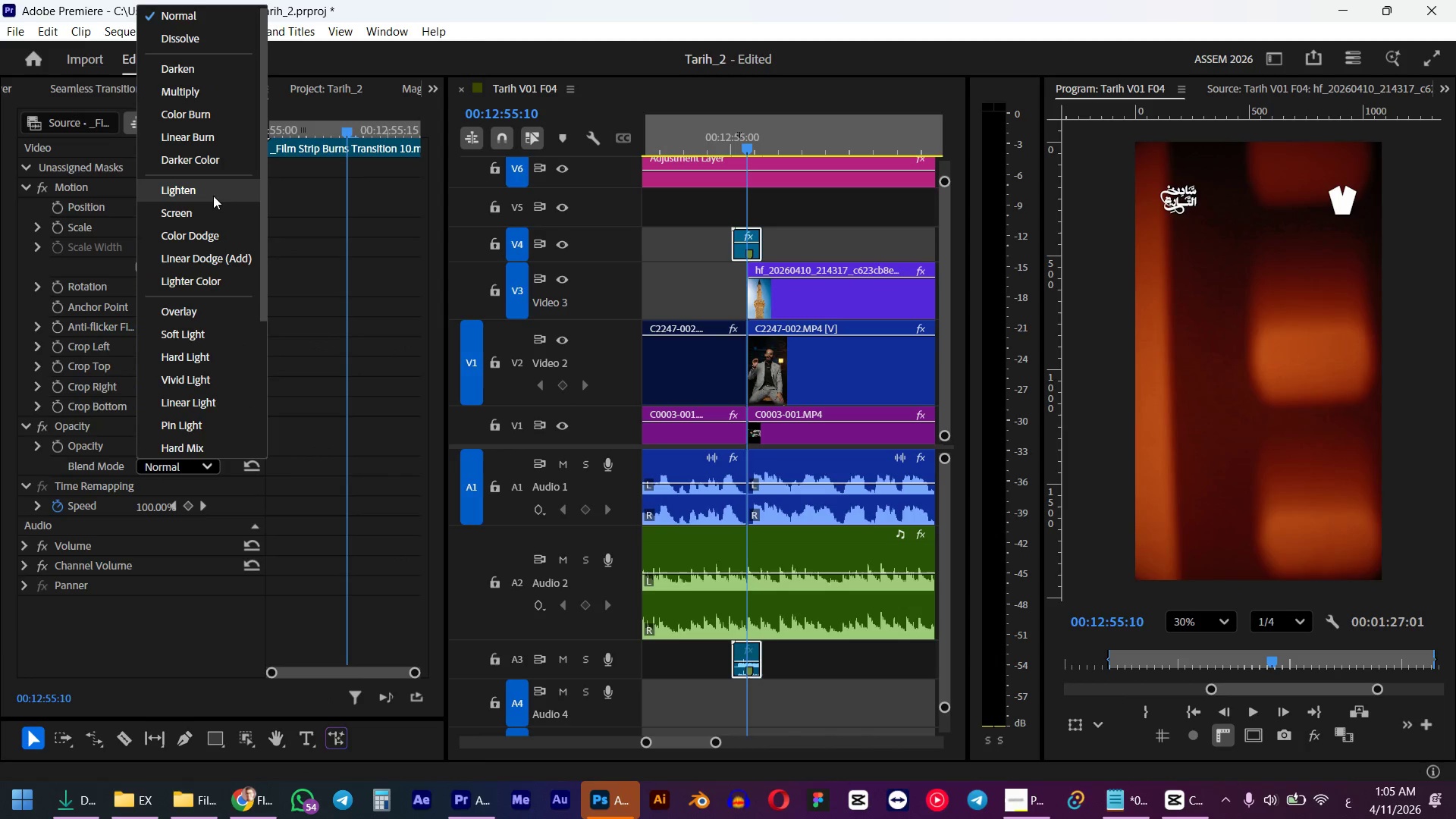 
left_click([206, 212])
 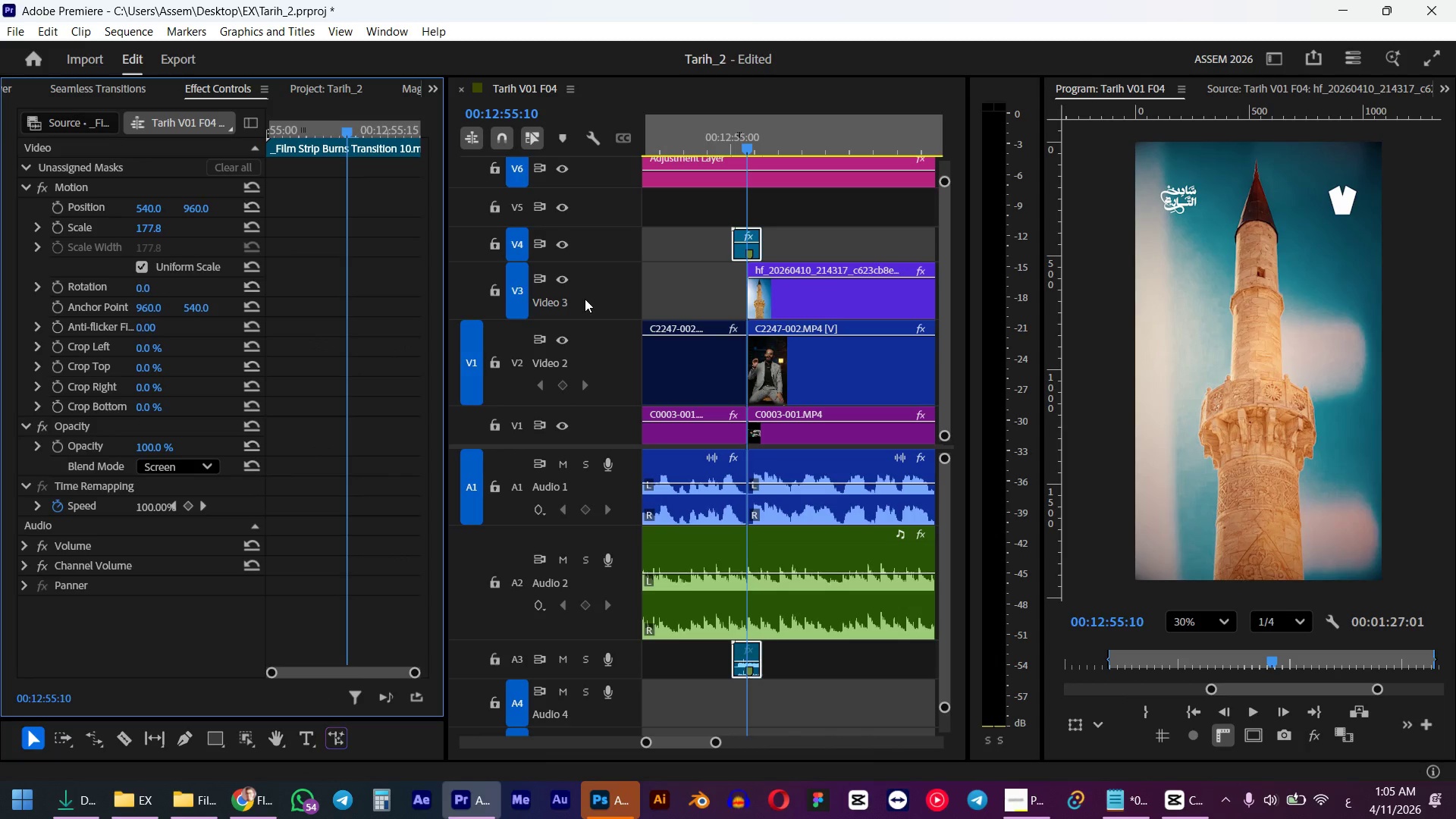 
left_click([709, 141])
 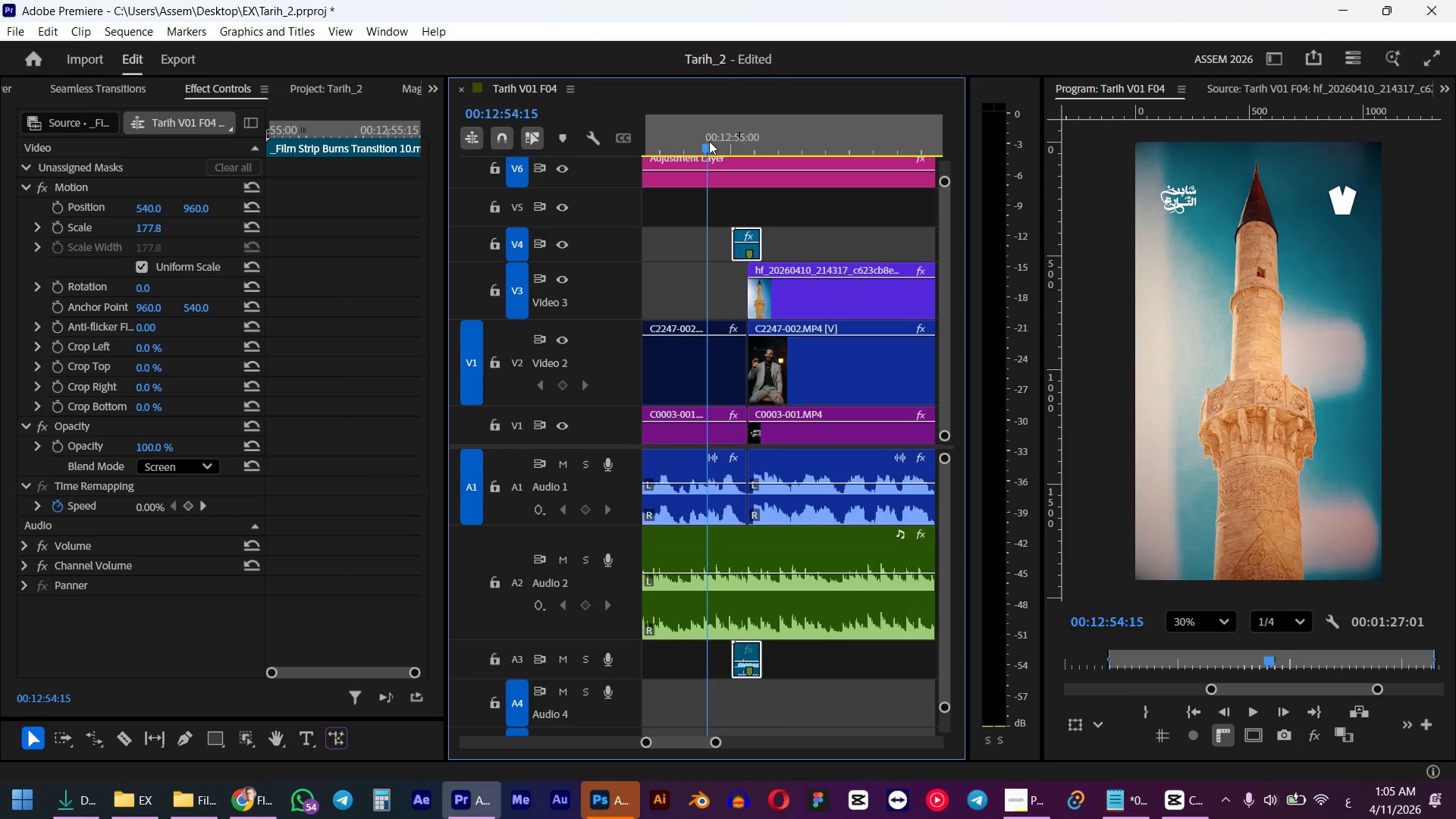 
key(Space)
 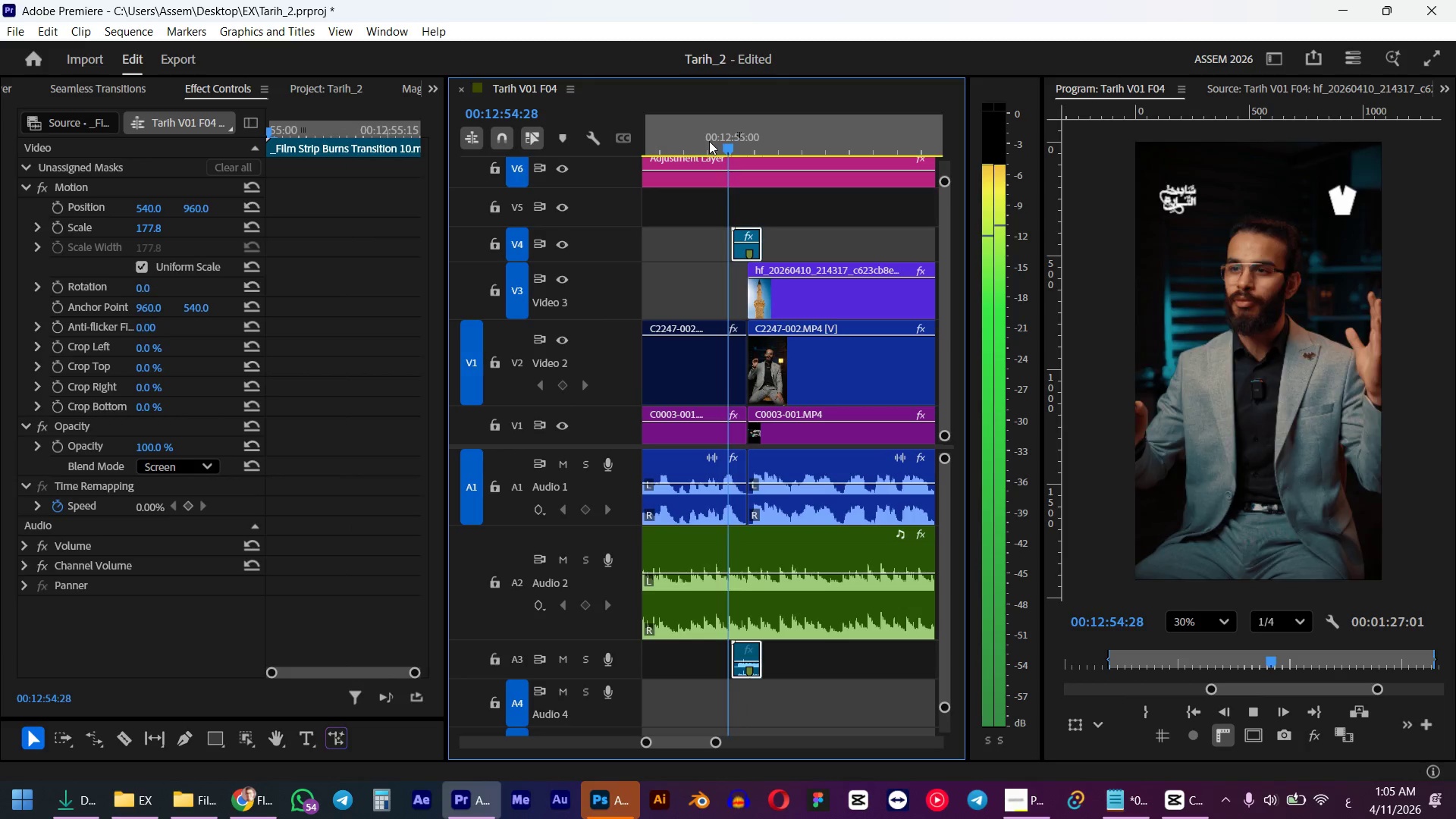 
hold_key(key=AltLeft, duration=2.02)
 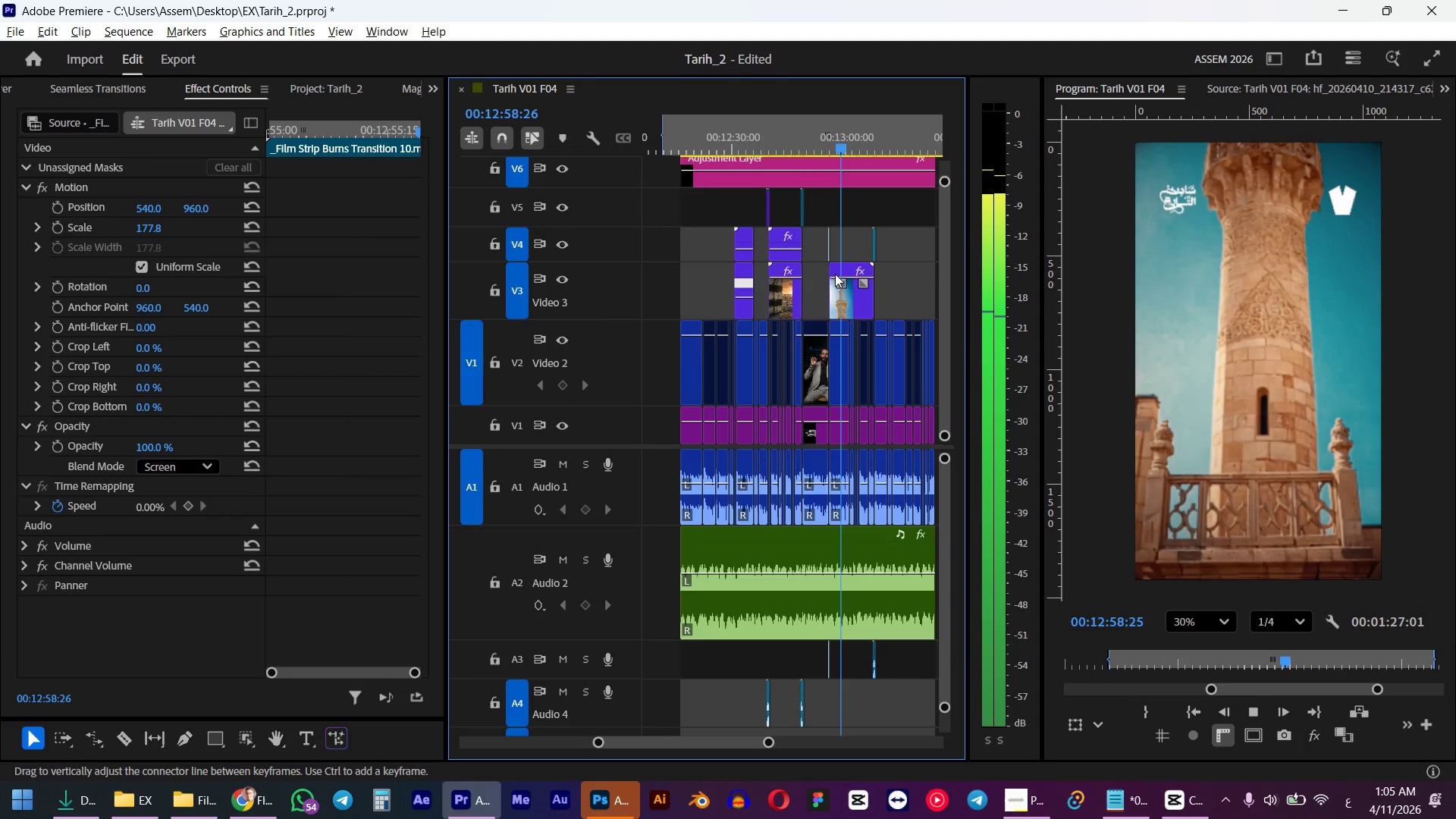 
key(Space)
 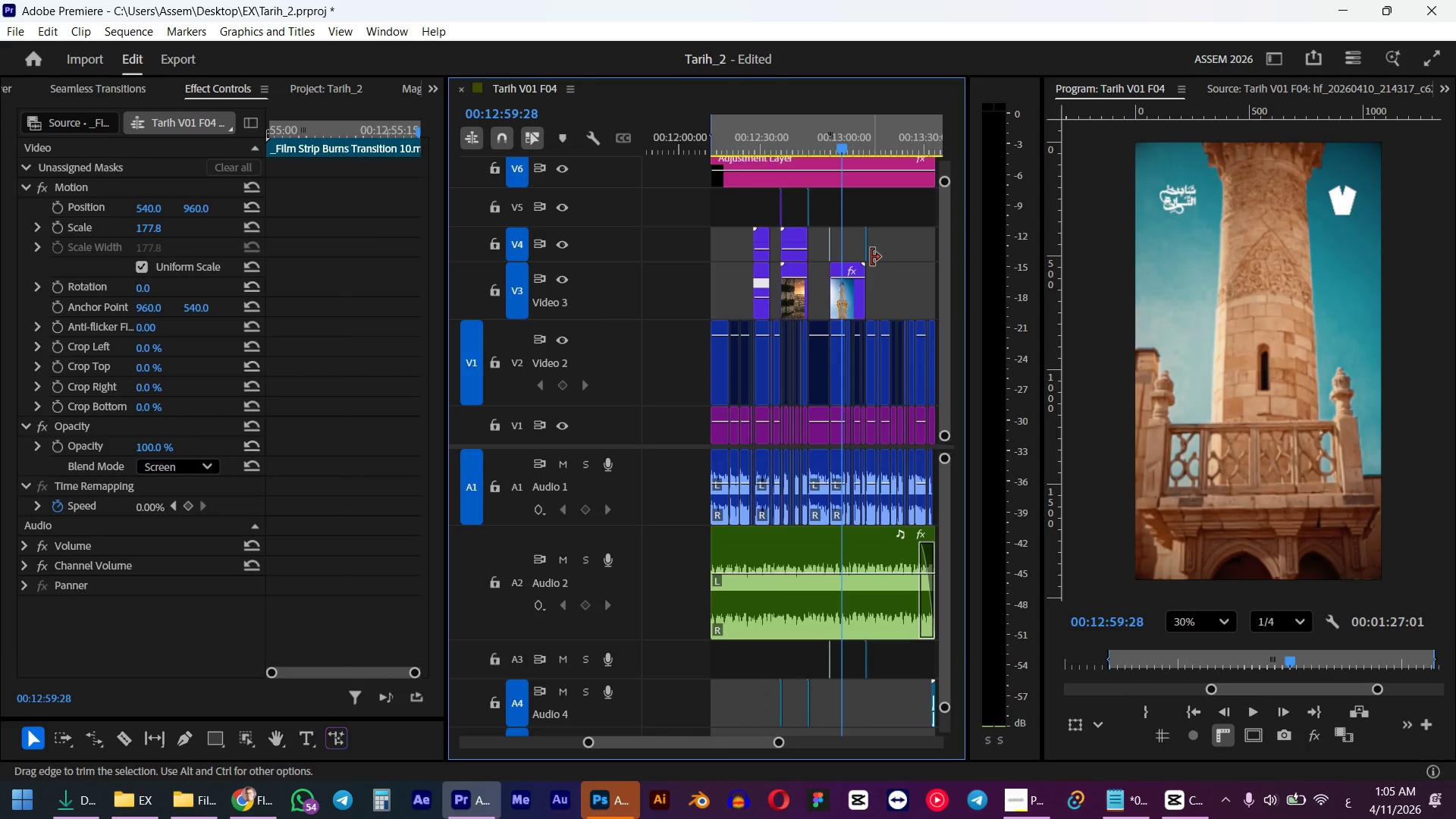 
scroll: coordinate [835, 274], scroll_direction: down, amount: 21.0
 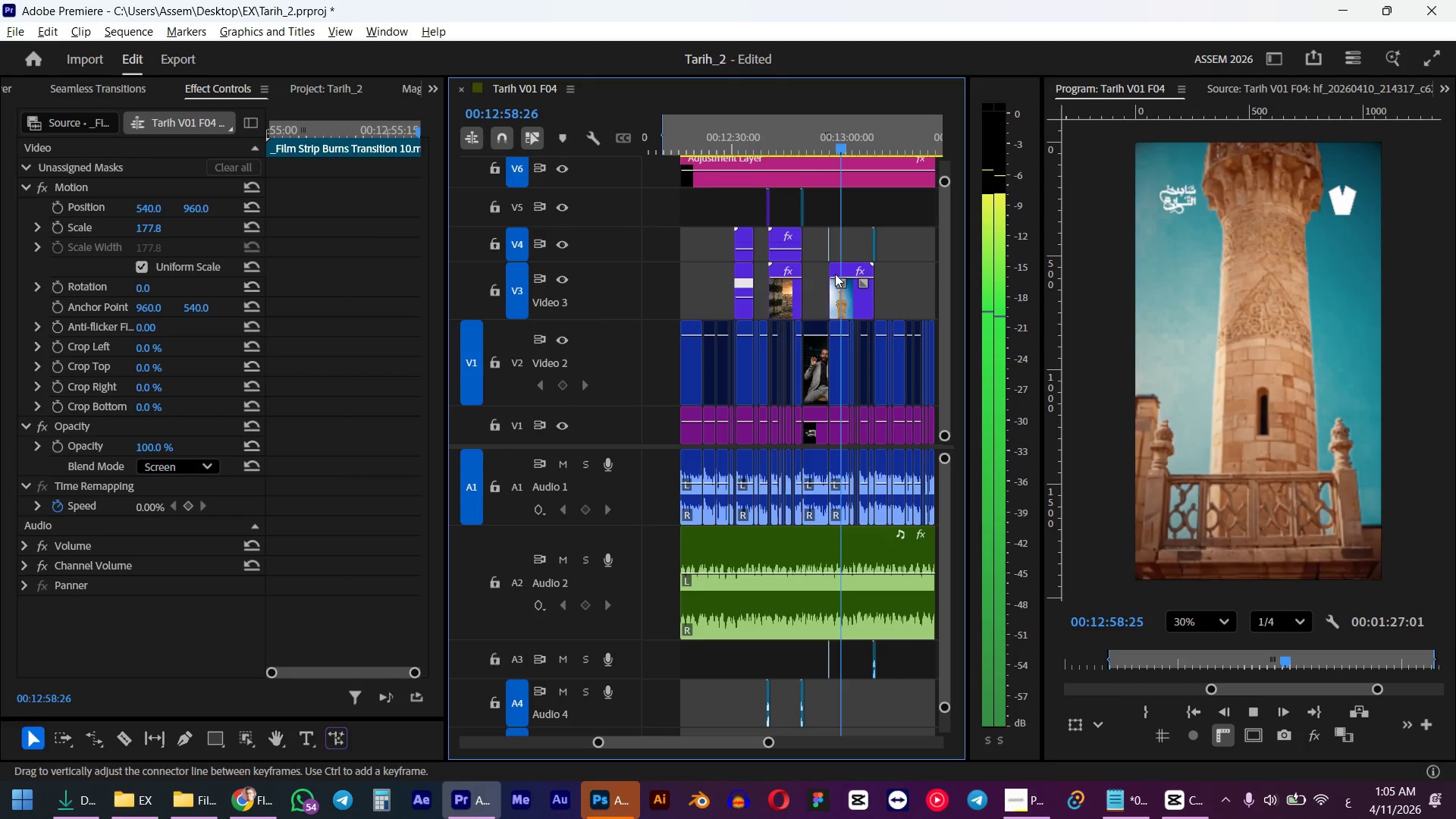 
hold_key(key=AltLeft, duration=0.59)
 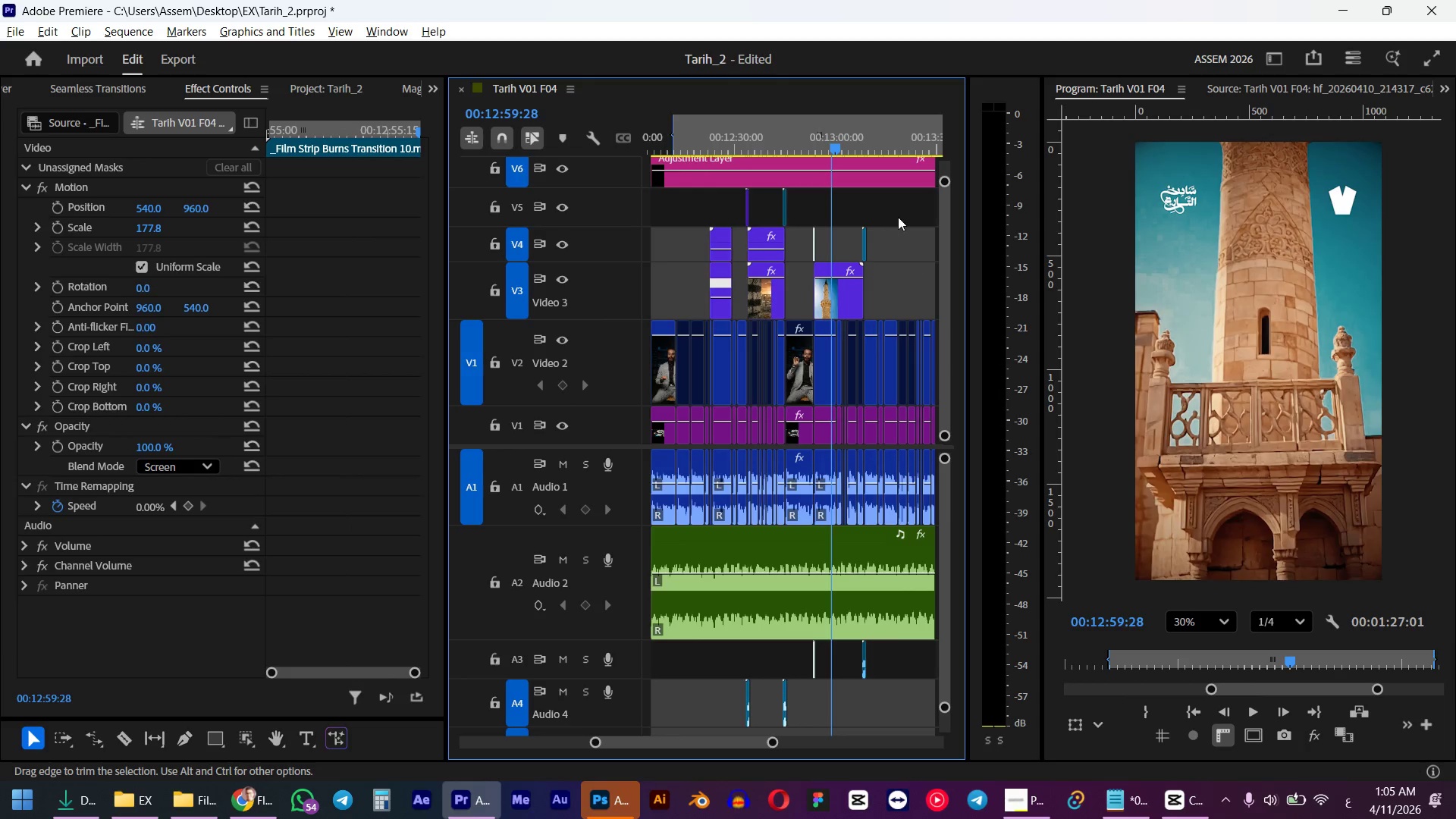 
left_click_drag(start_coordinate=[898, 217], to_coordinate=[787, 256])
 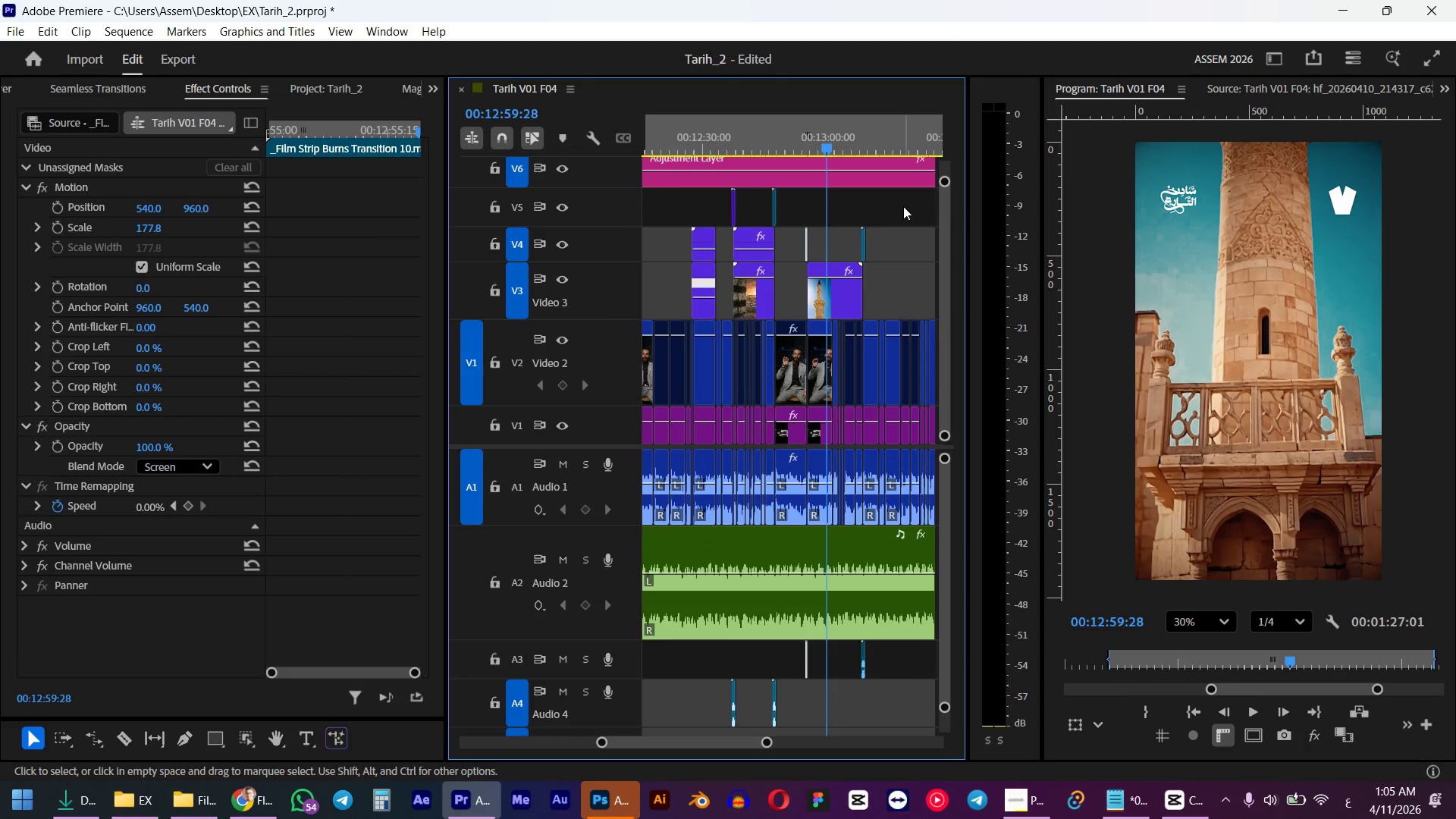 
scroll: coordinate [872, 256], scroll_direction: up, amount: 4.0
 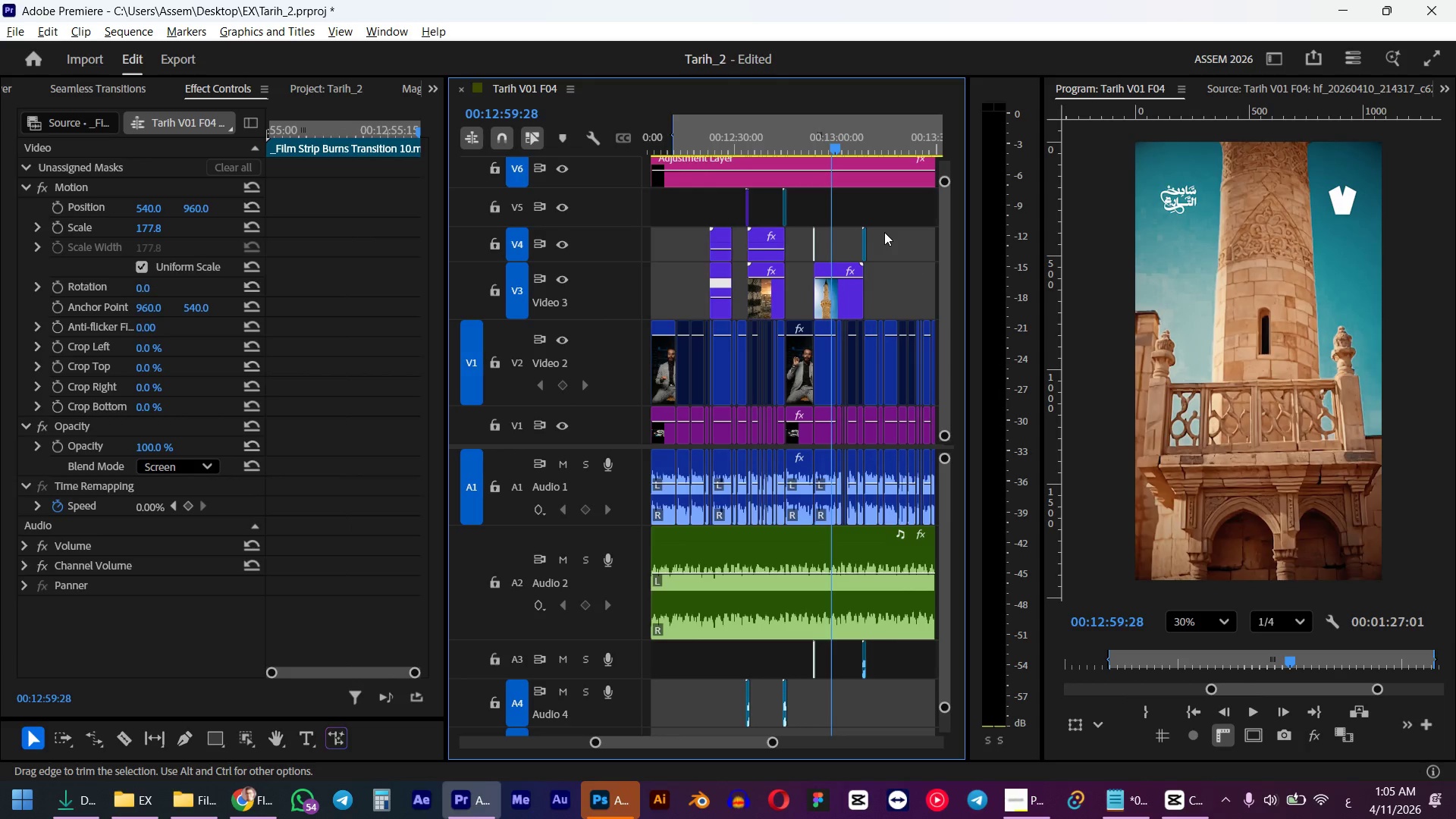 
left_click_drag(start_coordinate=[899, 206], to_coordinate=[786, 245])
 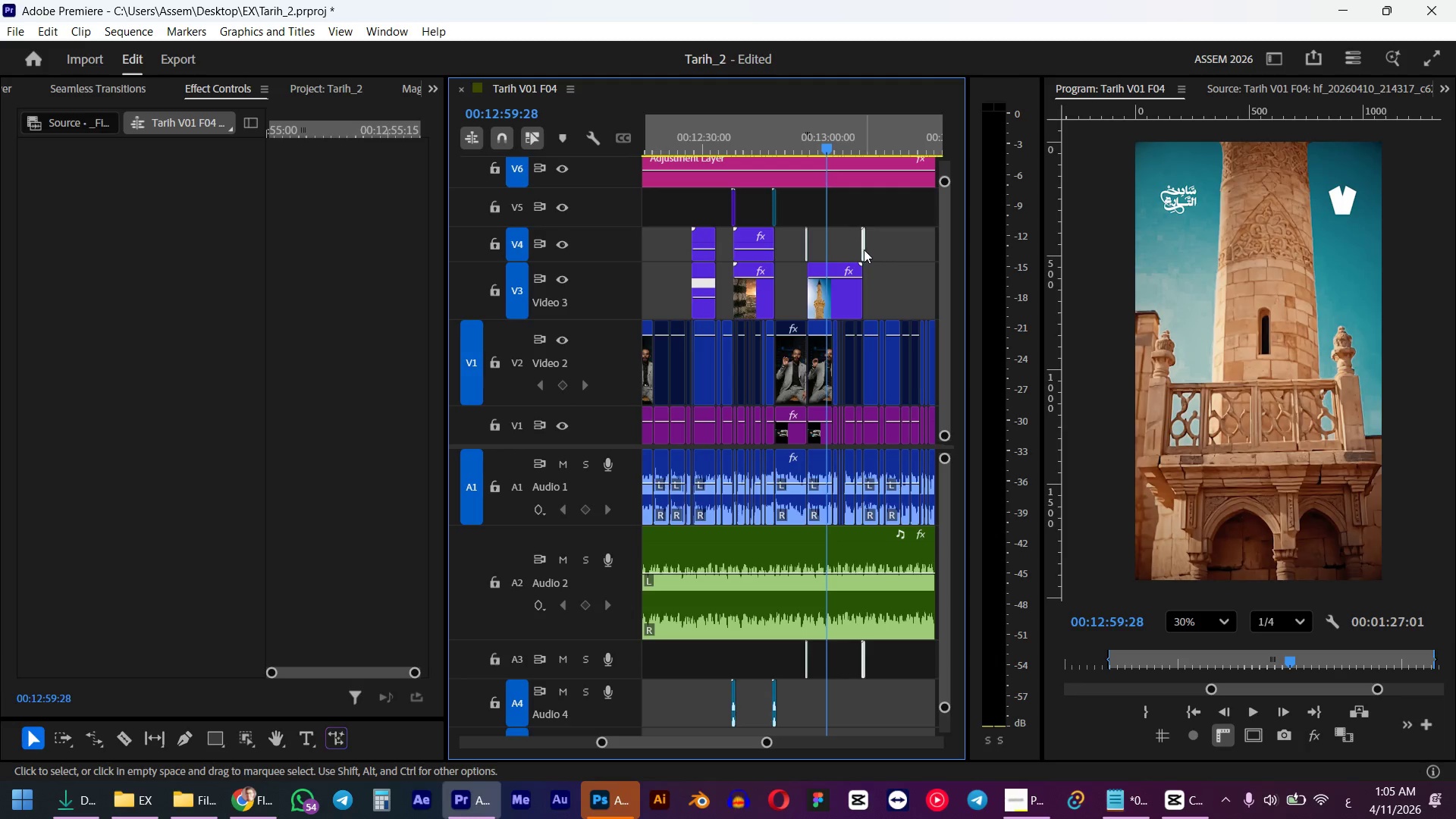 
left_click_drag(start_coordinate=[863, 249], to_coordinate=[860, 224])
 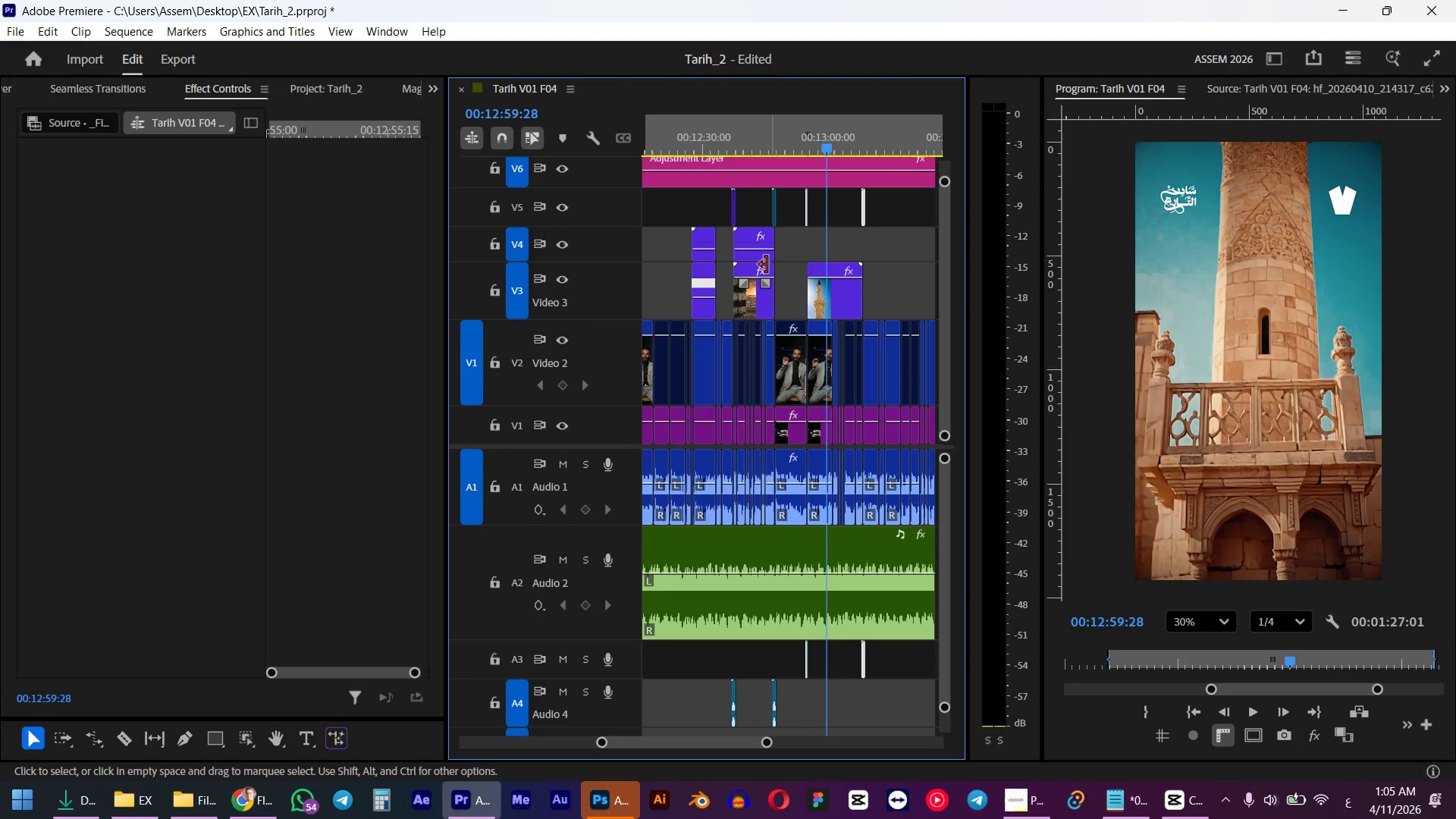 
hold_key(key=ShiftLeft, duration=0.62)
 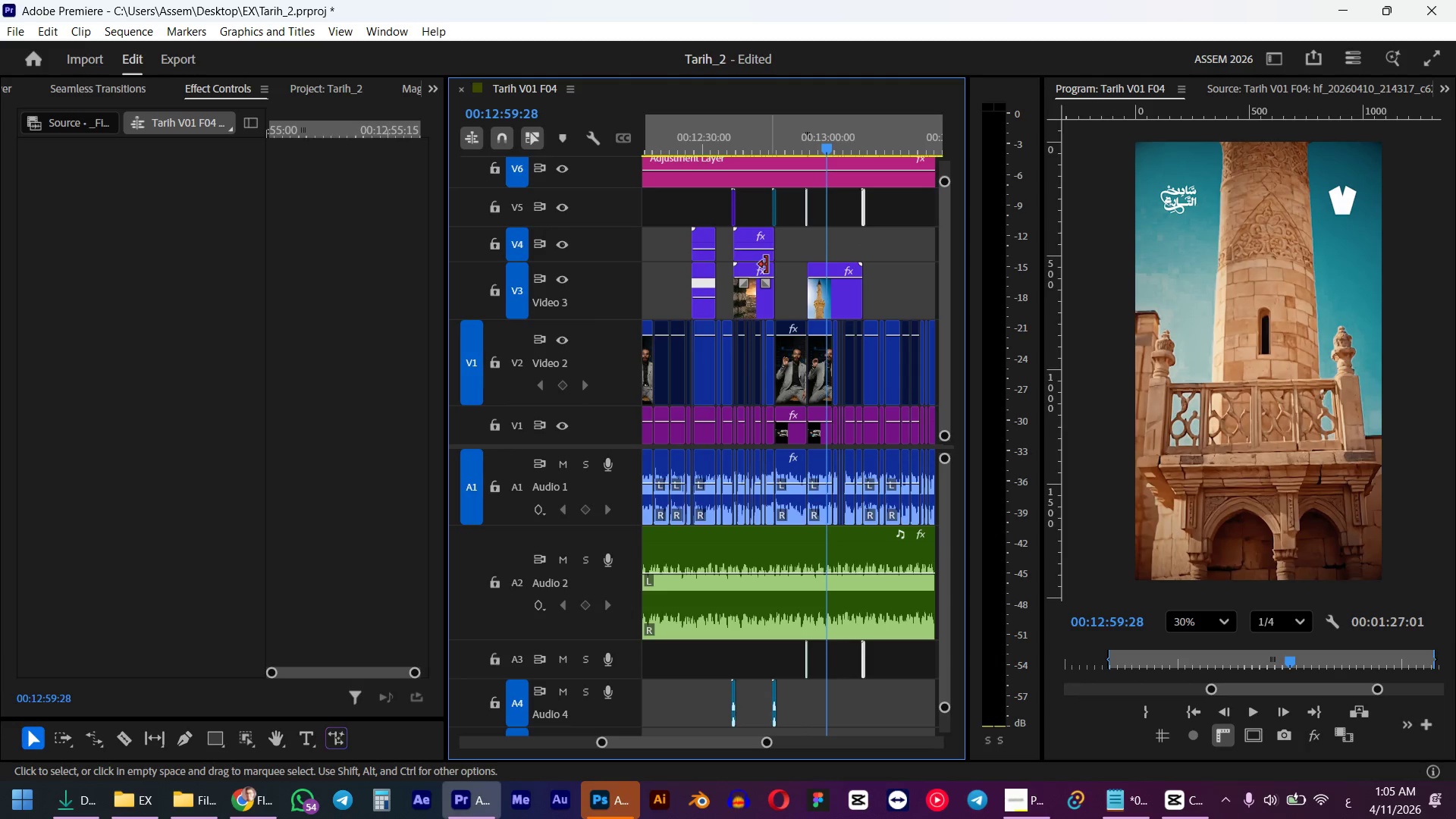 
hold_key(key=AltLeft, duration=3.22)
left_click_drag(start_coordinate=[757, 256], to_coordinate=[830, 247])
 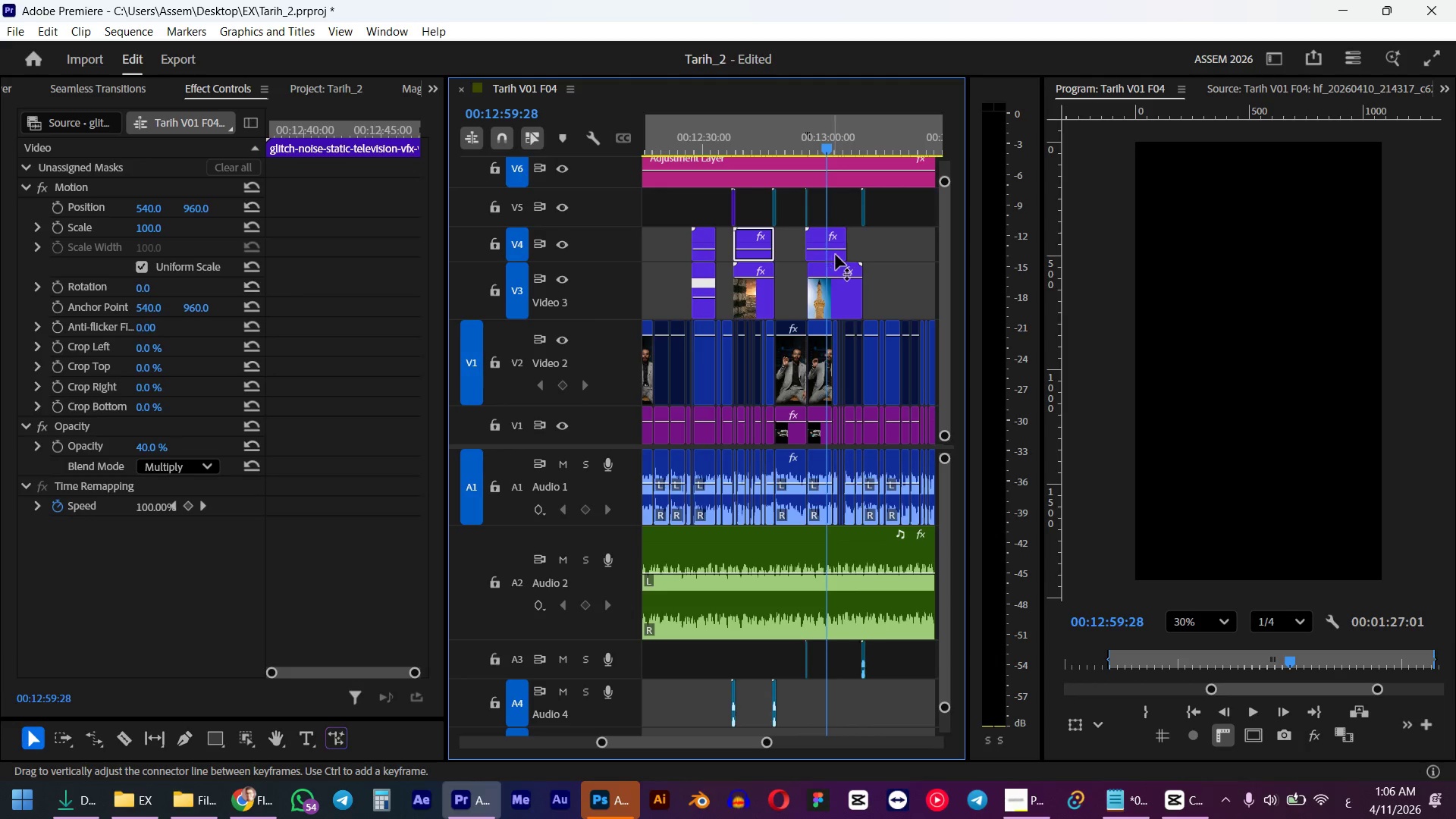 
hold_key(key=AltLeft, duration=0.66)
scroll: coordinate [844, 258], scroll_direction: up, amount: 5.0
 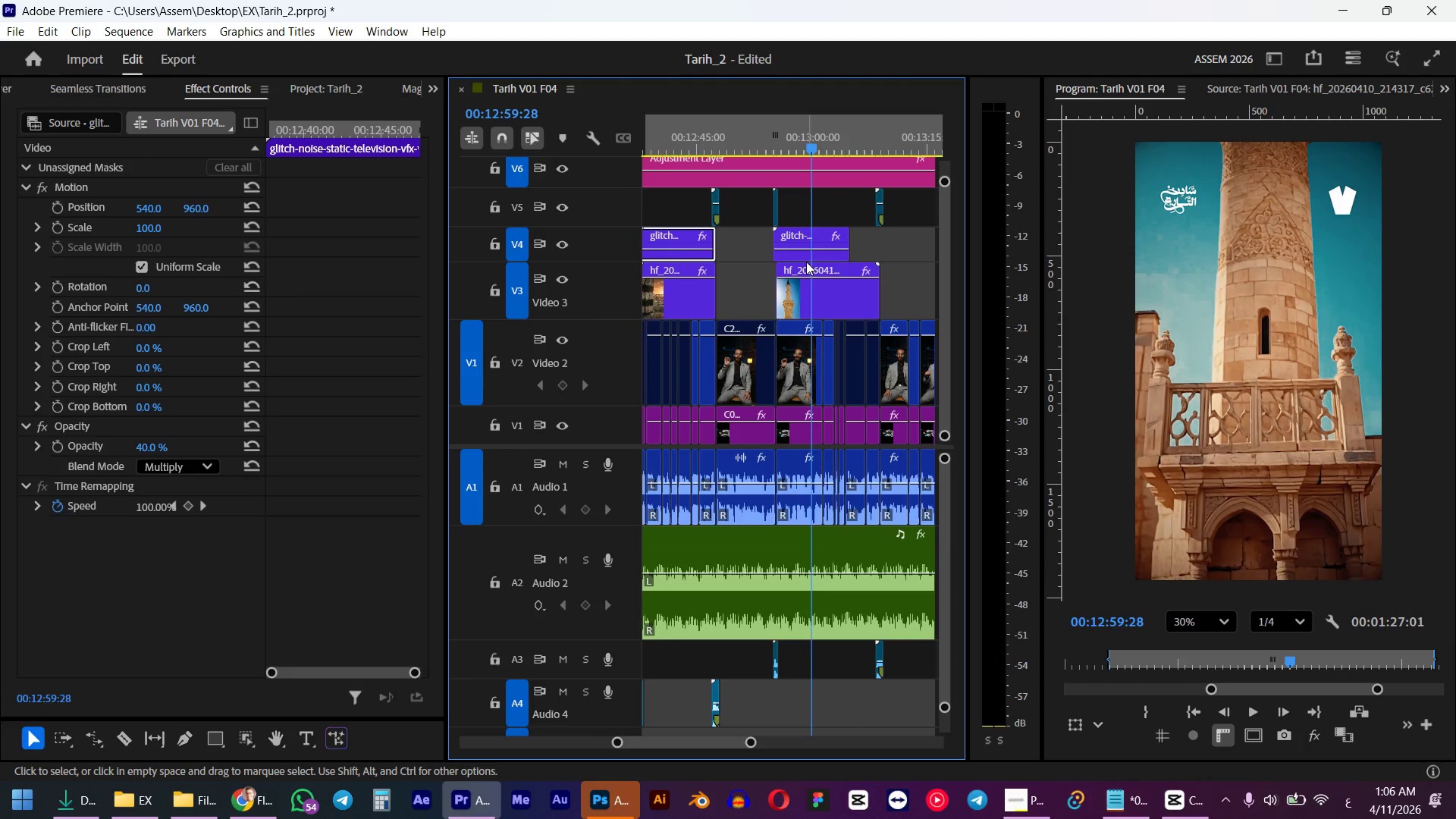 
left_click_drag(start_coordinate=[800, 259], to_coordinate=[804, 257])
 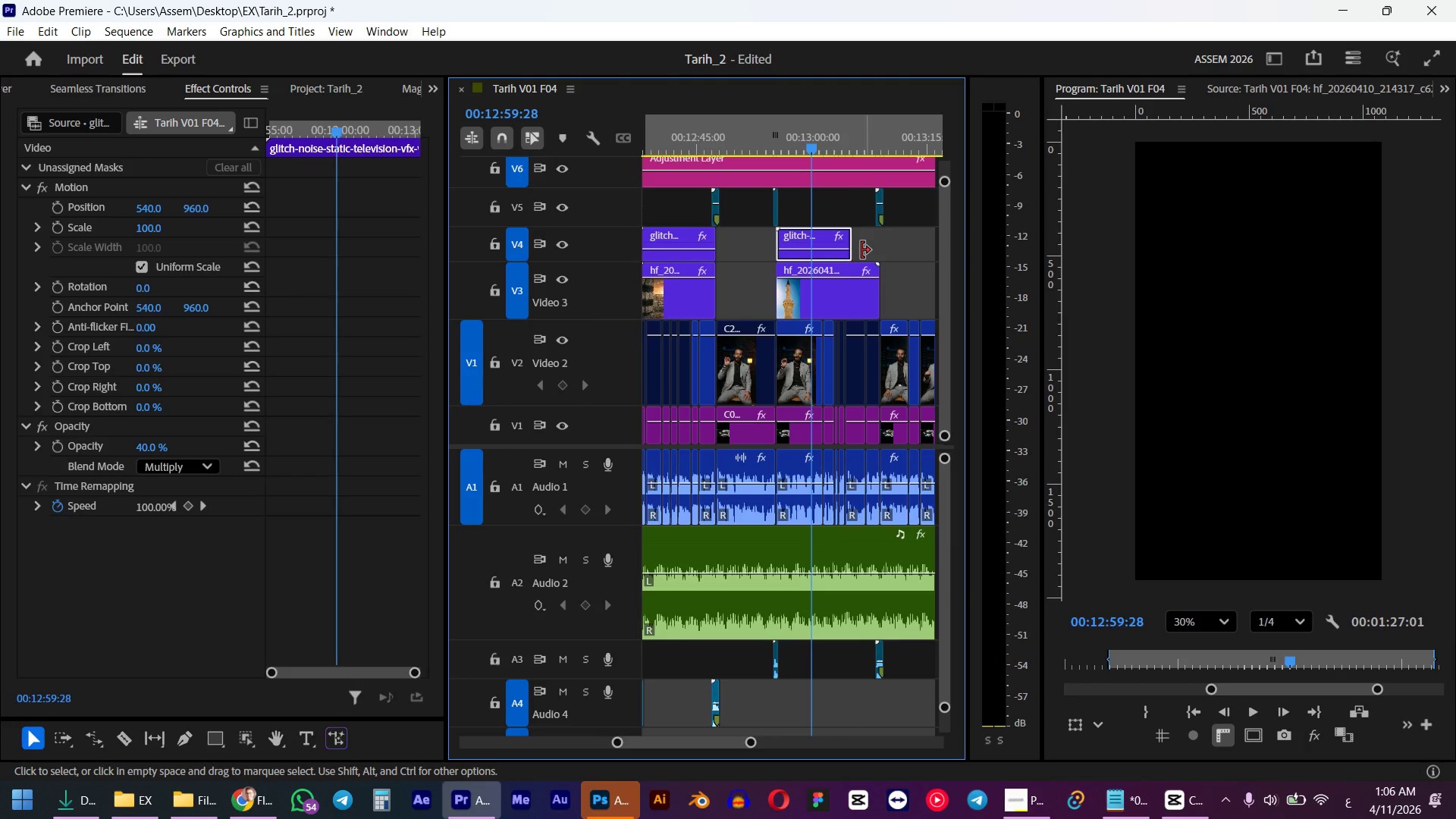 
left_click_drag(start_coordinate=[855, 246], to_coordinate=[883, 244])
 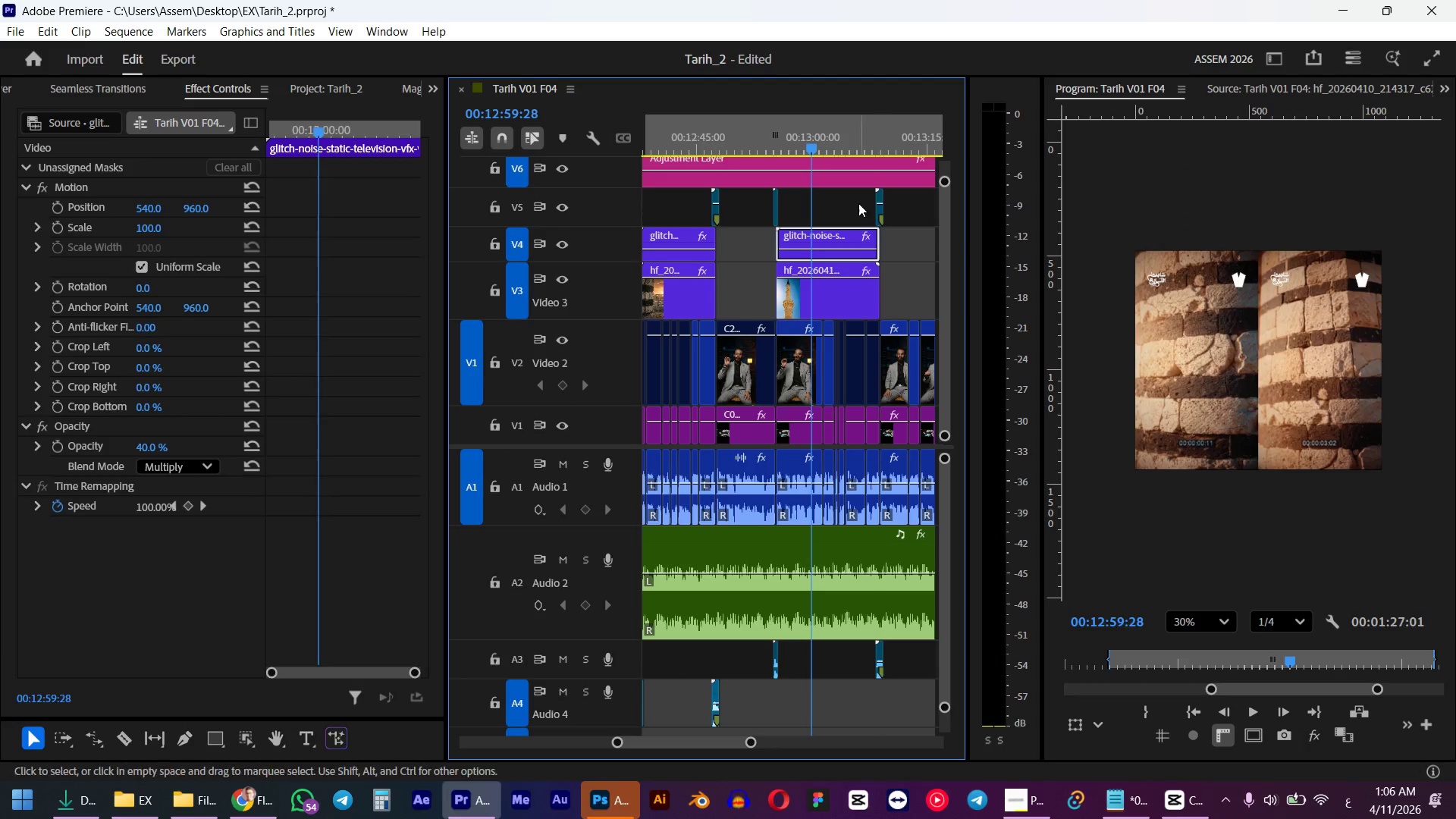 
key(Space)
 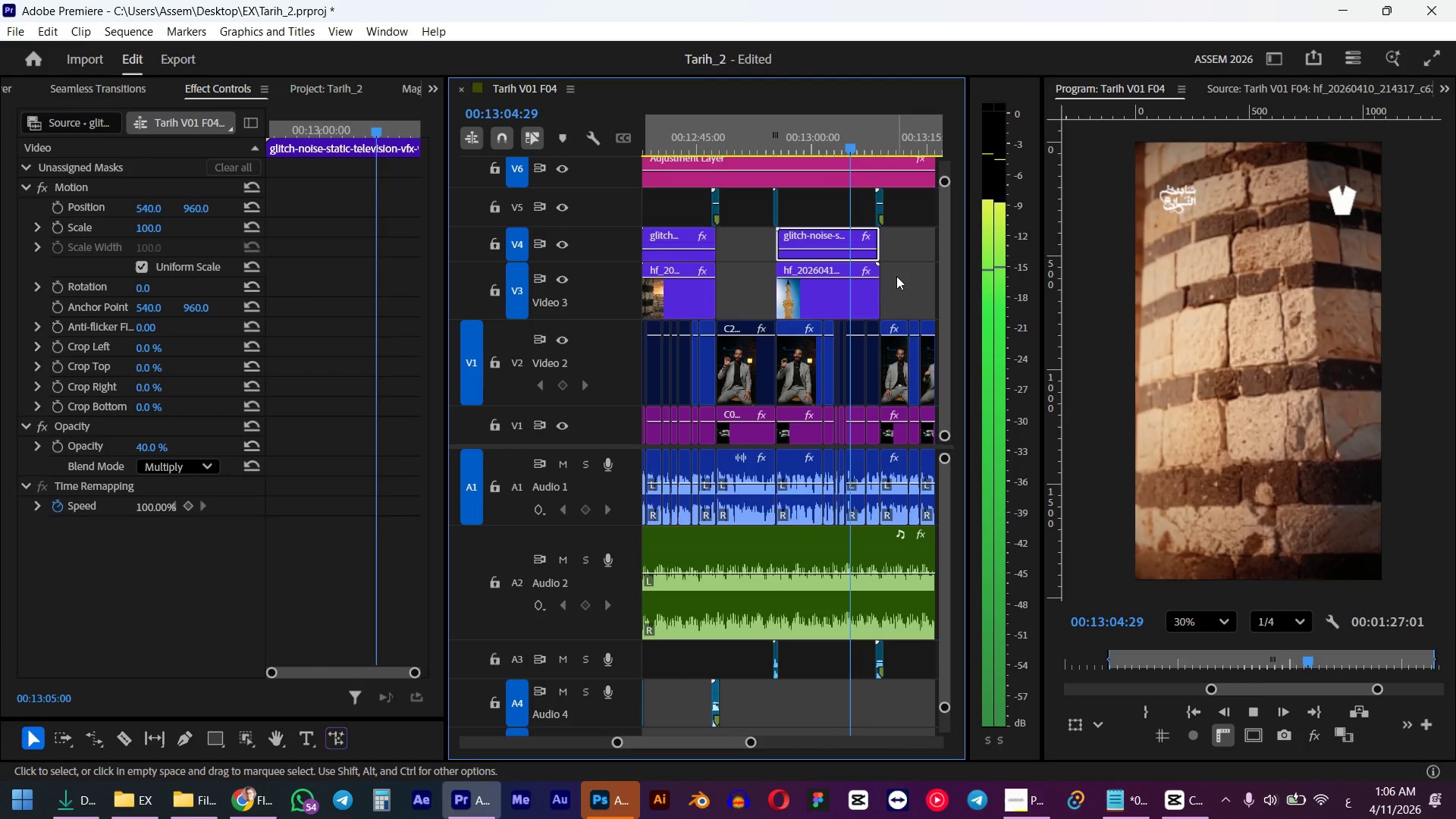 
wait(12.11)
 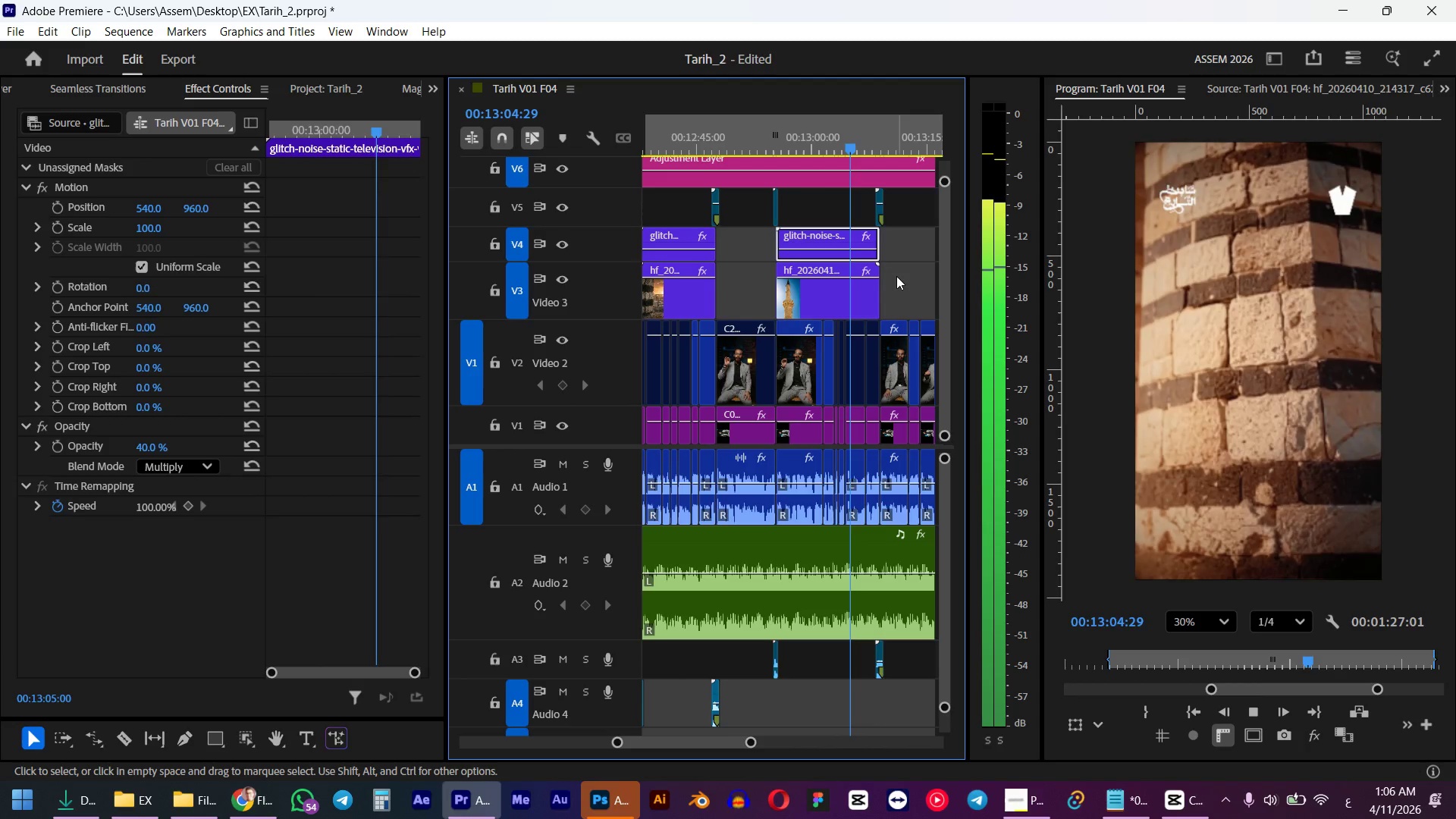 
hold_key(key=AltLeft, duration=0.58)
 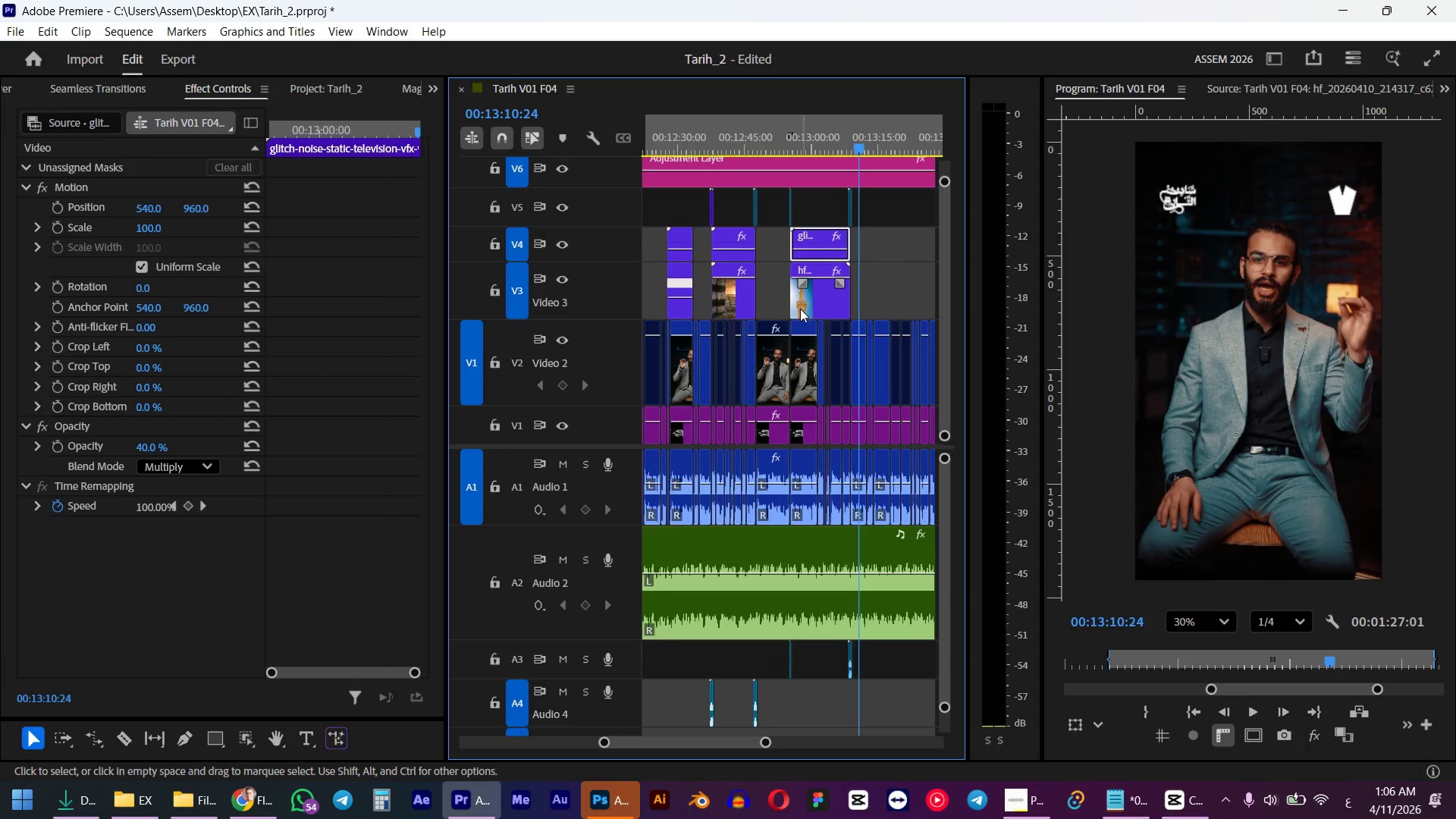 
key(Alt+AltLeft)
 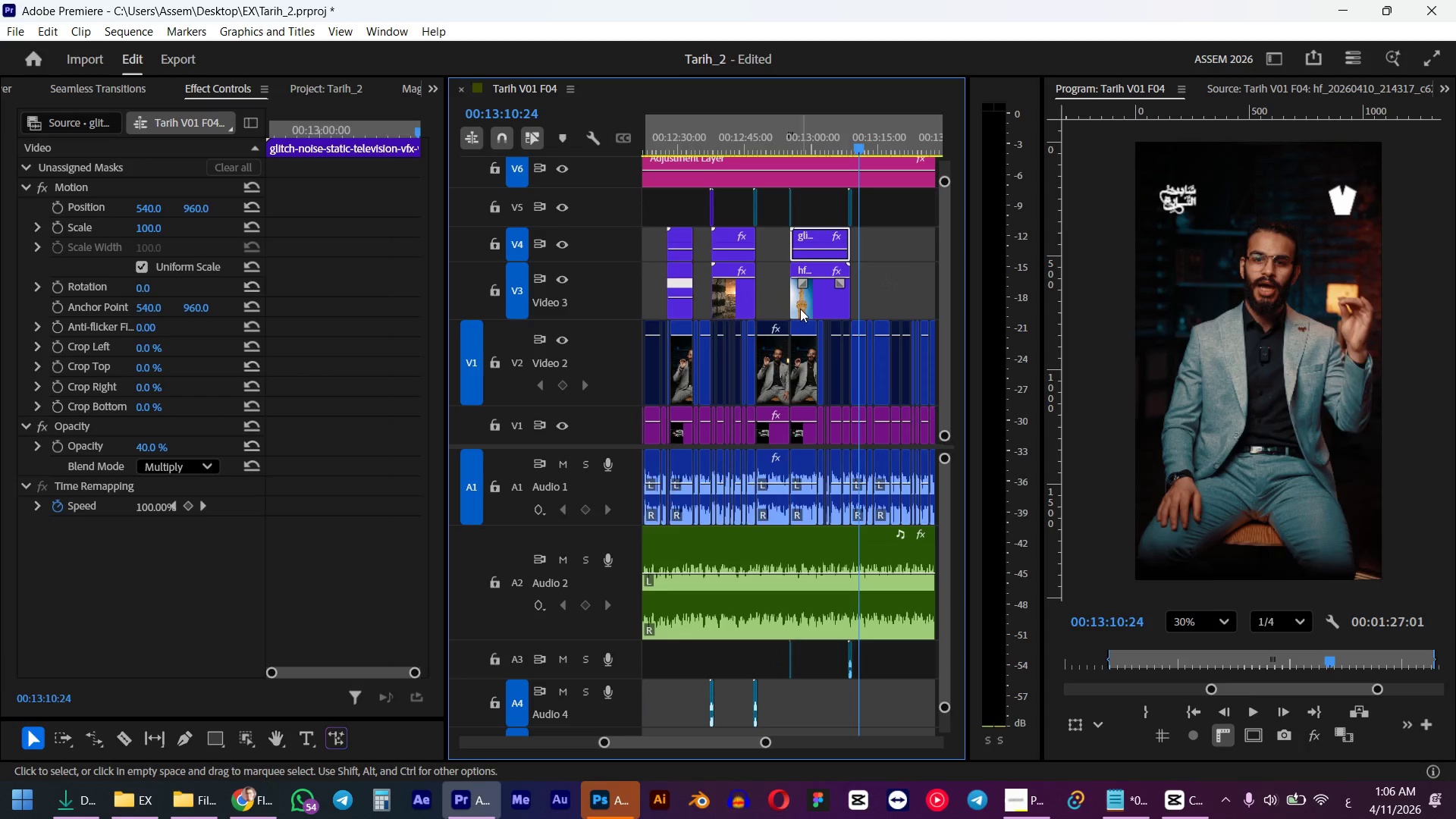 
key(Alt+Tab)
 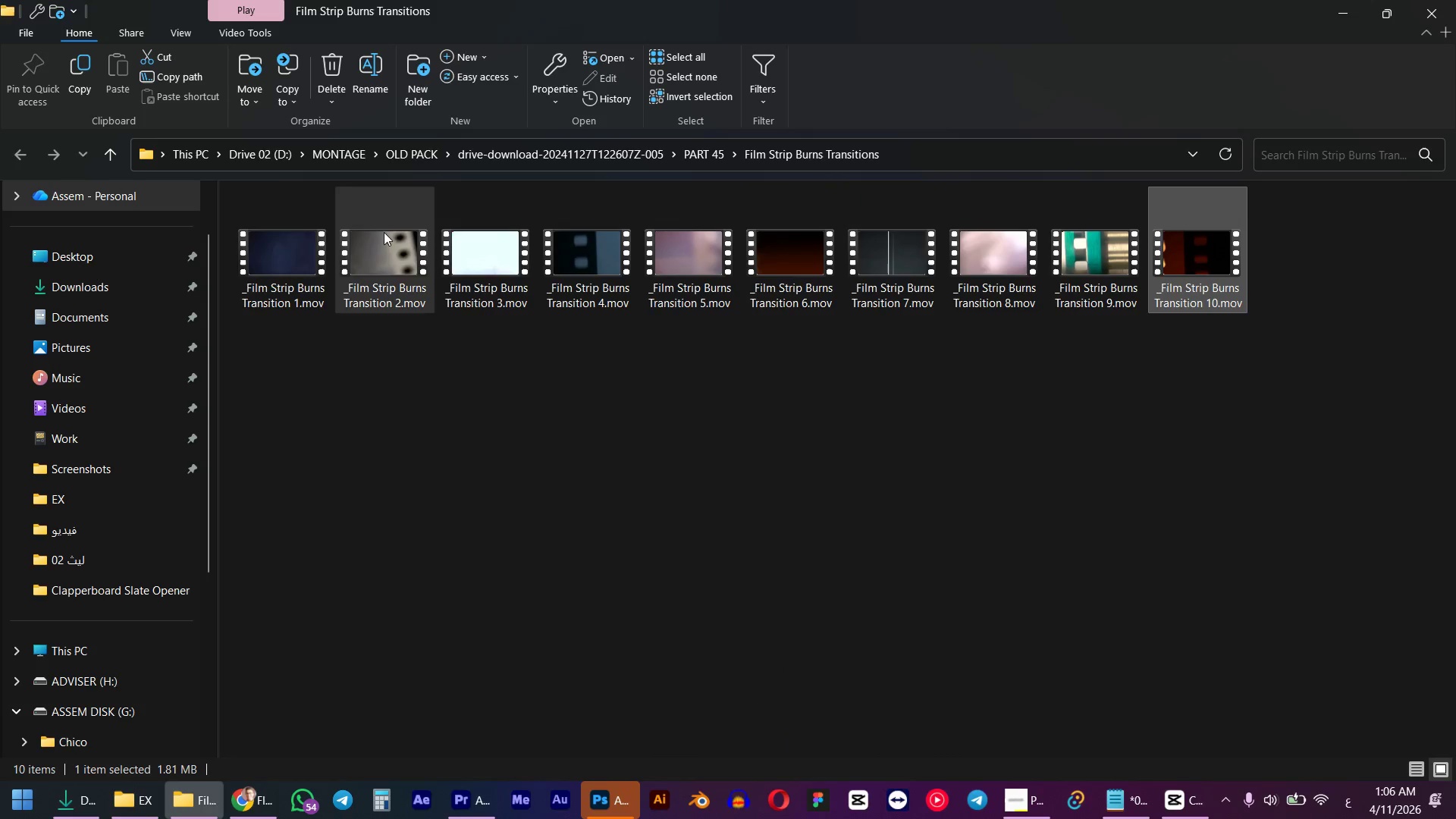 
scroll: coordinate [810, 293], scroll_direction: down, amount: 5.0
 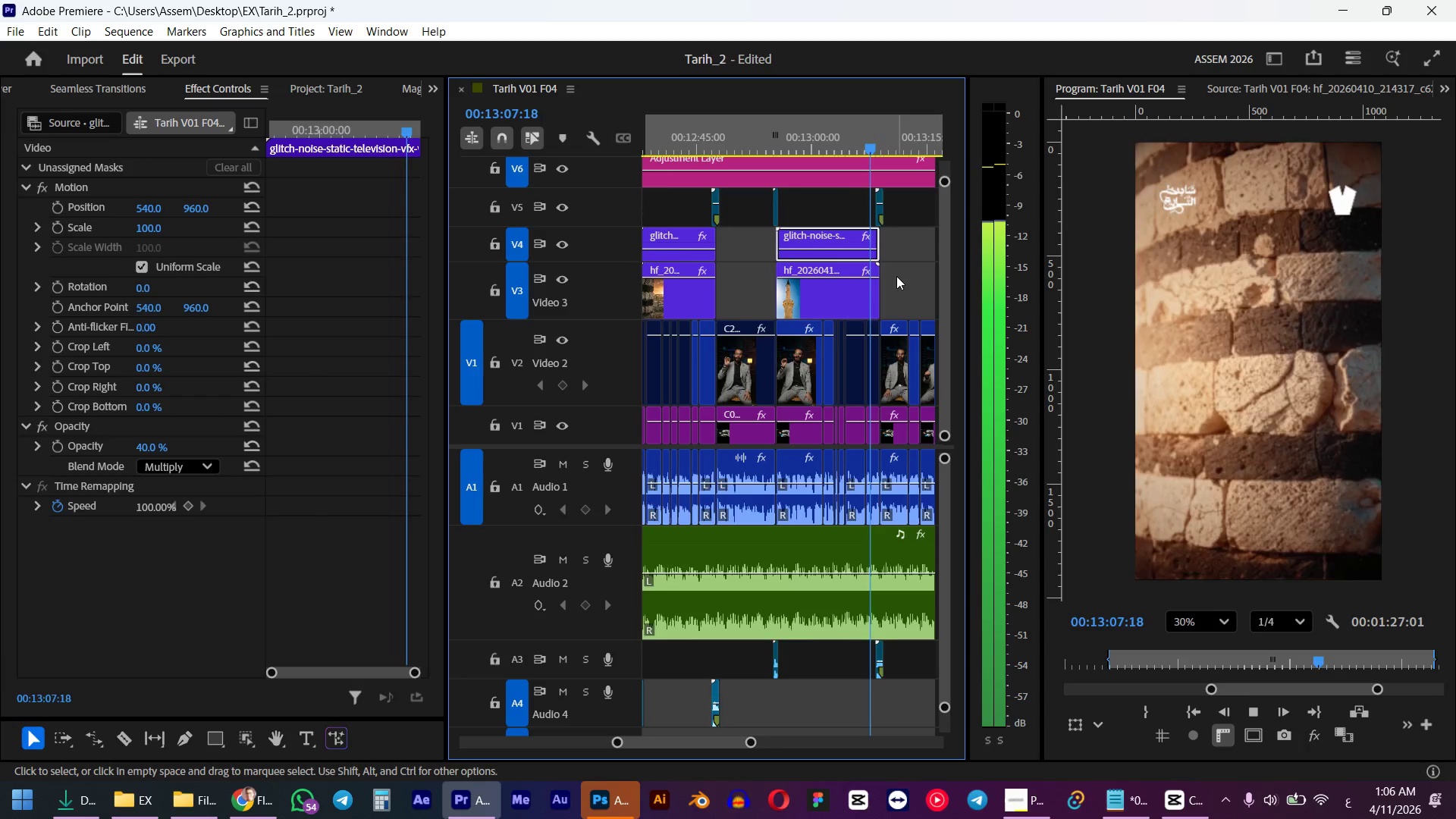 
left_click([329, 260])
 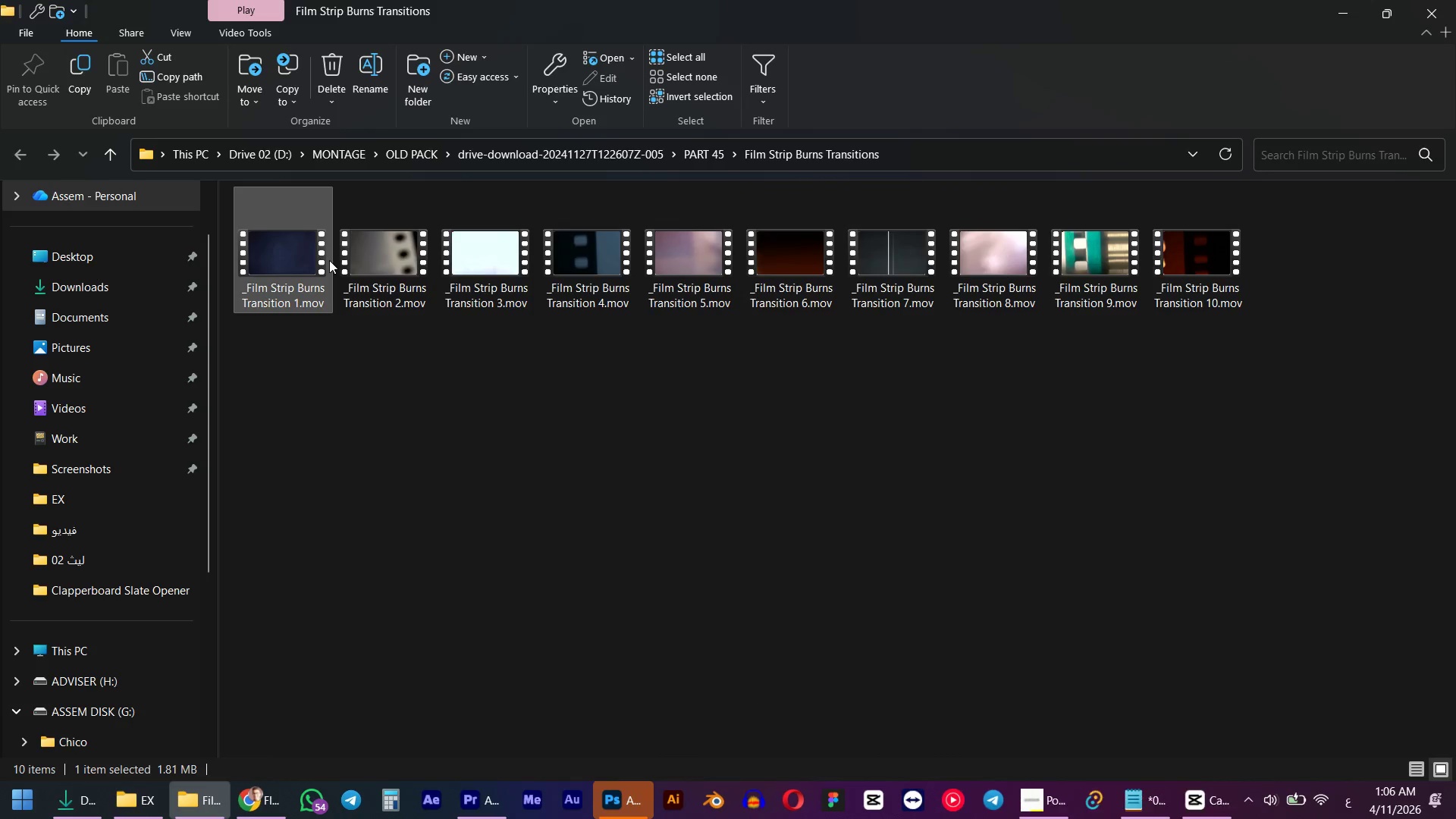 
key(Space)
 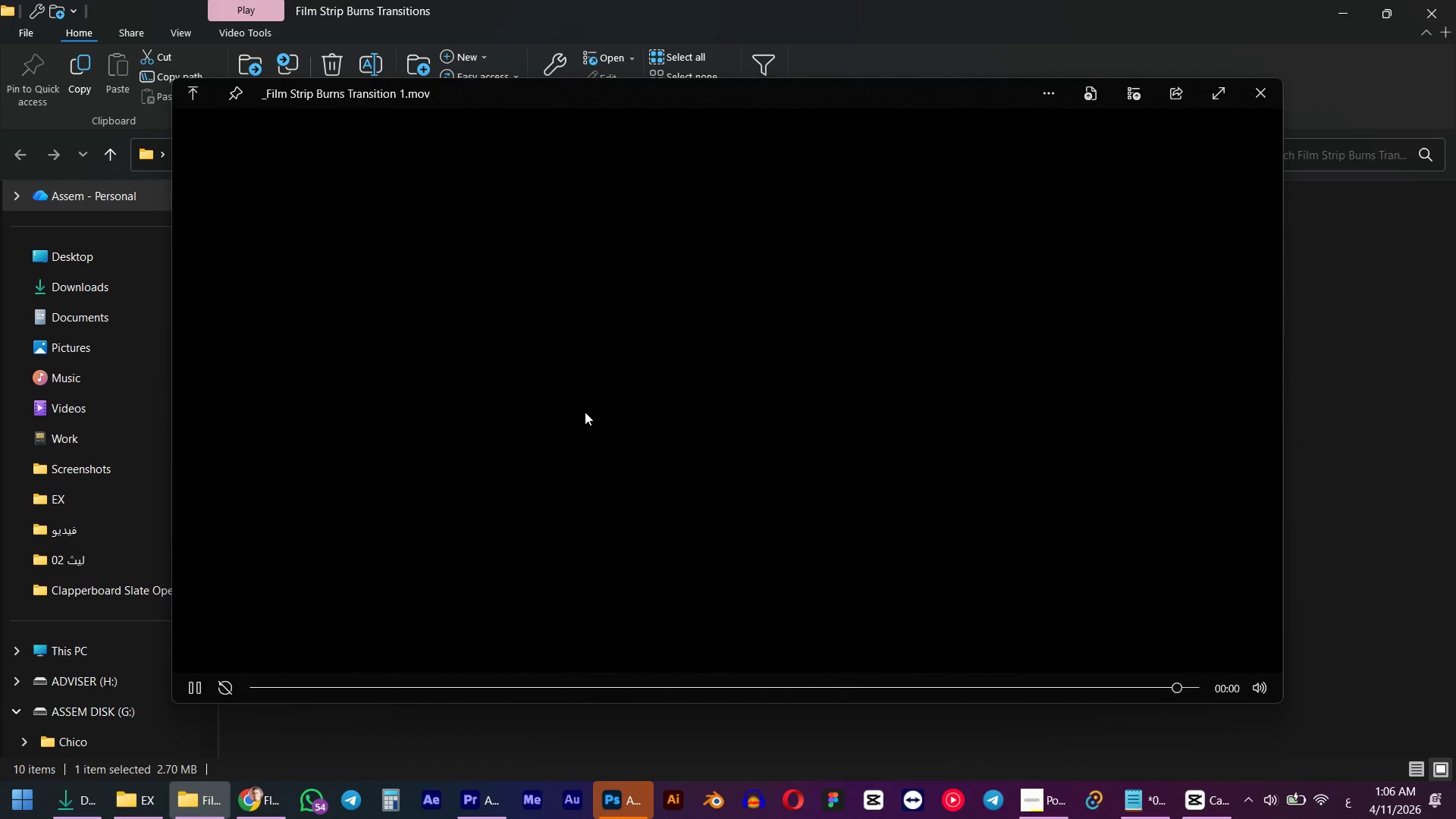 
left_click([1261, 91])
 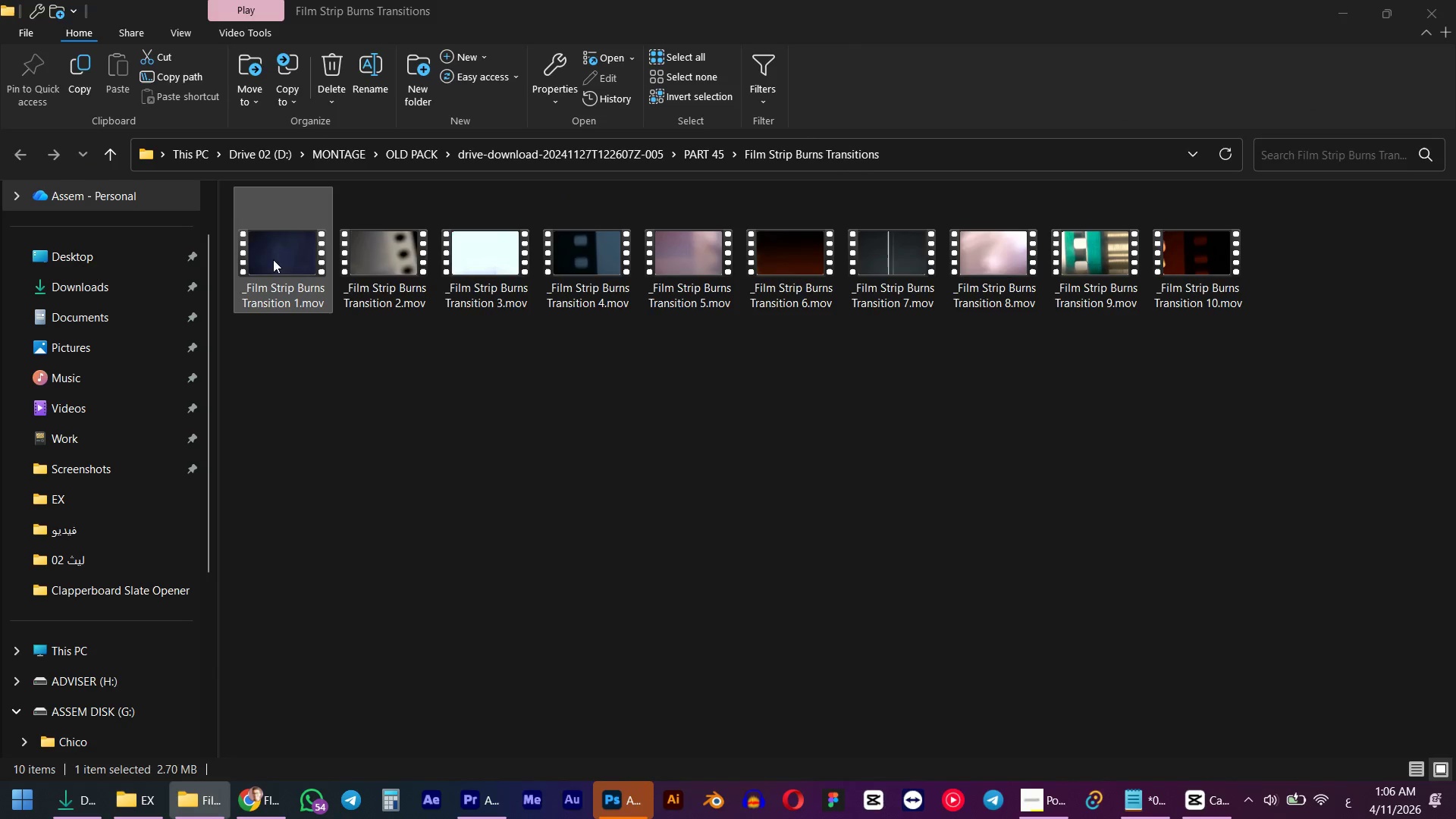 
left_click([402, 258])
 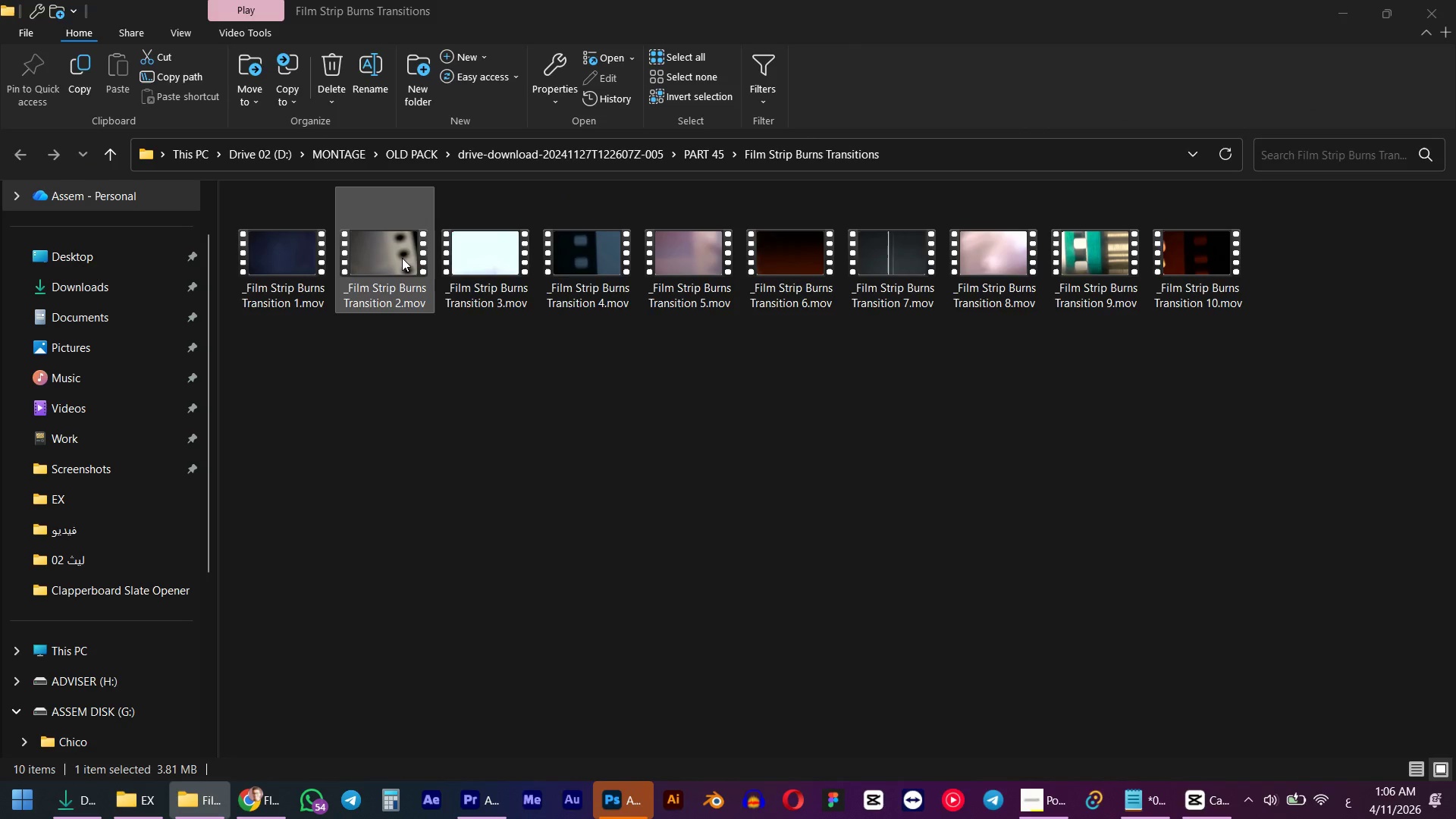 
key(Space)
 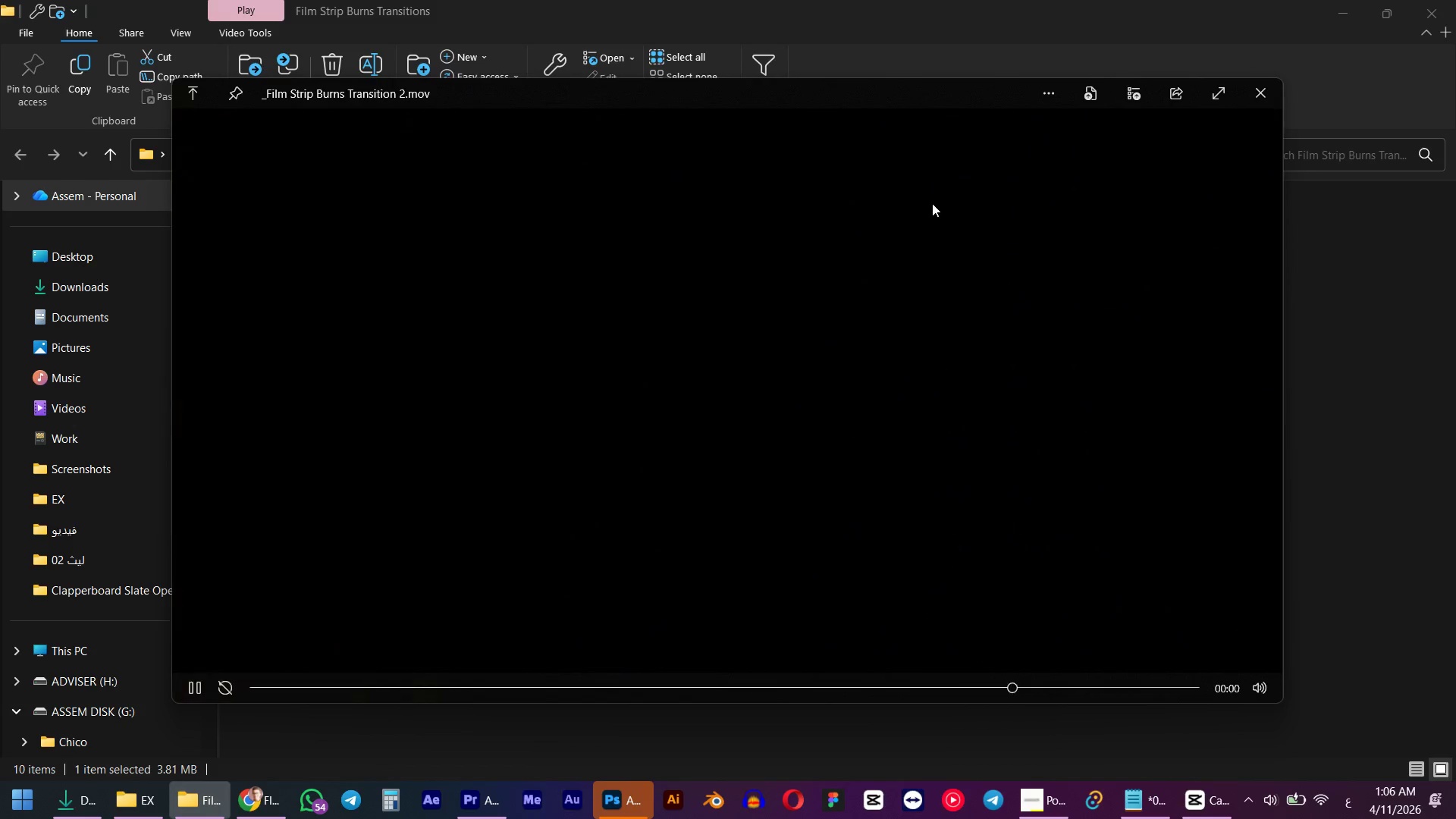 
left_click([1264, 86])
 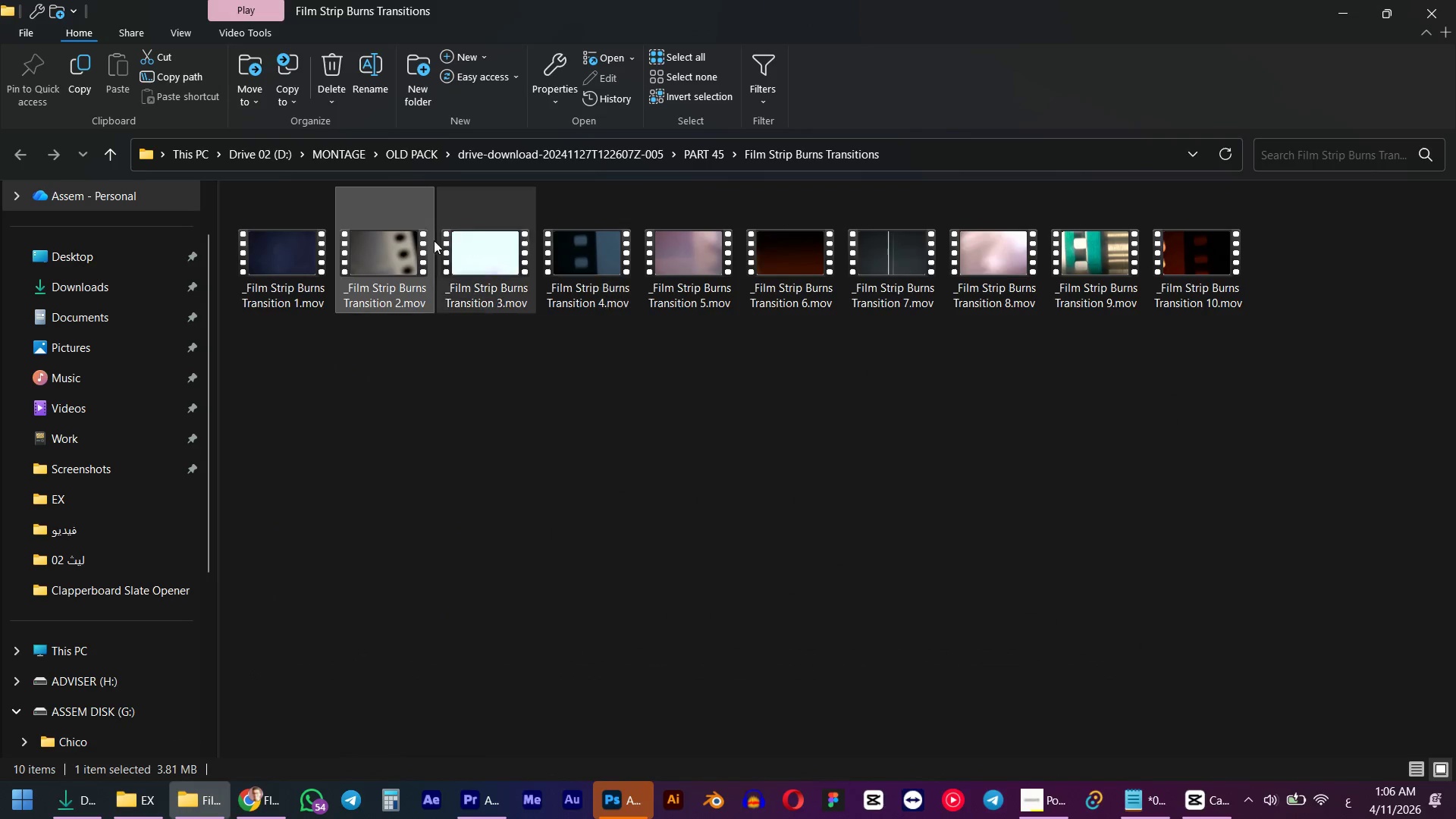 
key(Alt+AltLeft)
 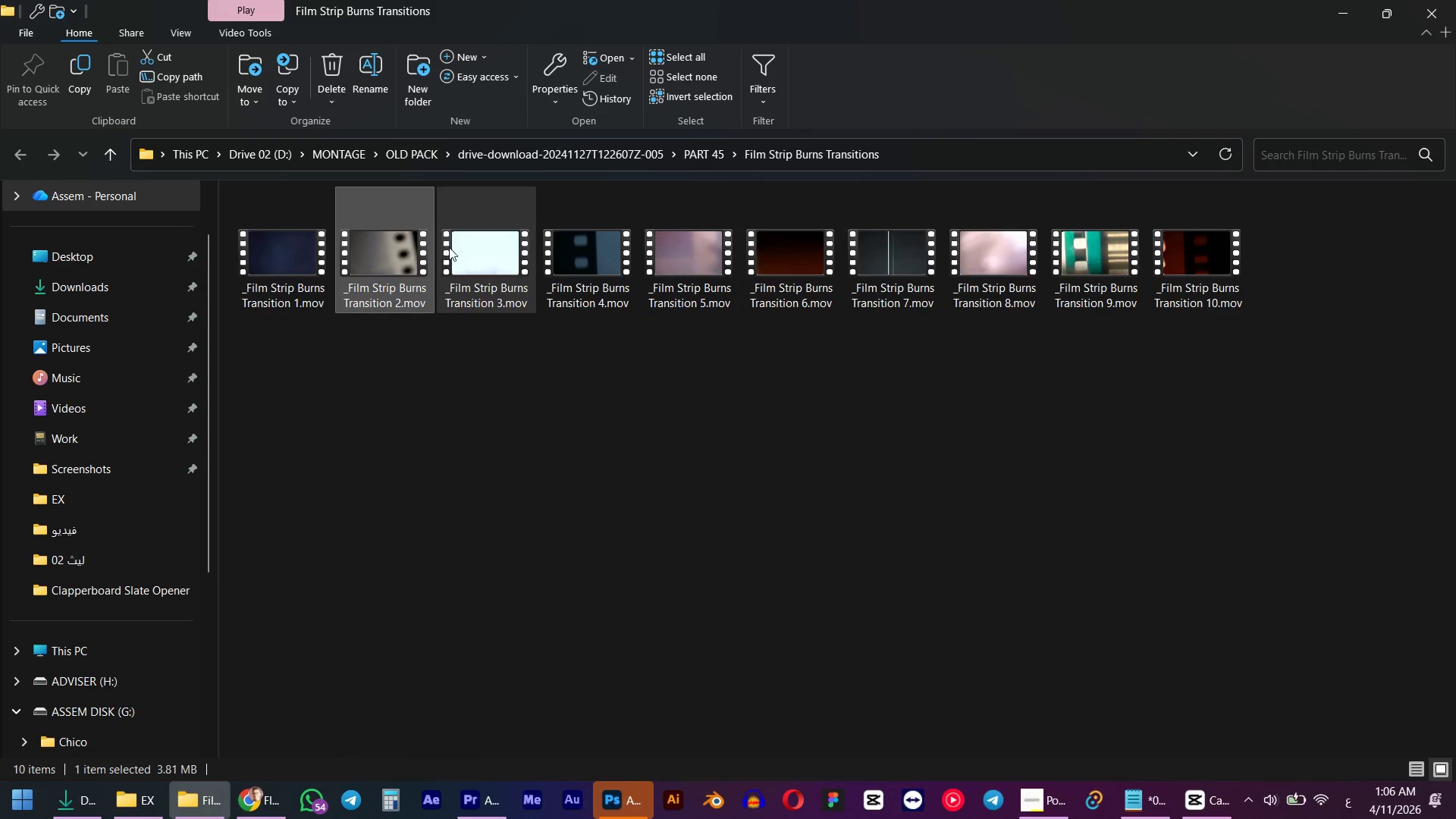 
key(Alt+Tab)
 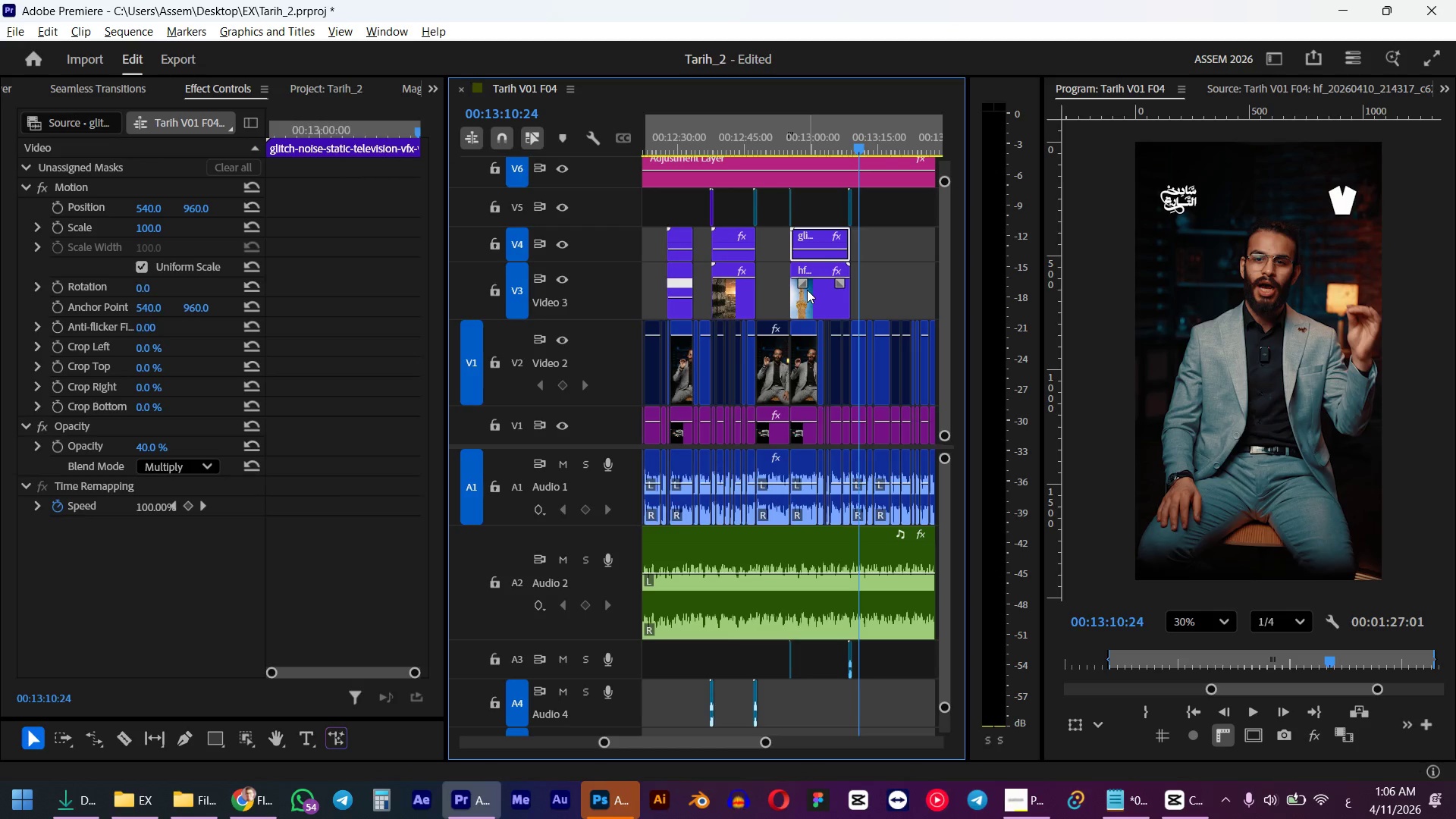 
left_click([798, 212])
 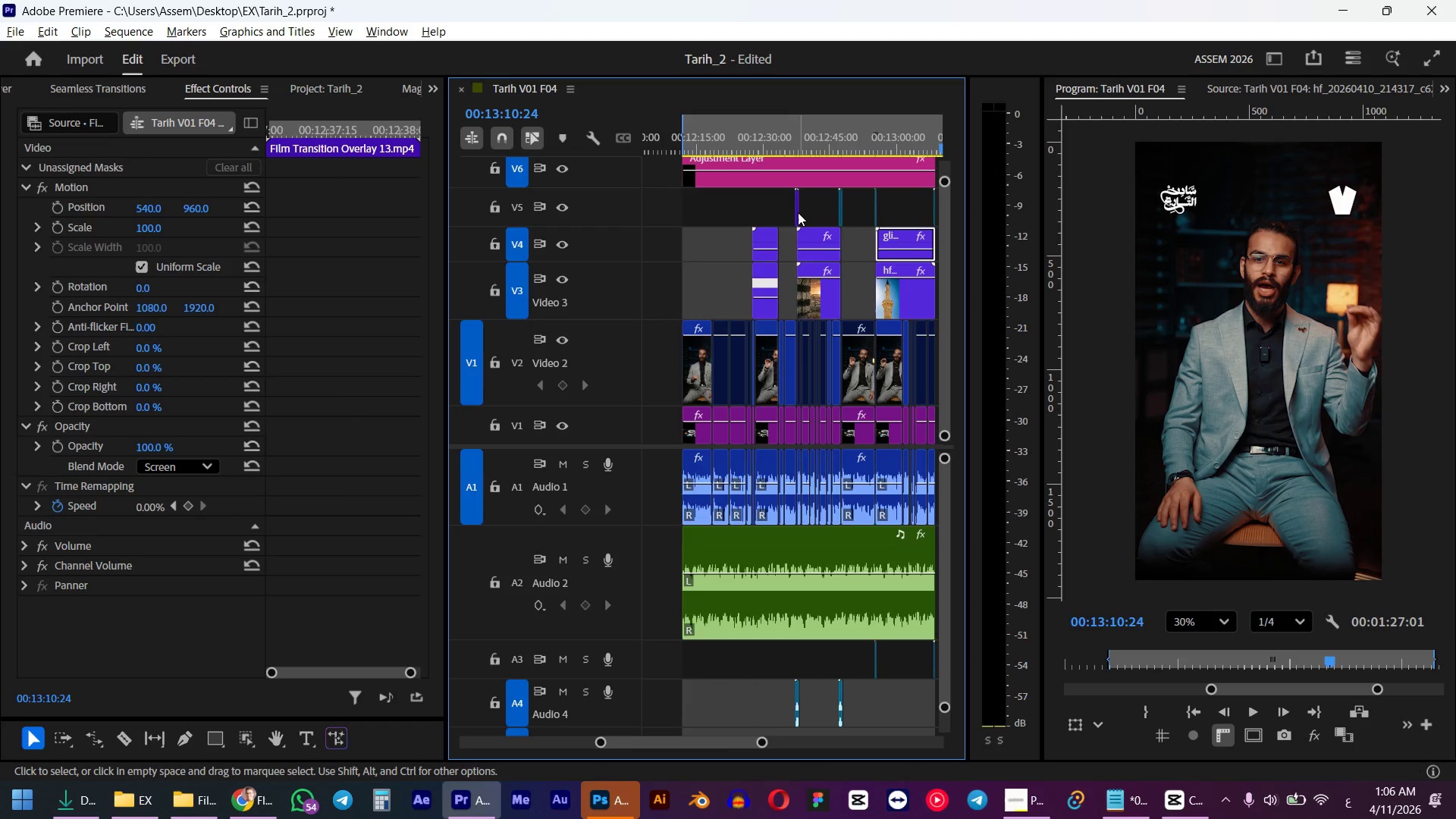 
scroll: coordinate [808, 288], scroll_direction: up, amount: 3.0
 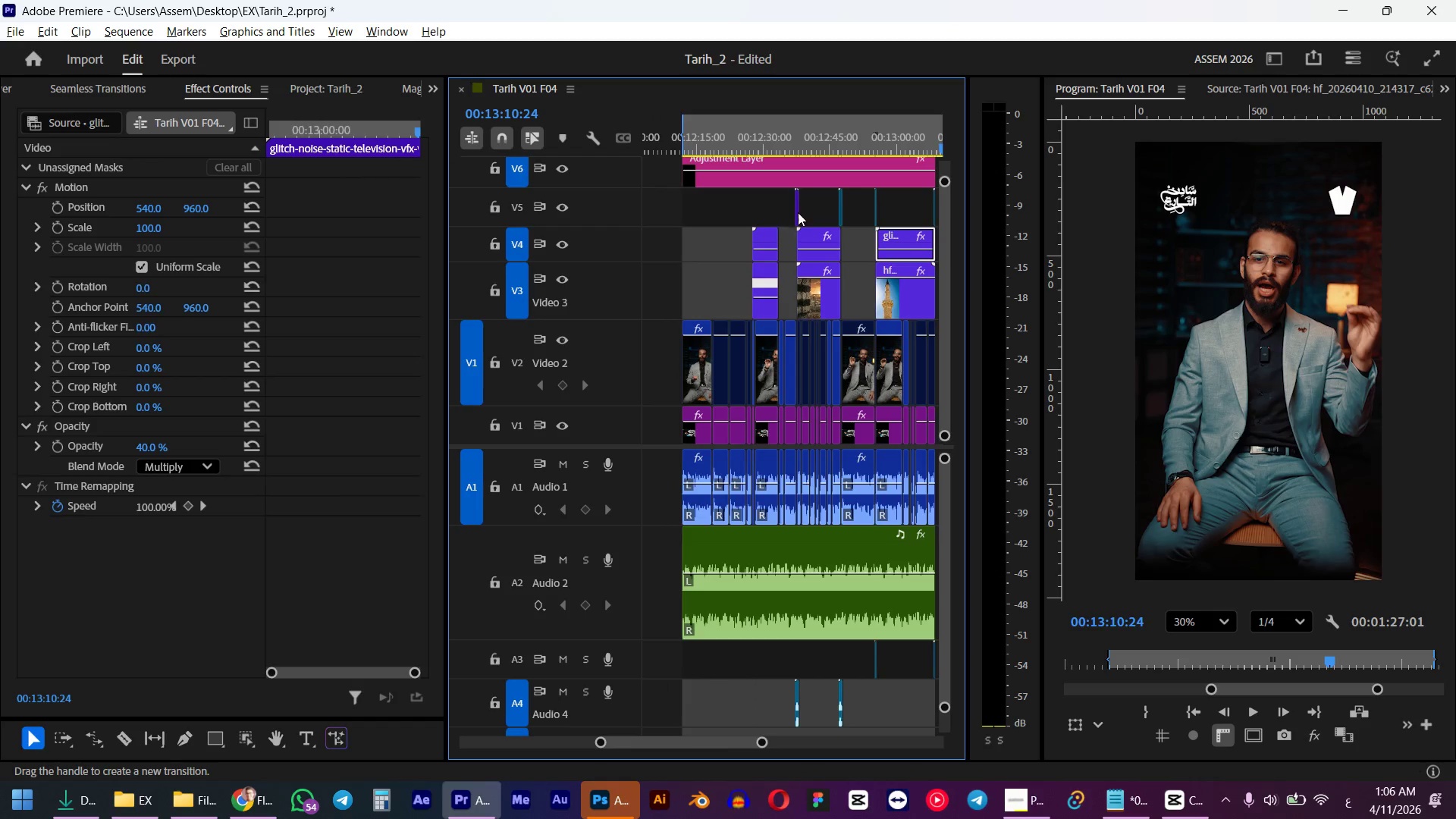 
key(Alt+Control+X)
 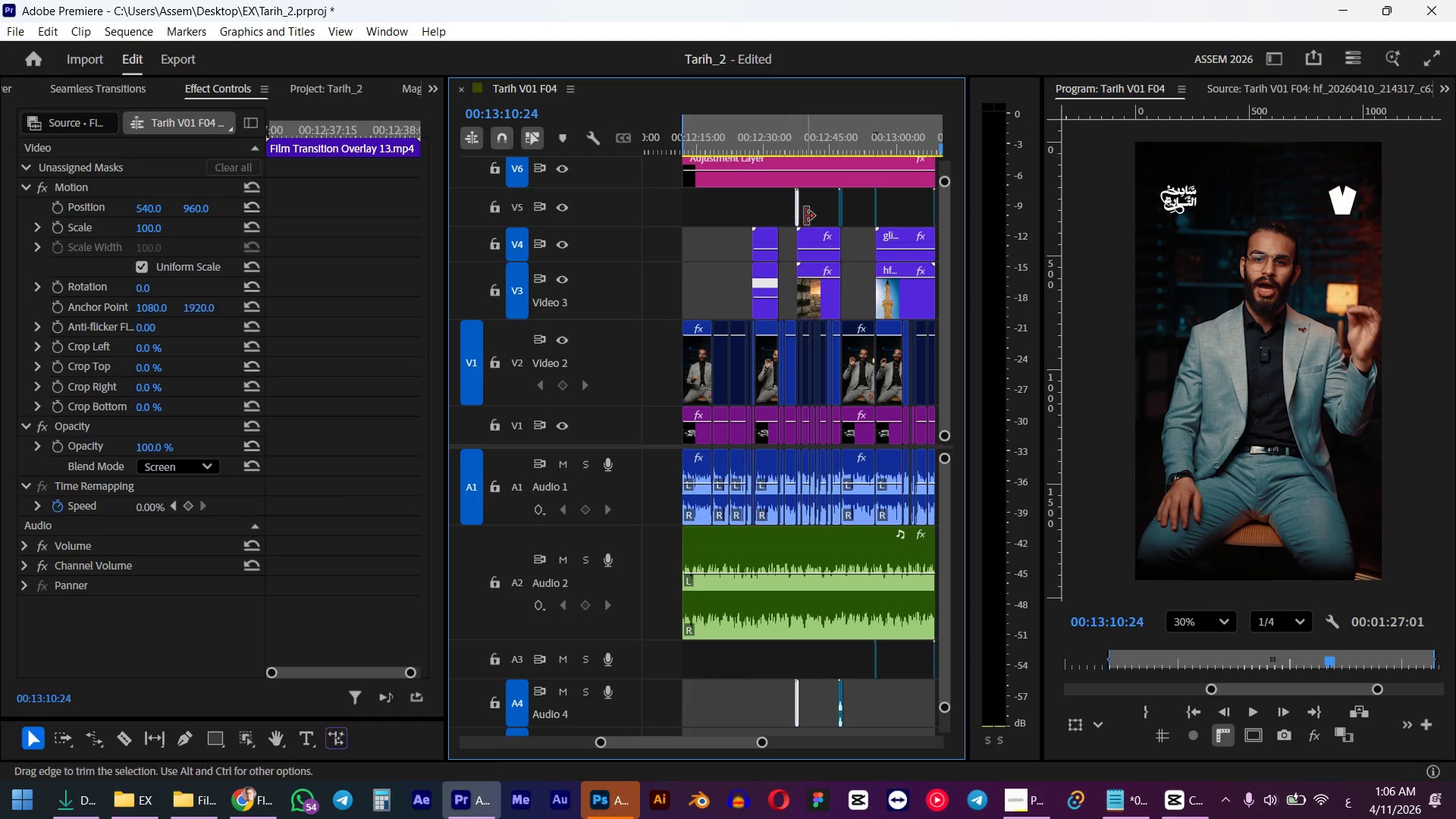 
key(Alt+Control+X)
 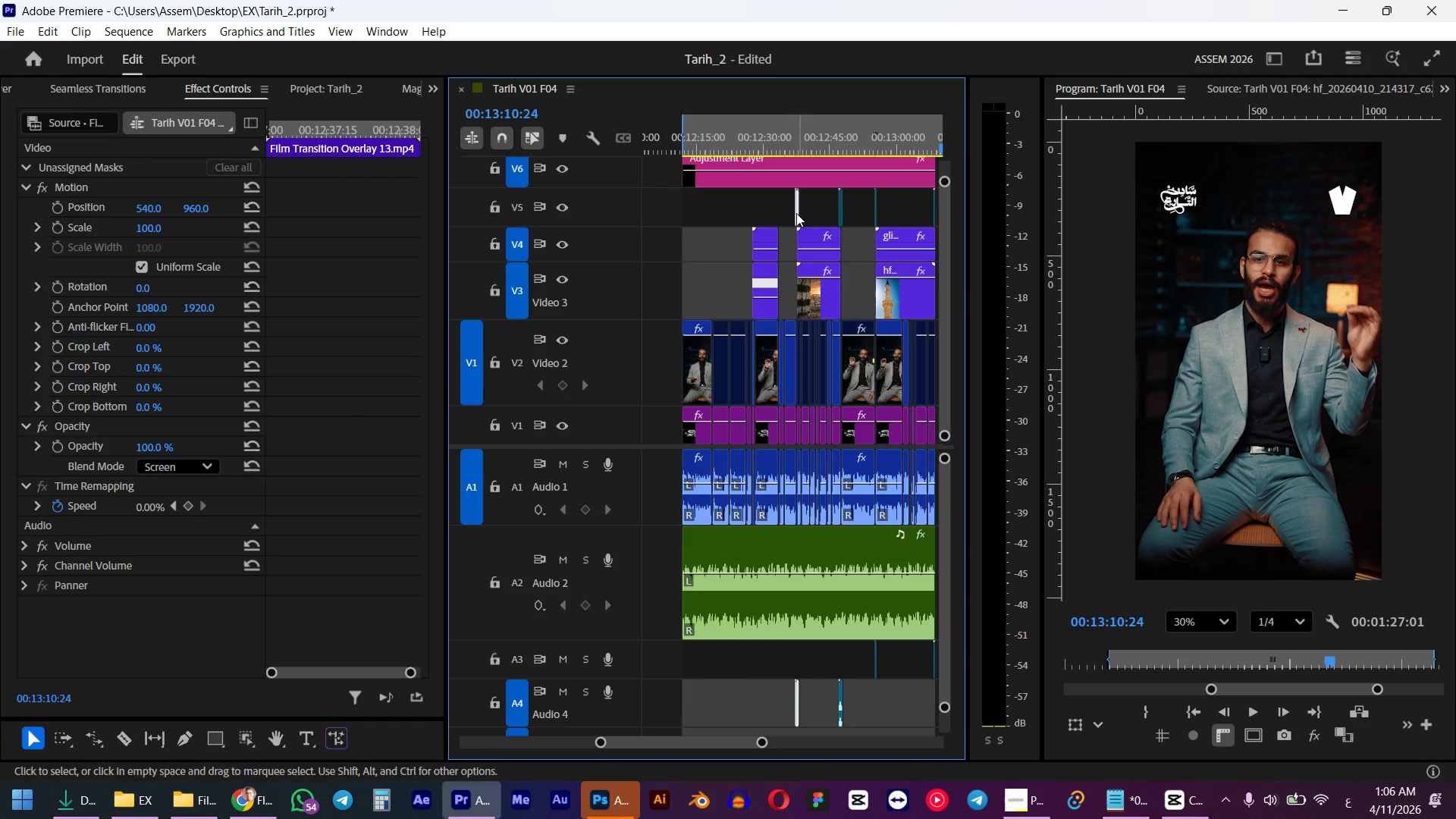 
left_click([792, 212])
 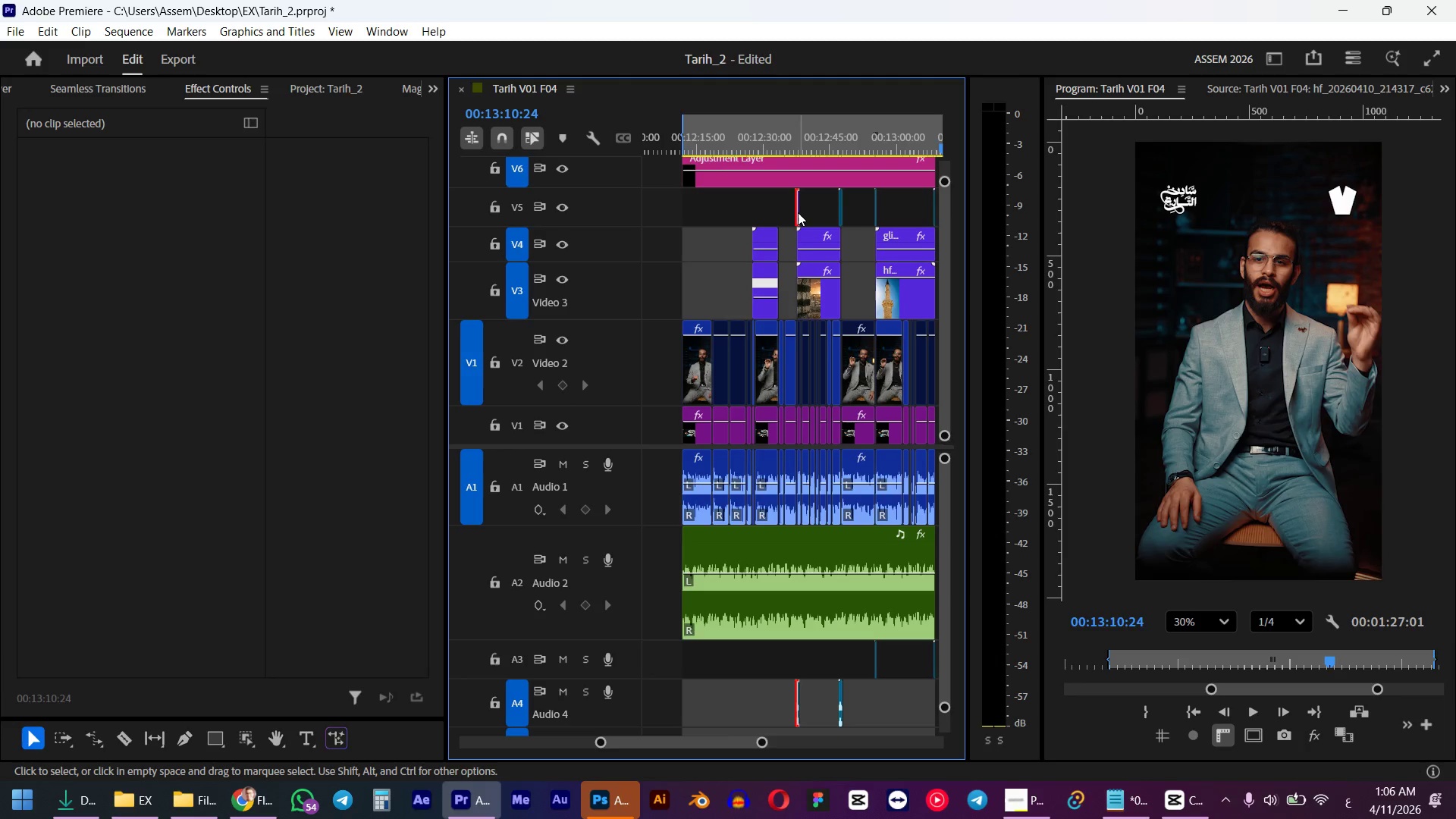 
left_click([798, 212])
 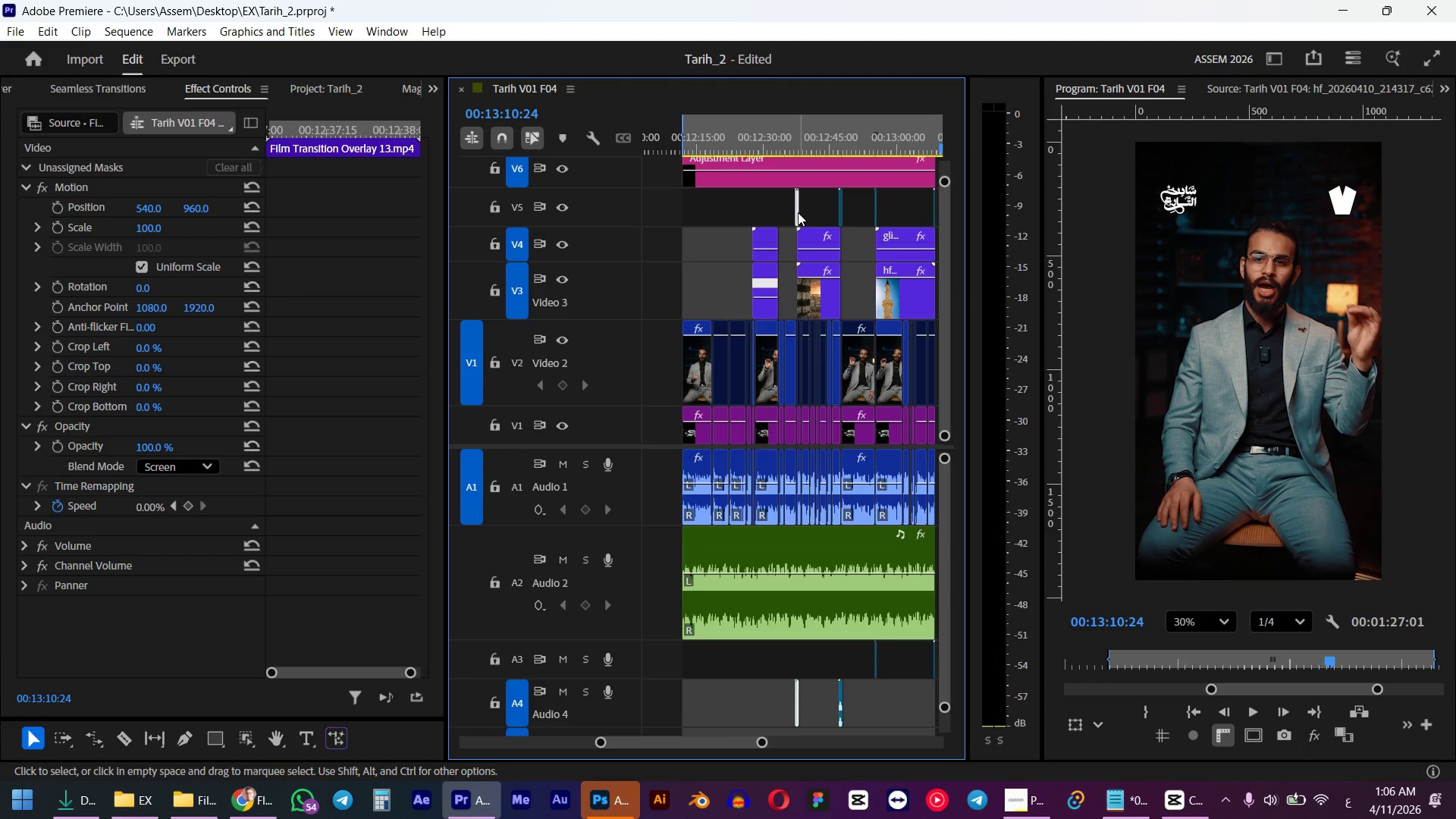 
key(Alt+Control+X)
 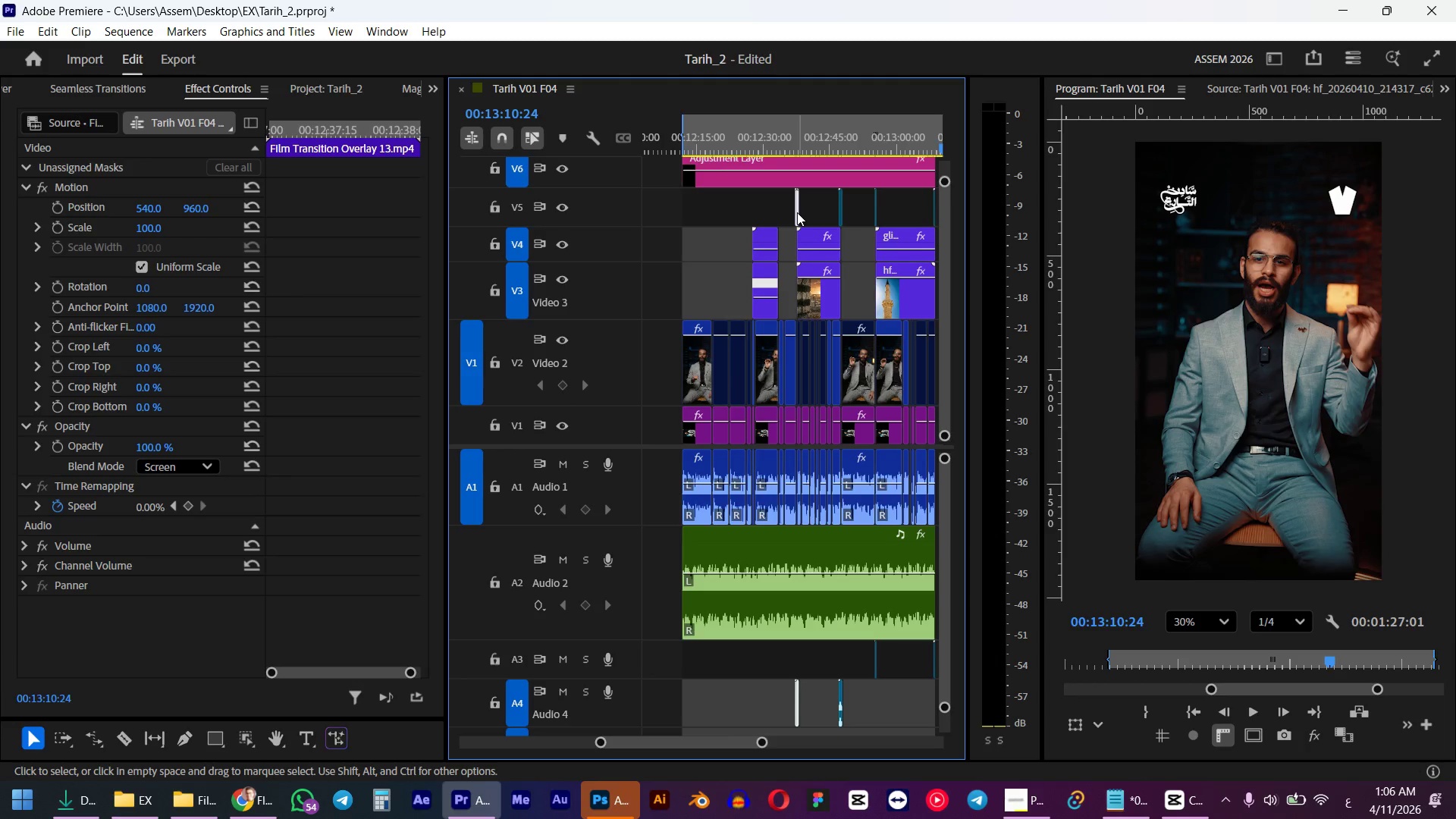 
hold_key(key=AltLeft, duration=1.08)
 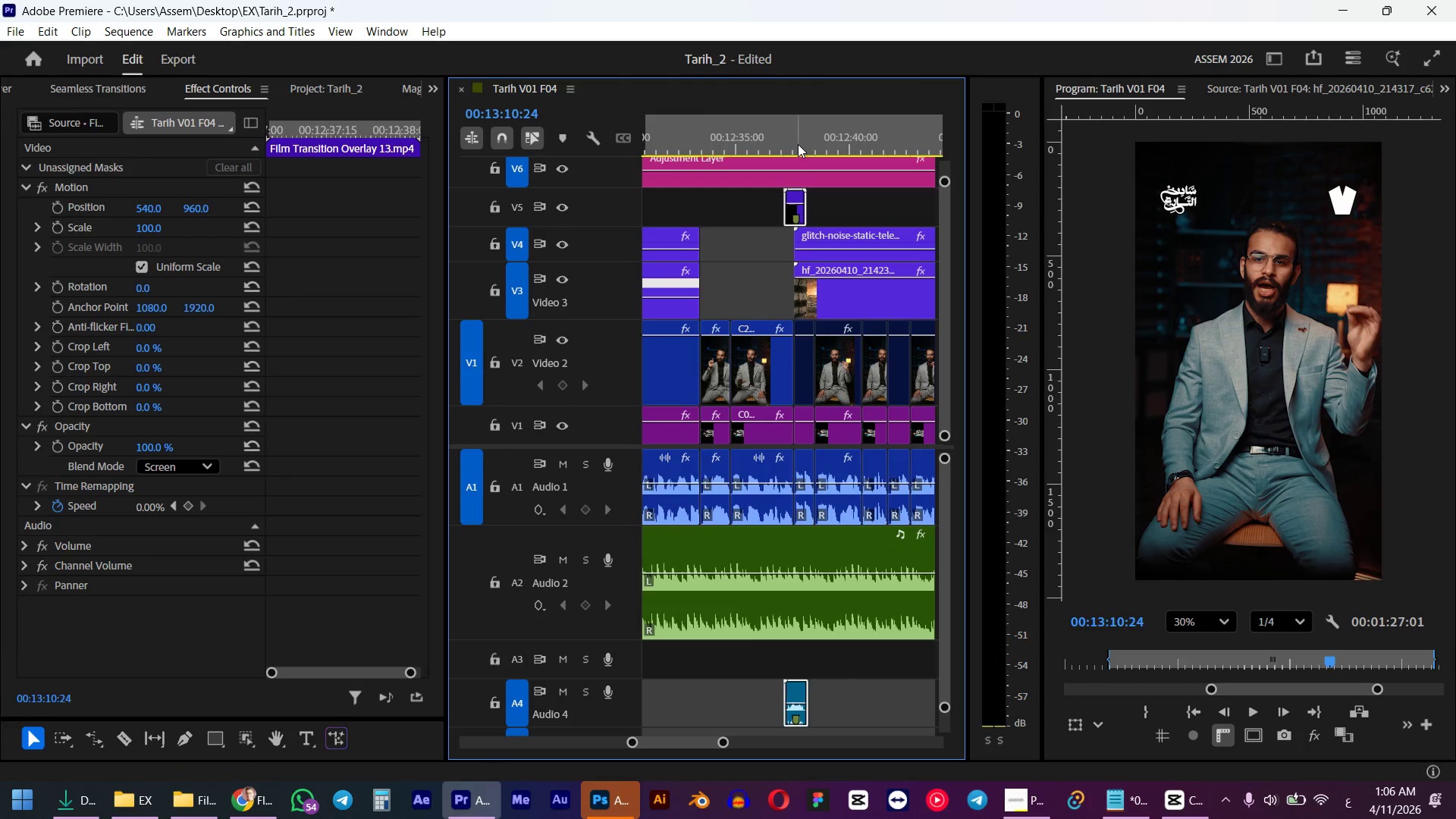 
left_click([798, 144])
 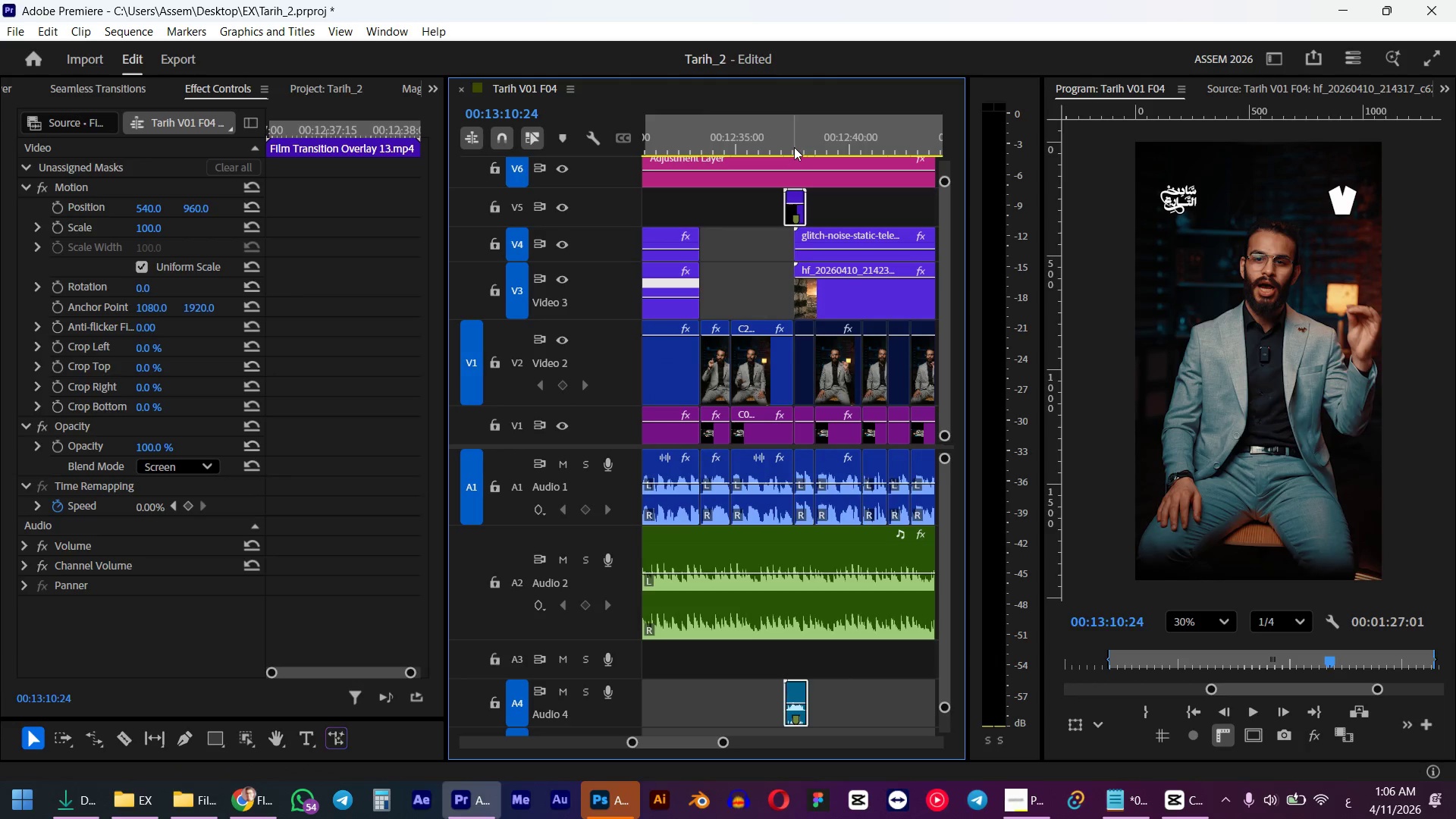 
scroll: coordinate [798, 211], scroll_direction: up, amount: 15.0
 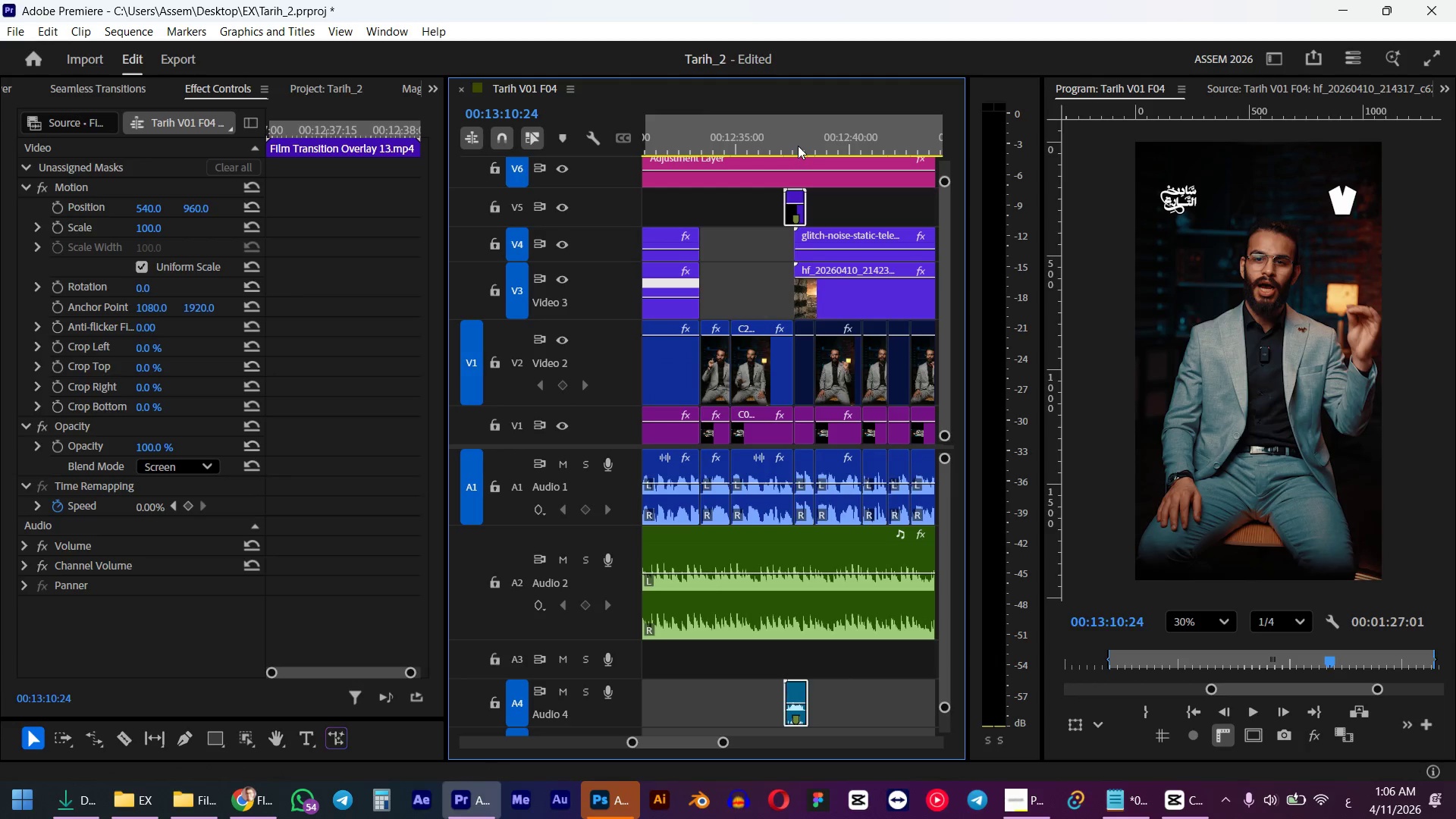 
left_click([794, 147])
 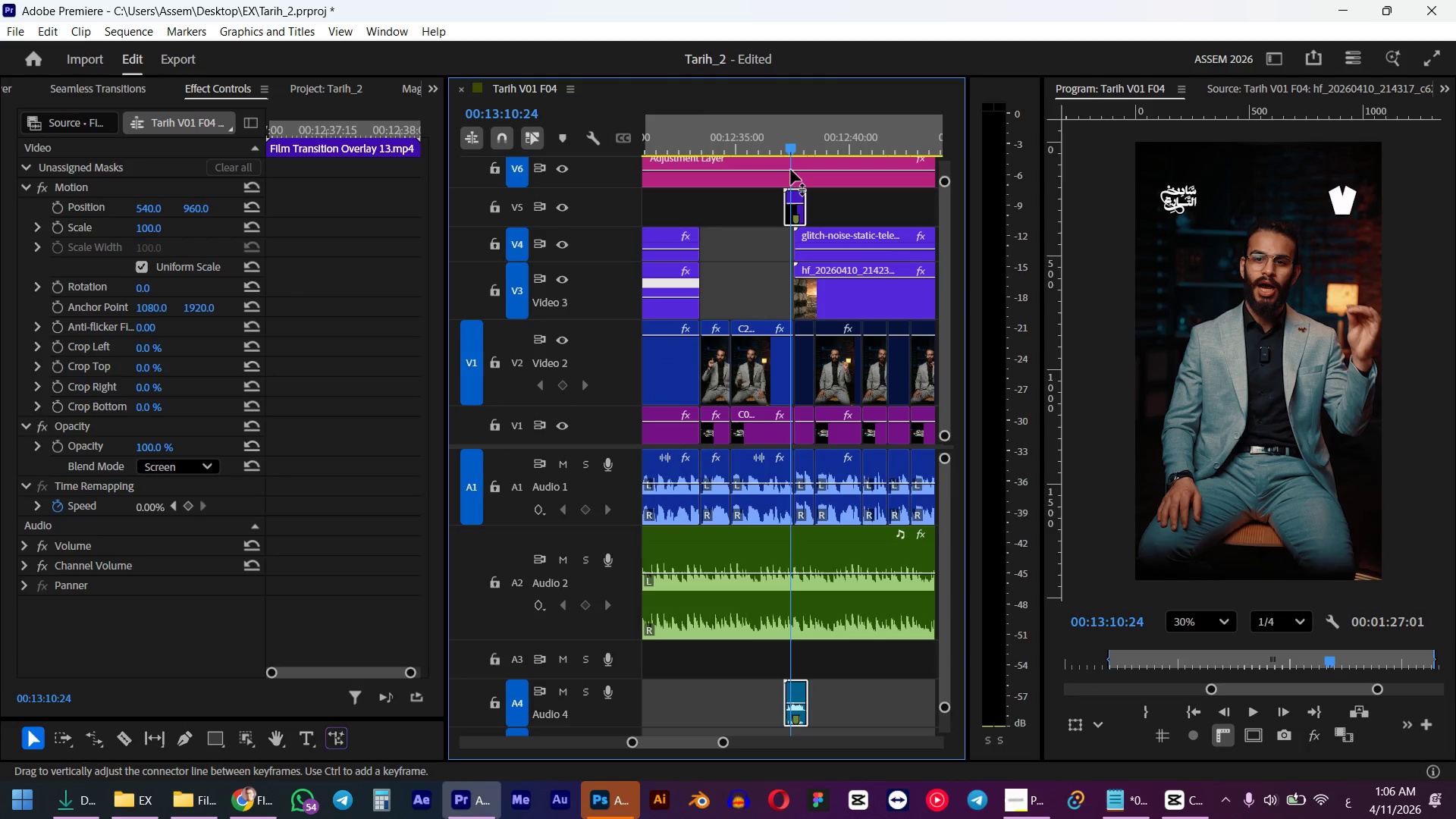 
key(Alt+Control+X)
 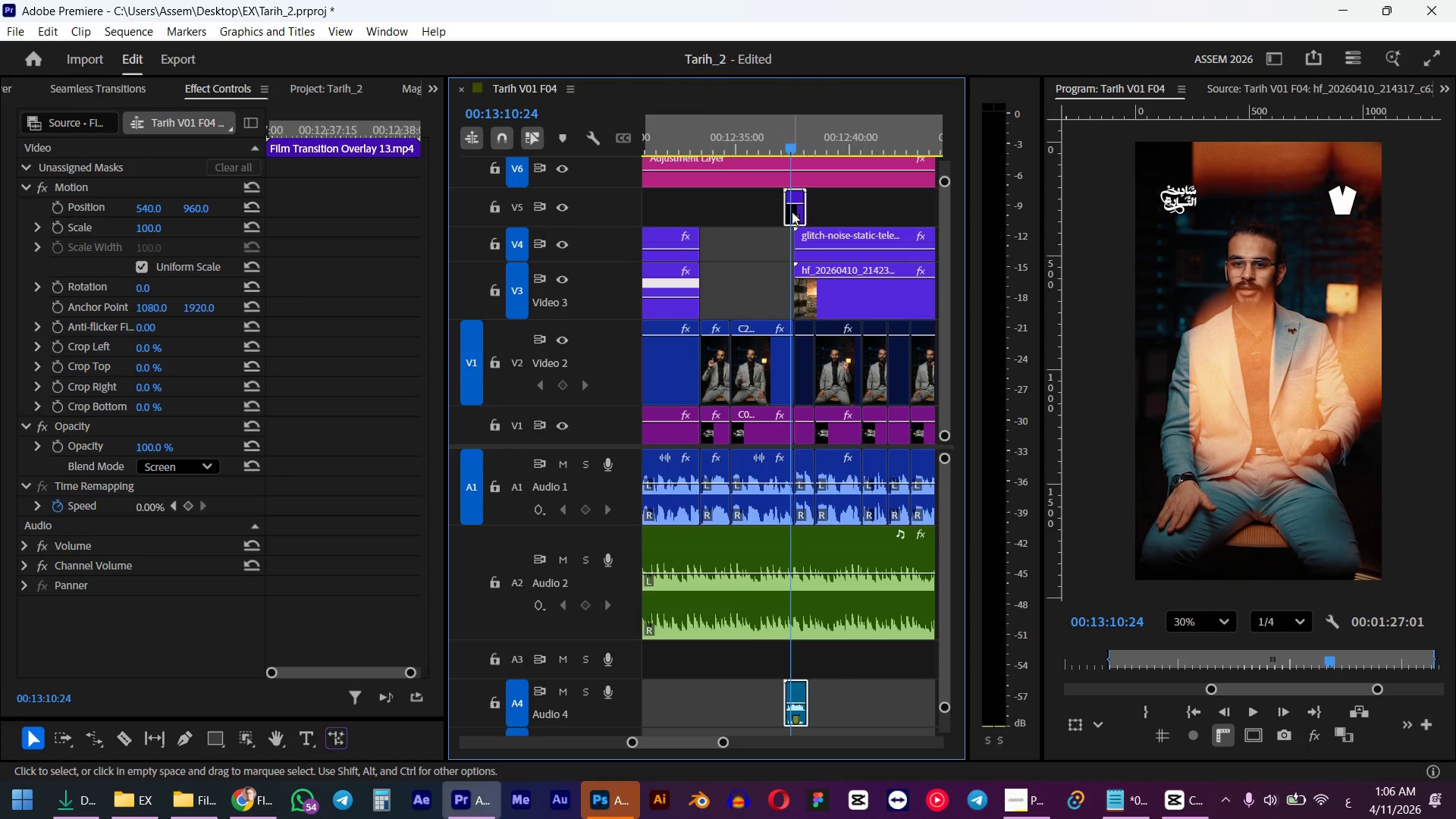 
left_click([794, 204])
 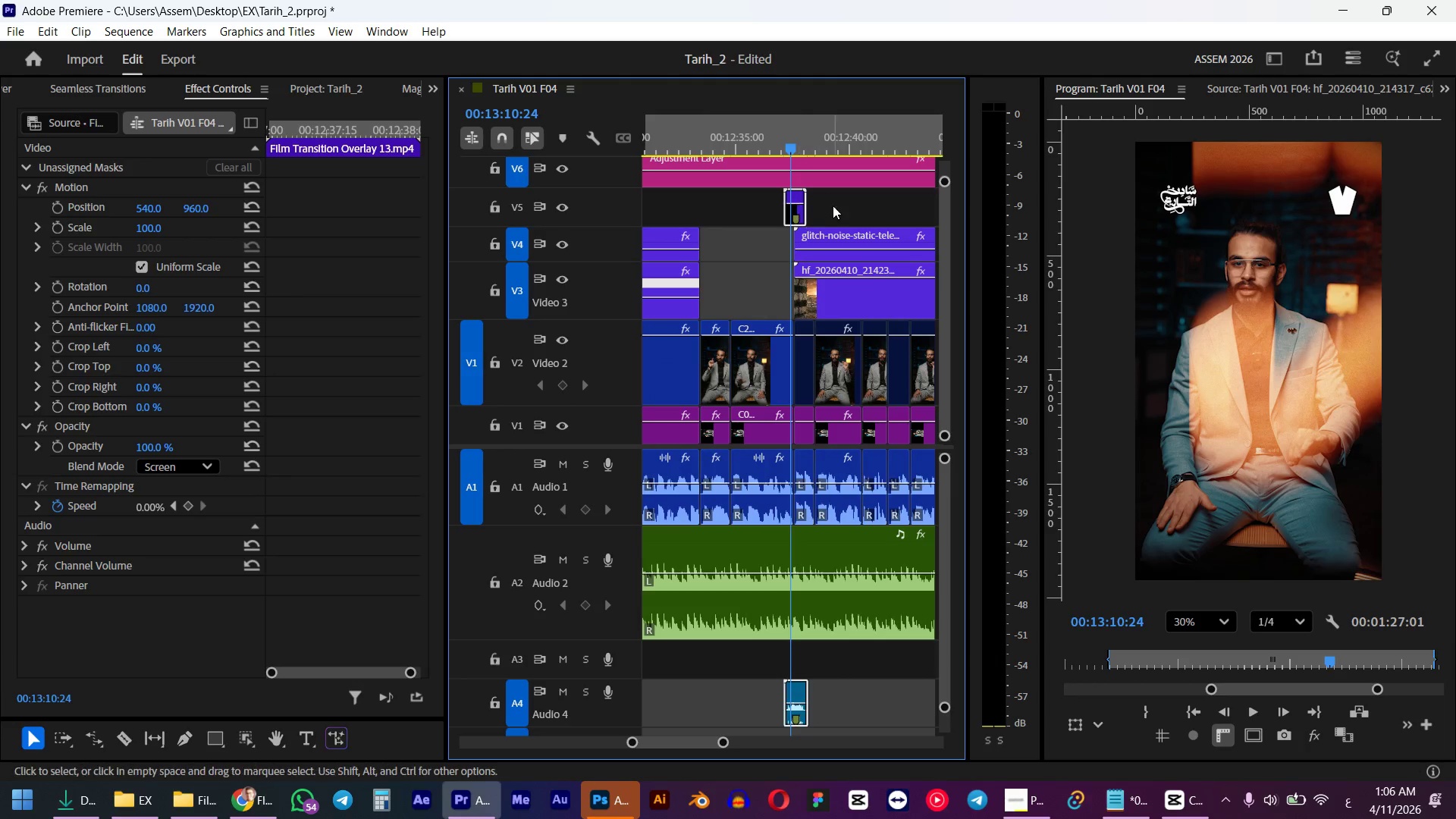 
left_click([836, 206])
 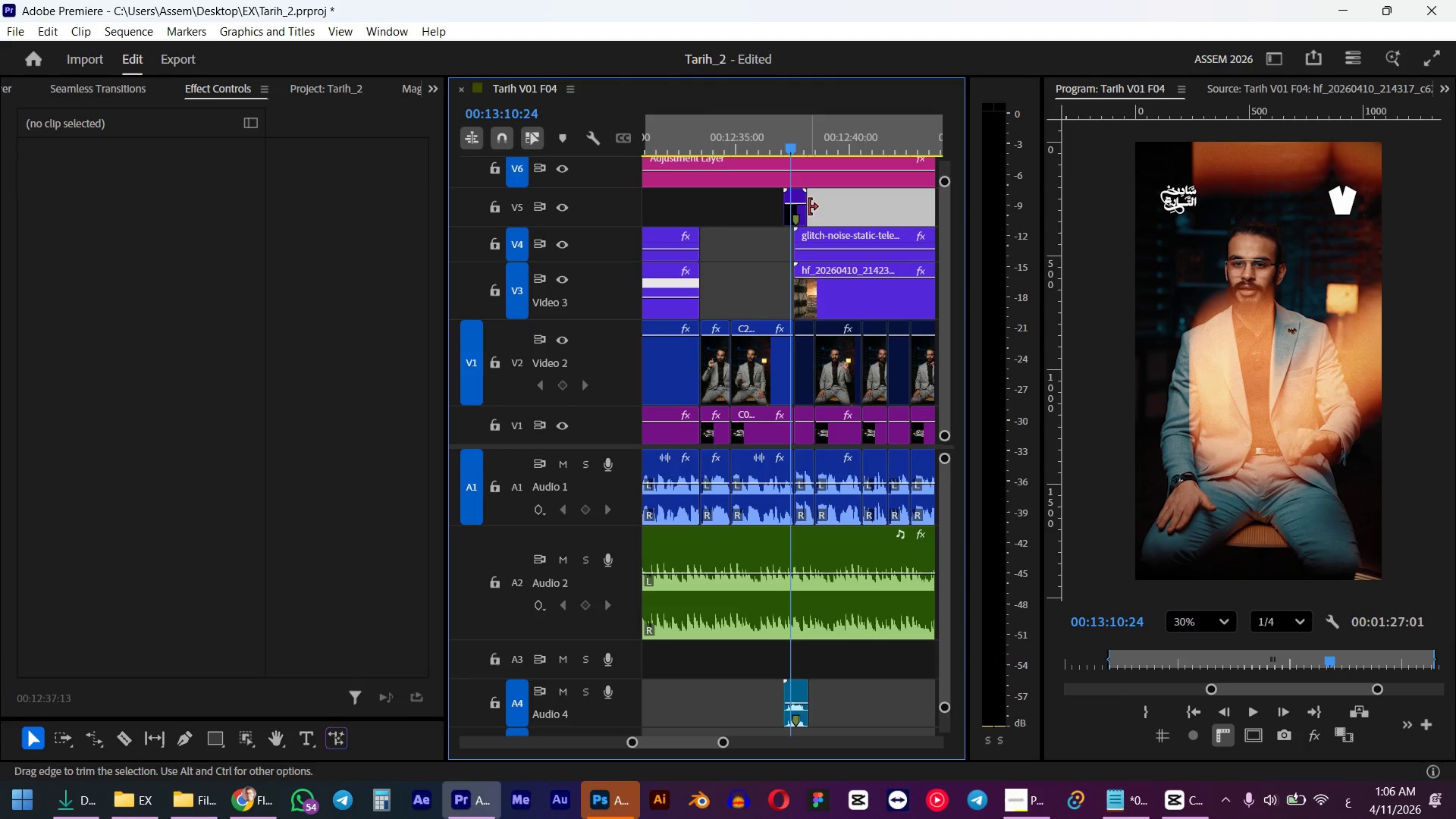 
left_click([799, 206])
 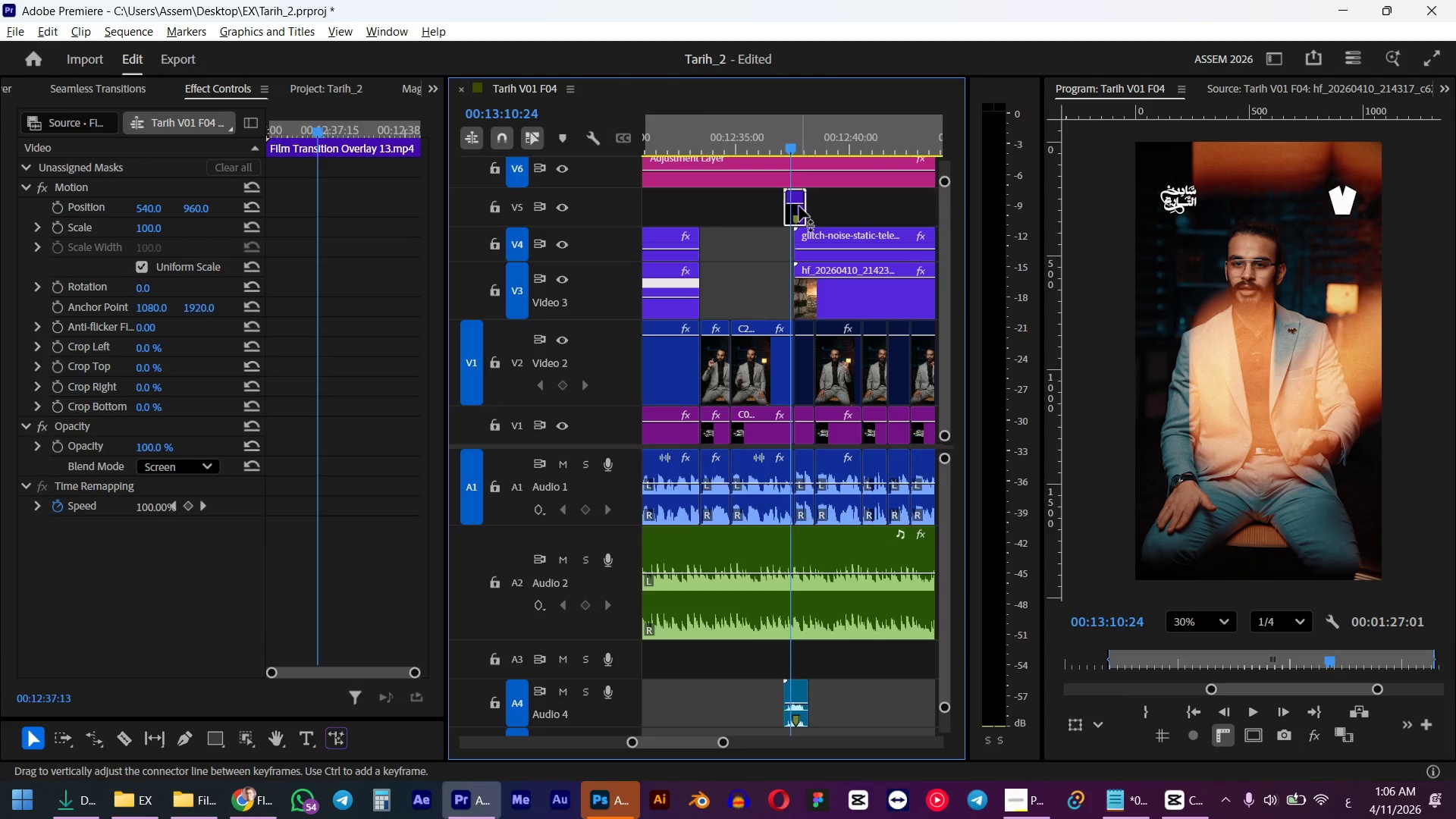 
key(Alt+Control+X)
 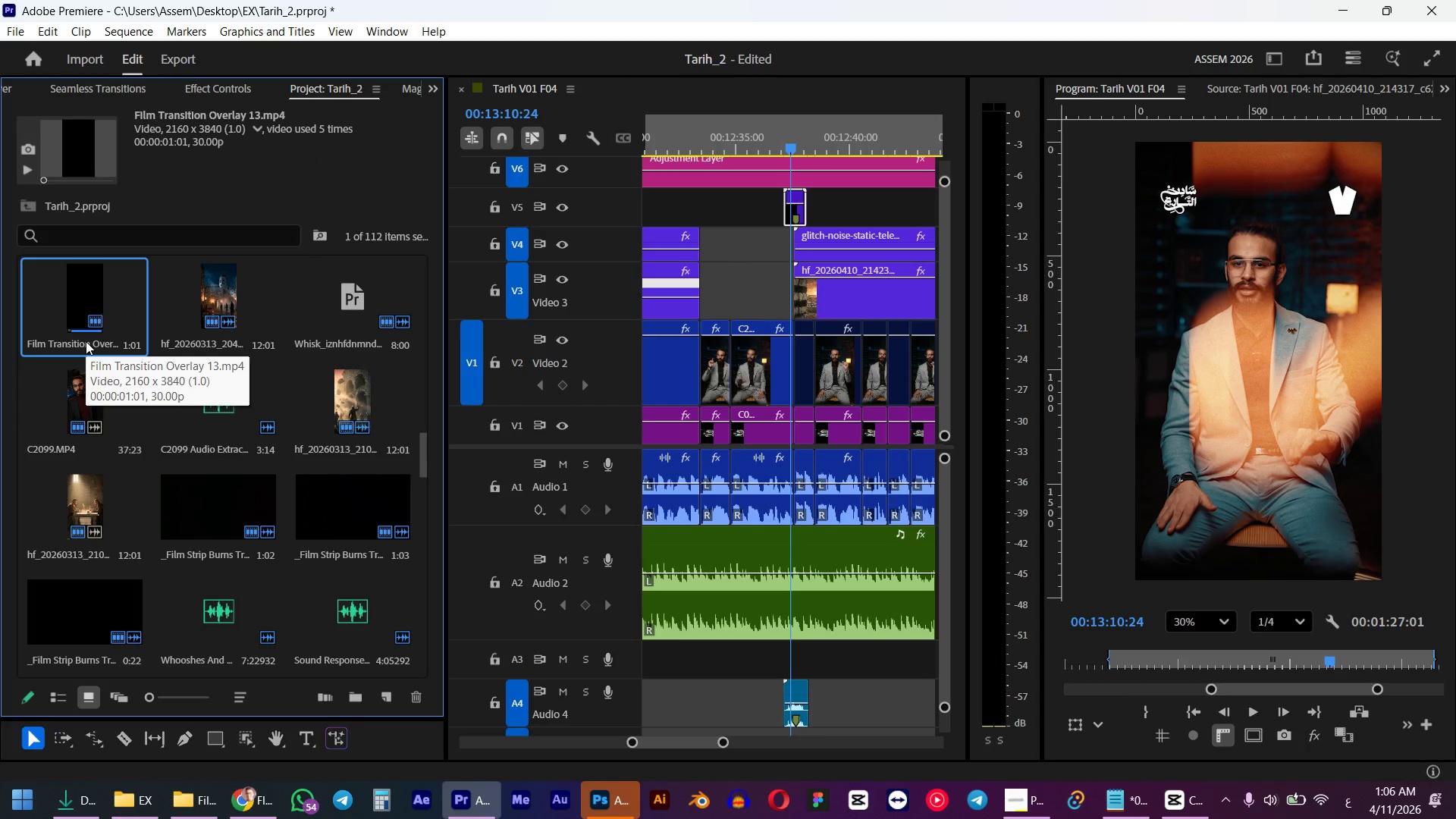 
key(Alt+Control+X)
 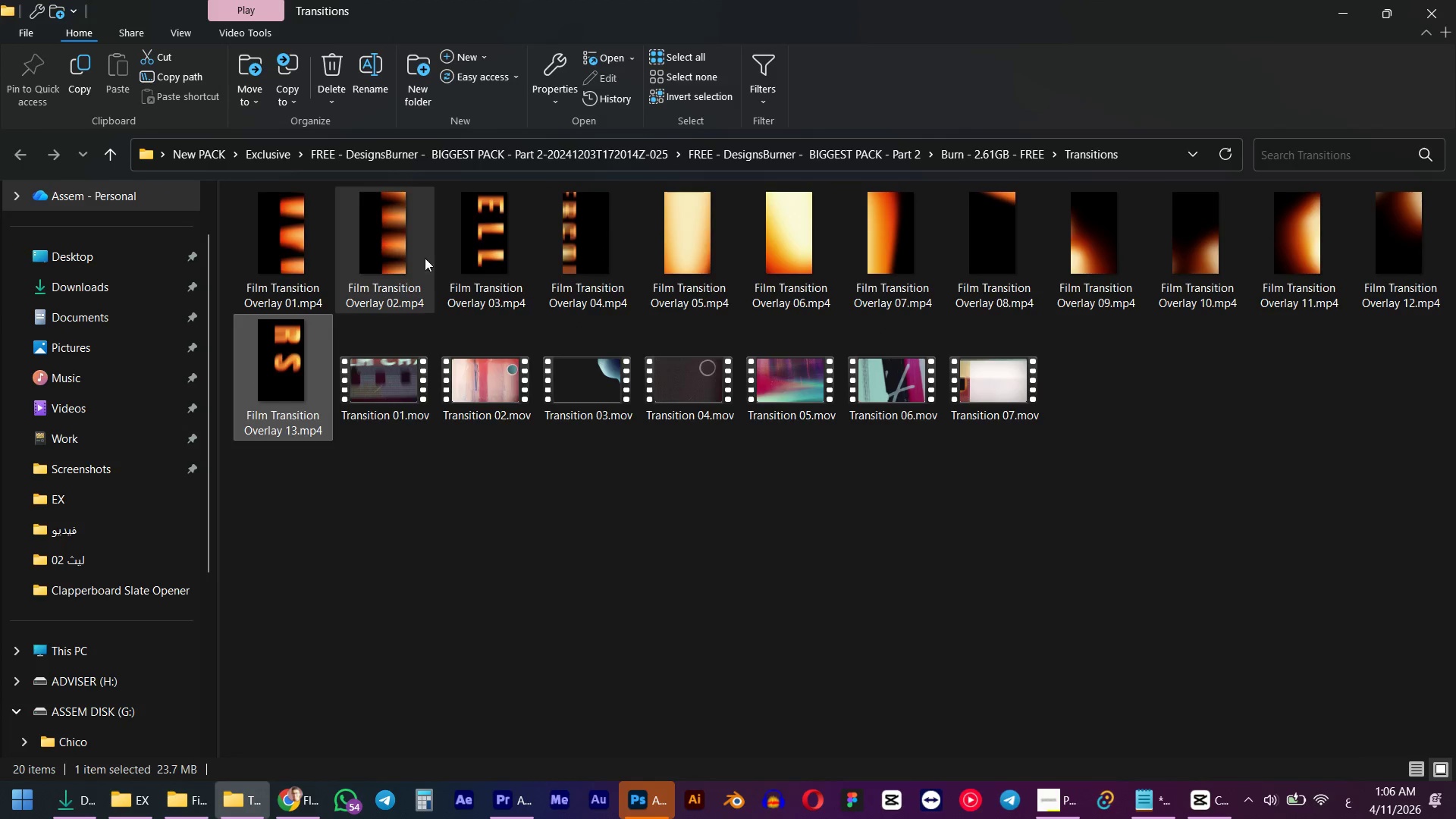 
wait(5.94)
 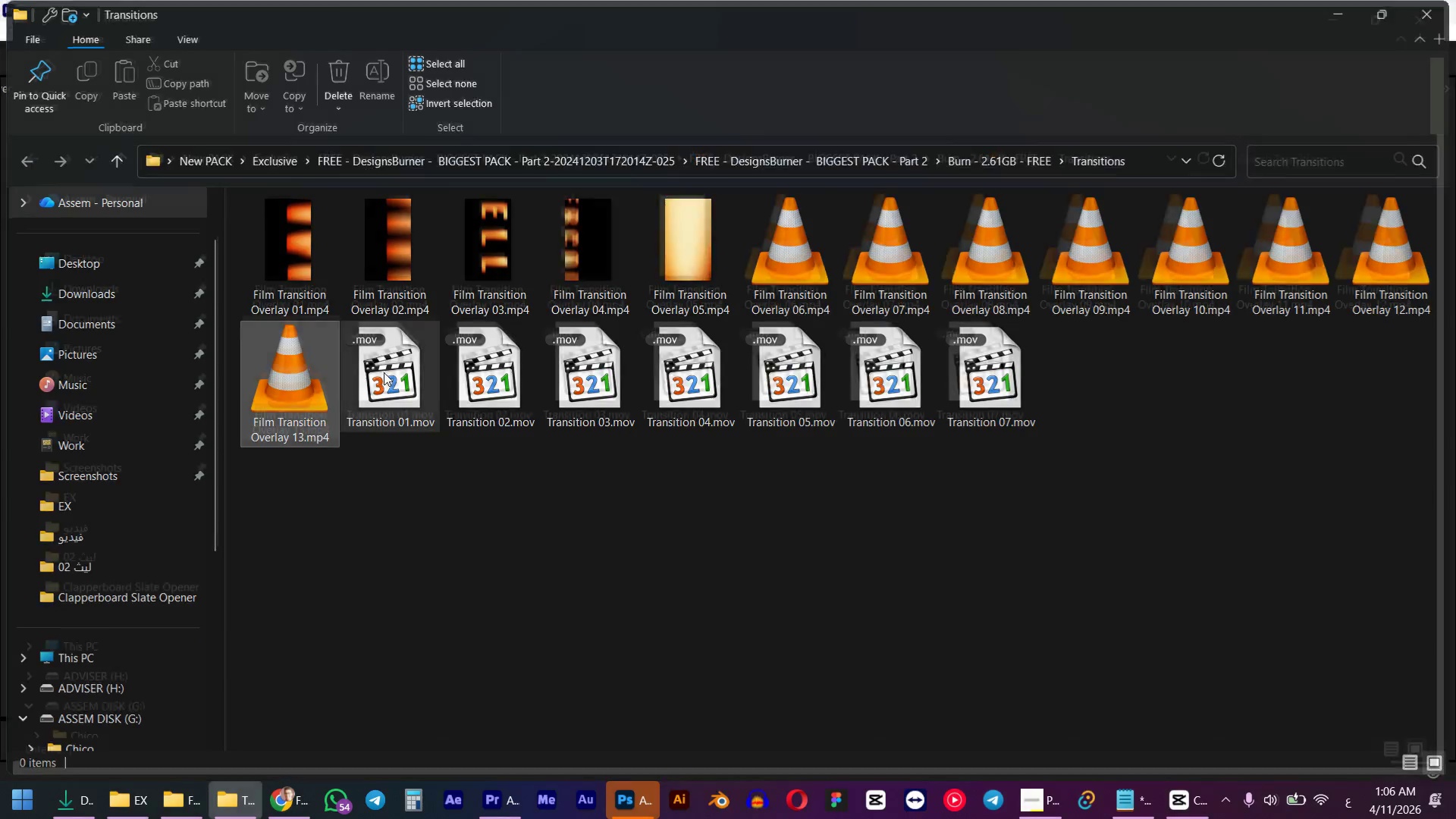 
mouse_move([600, 238])
 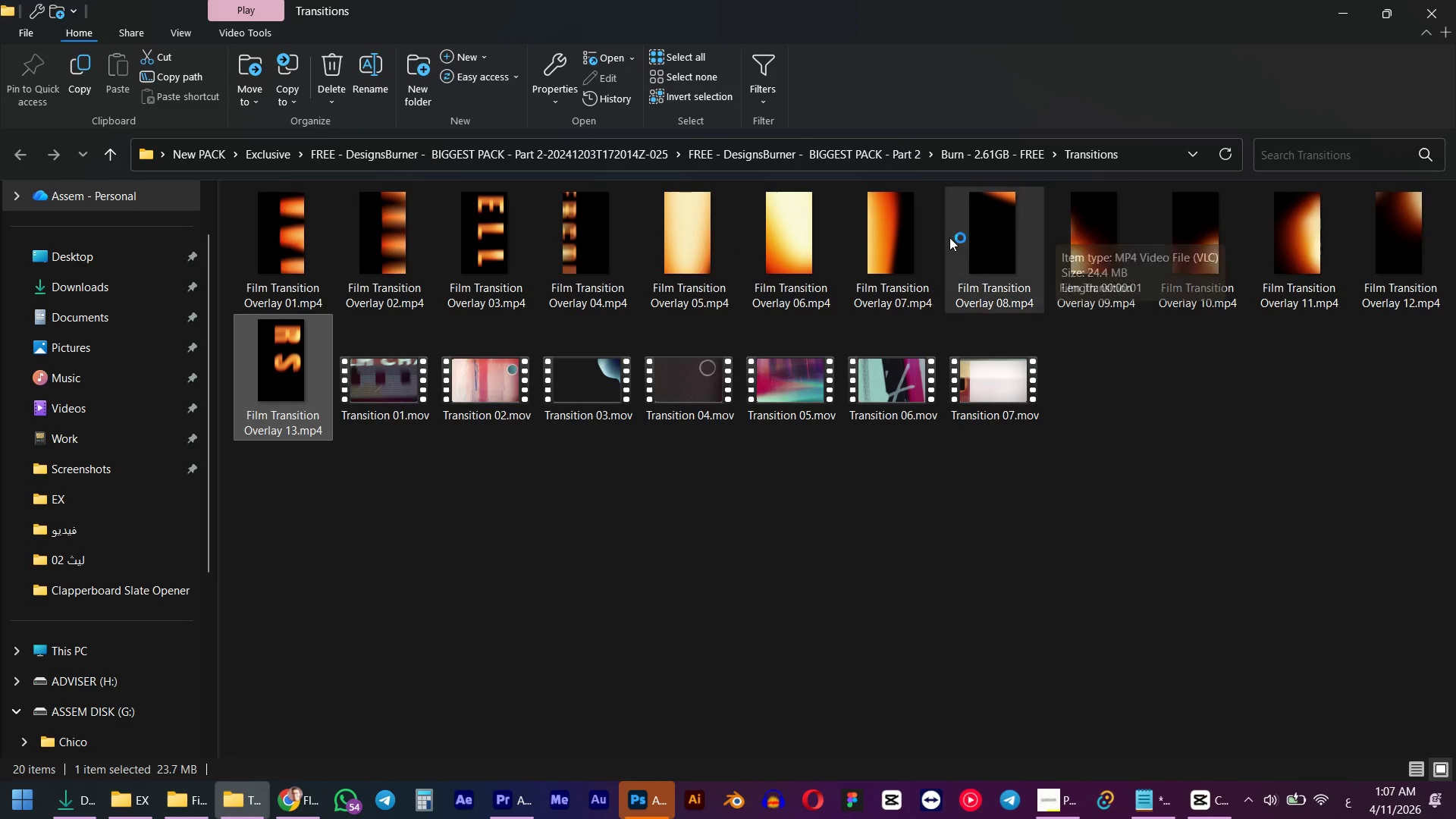 
left_click([949, 237])
 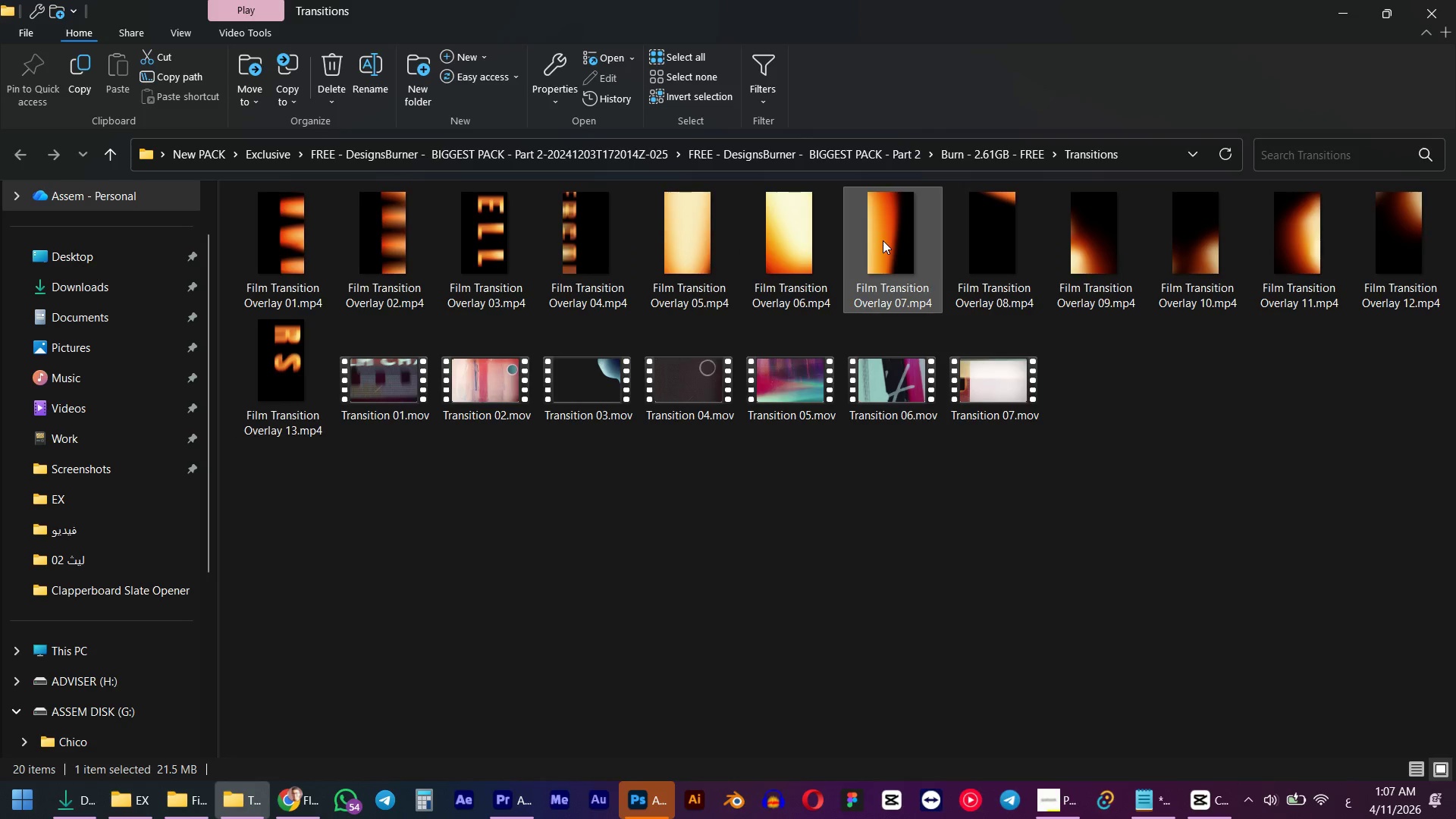 
key(Space)
 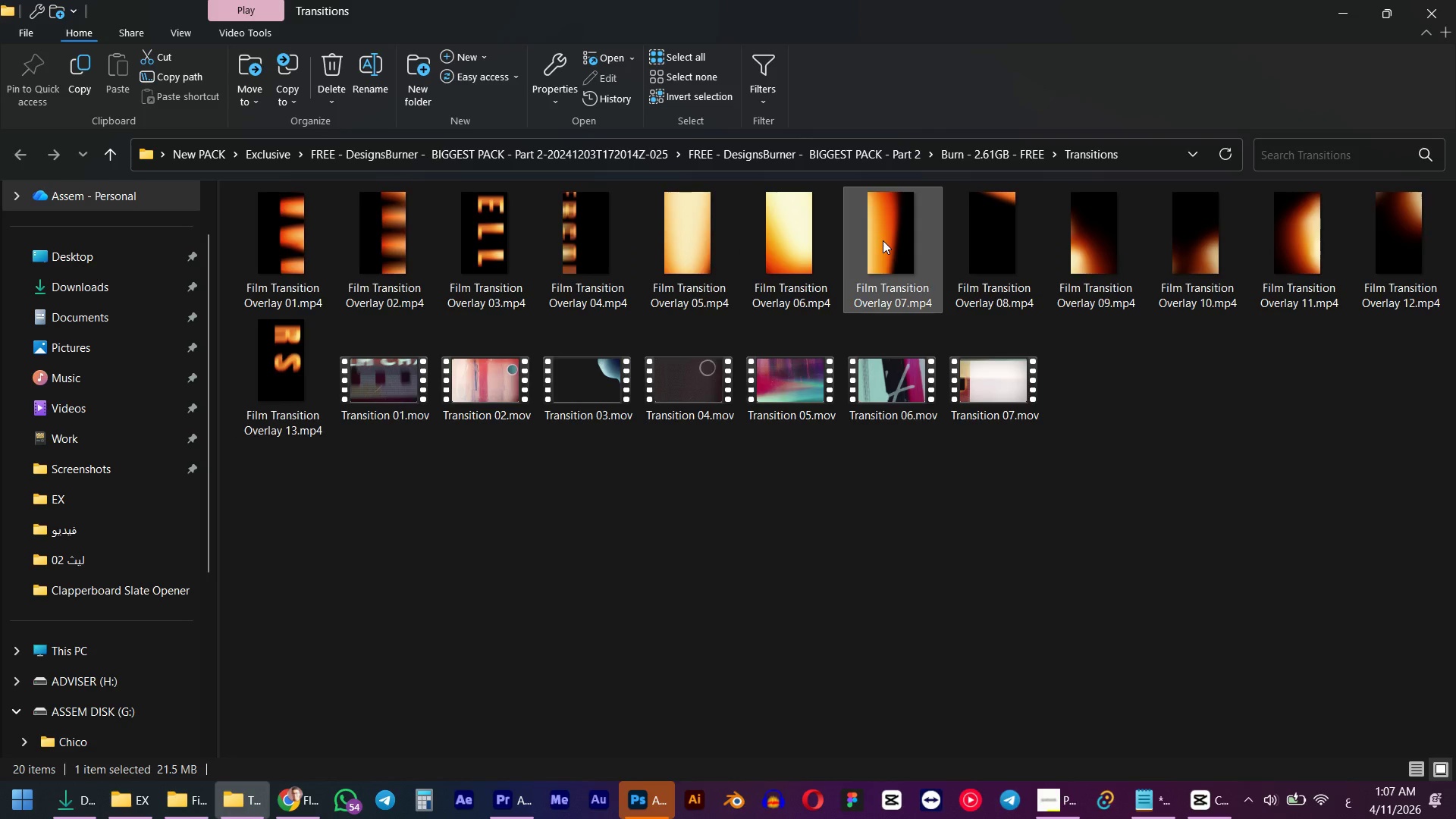 
mouse_move([905, 238])
 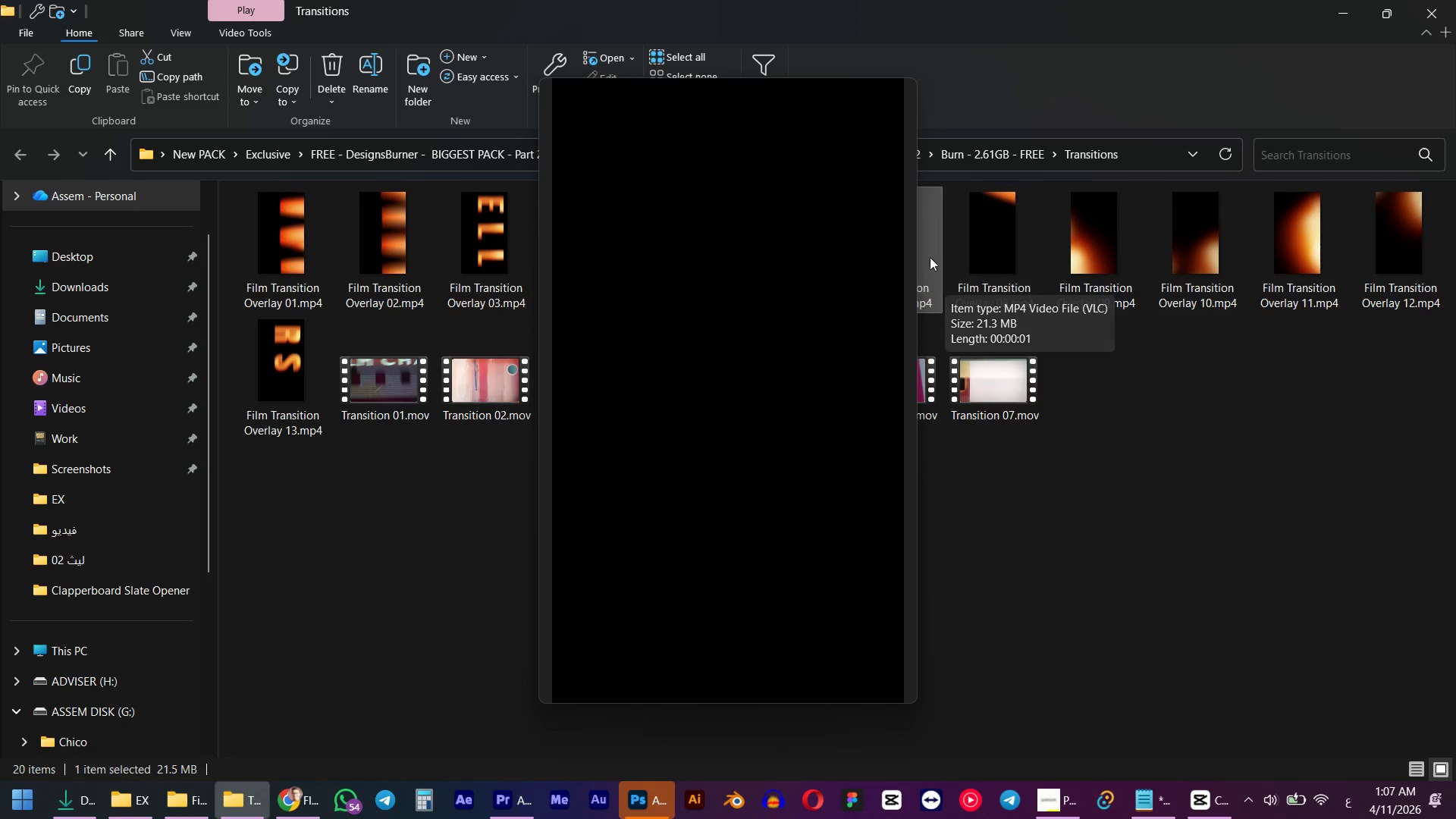 
left_click([899, 101])
 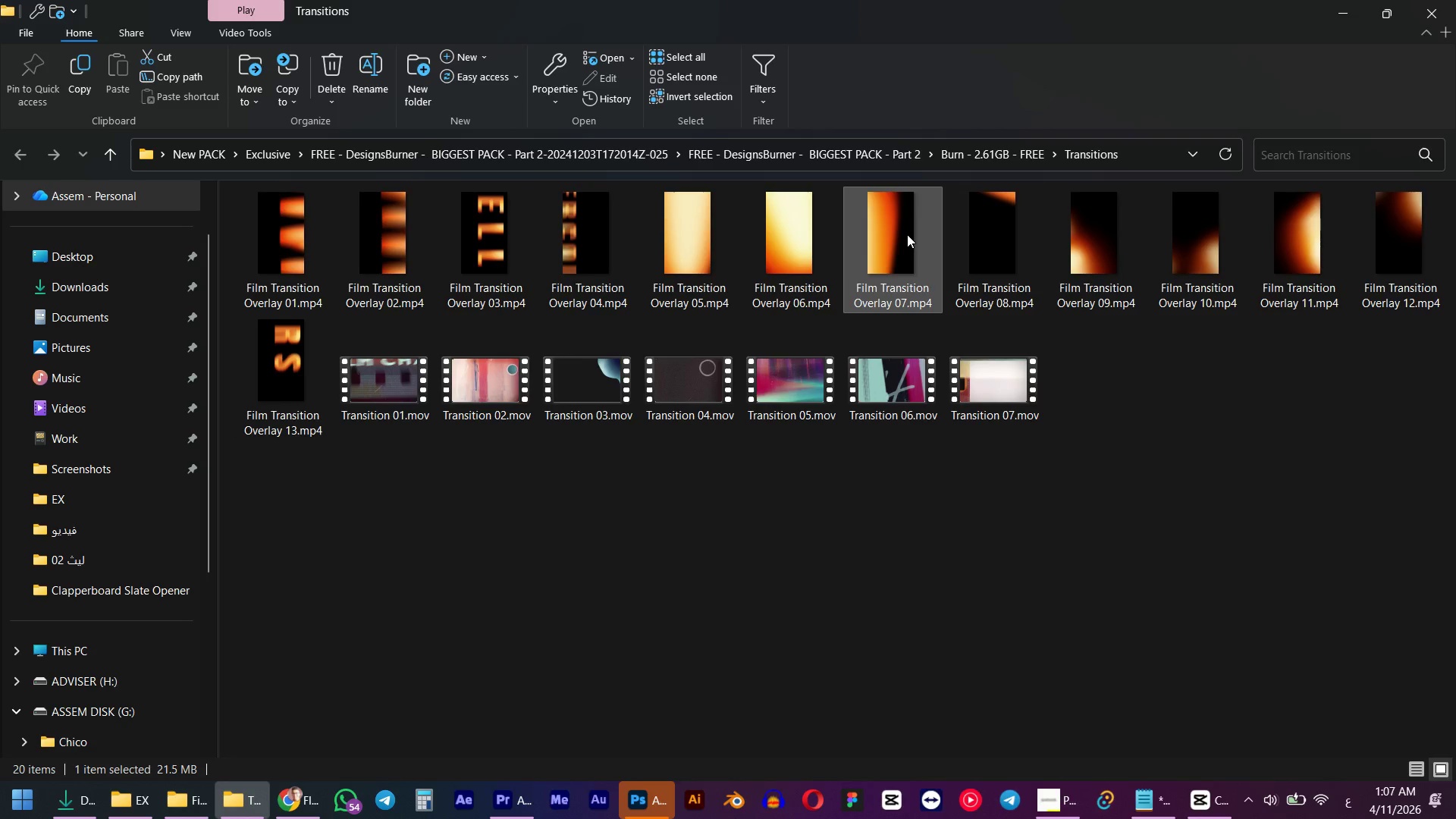 
double_click([904, 234])
 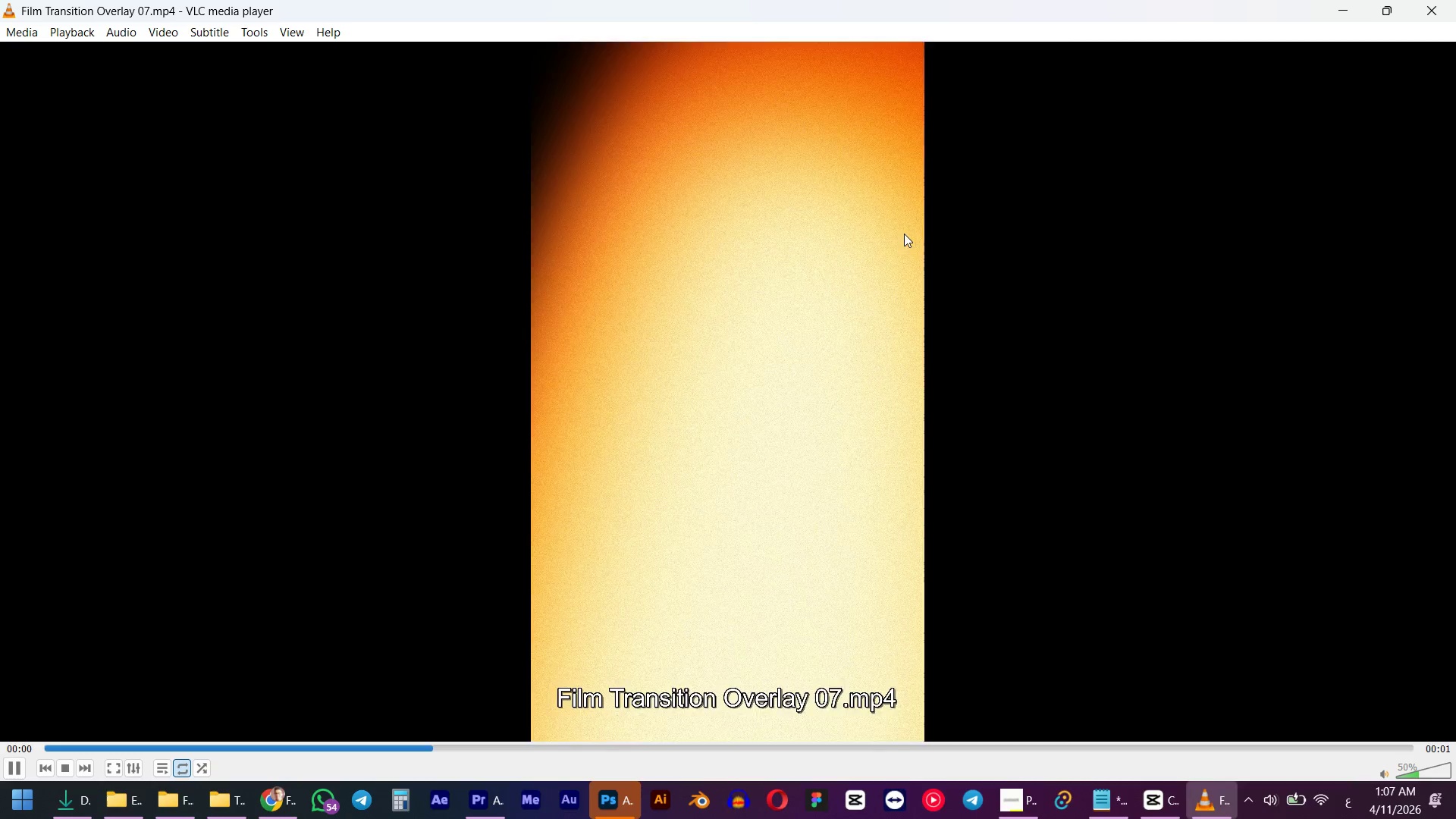 
left_click([1454, 0])
 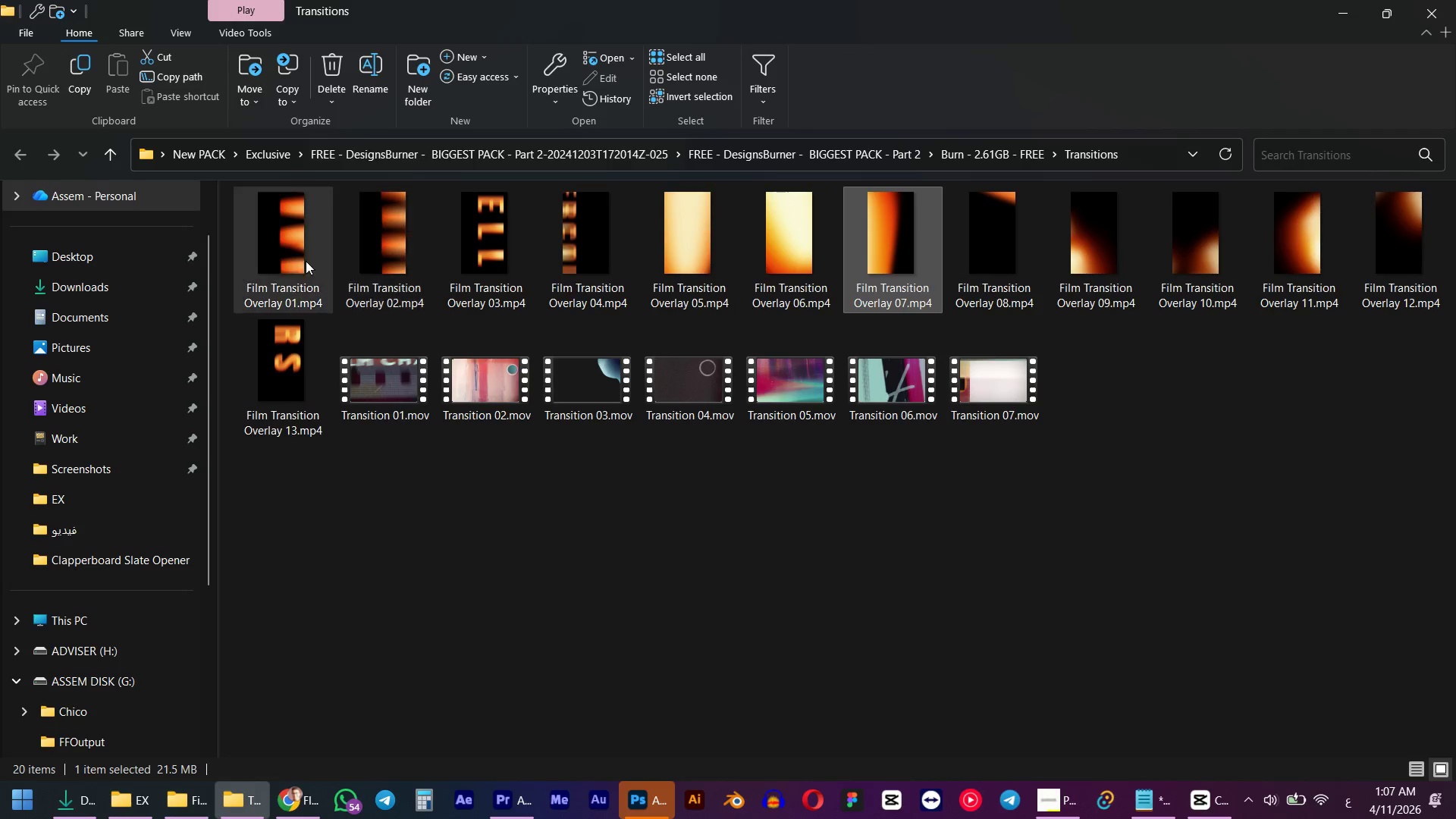 
double_click([297, 261])
 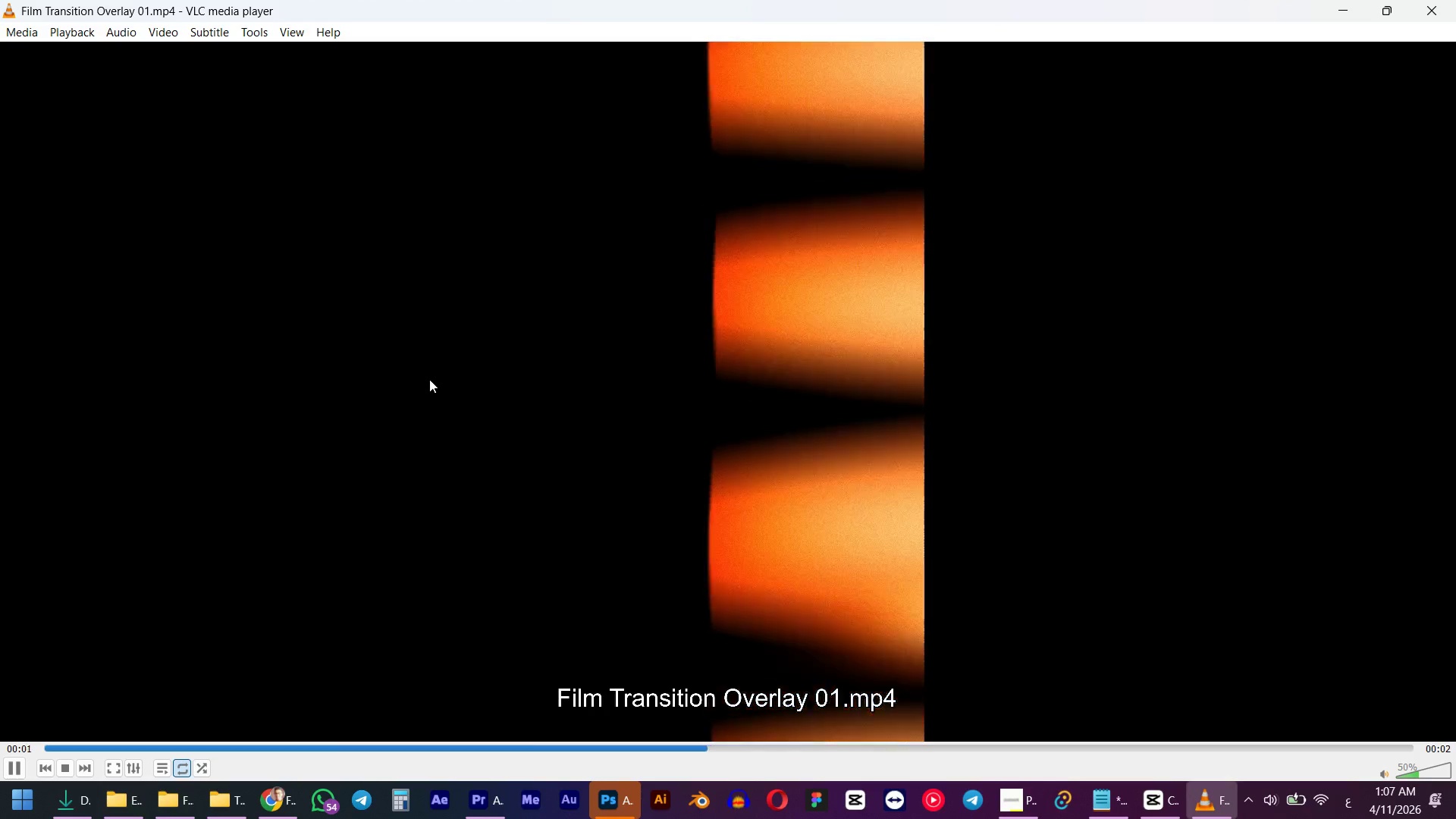 
left_click([1455, 0])
 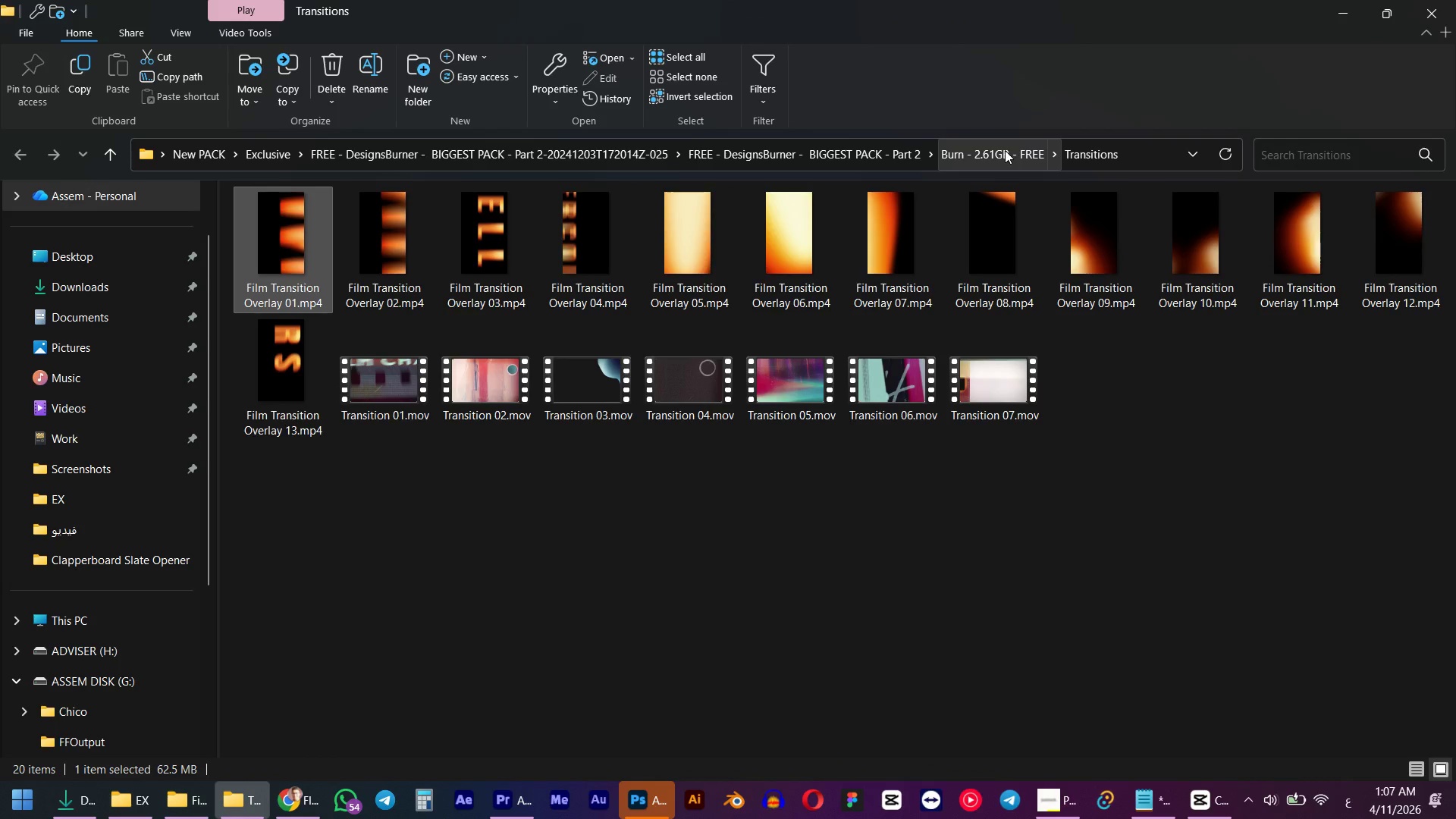 
wait(5.8)
 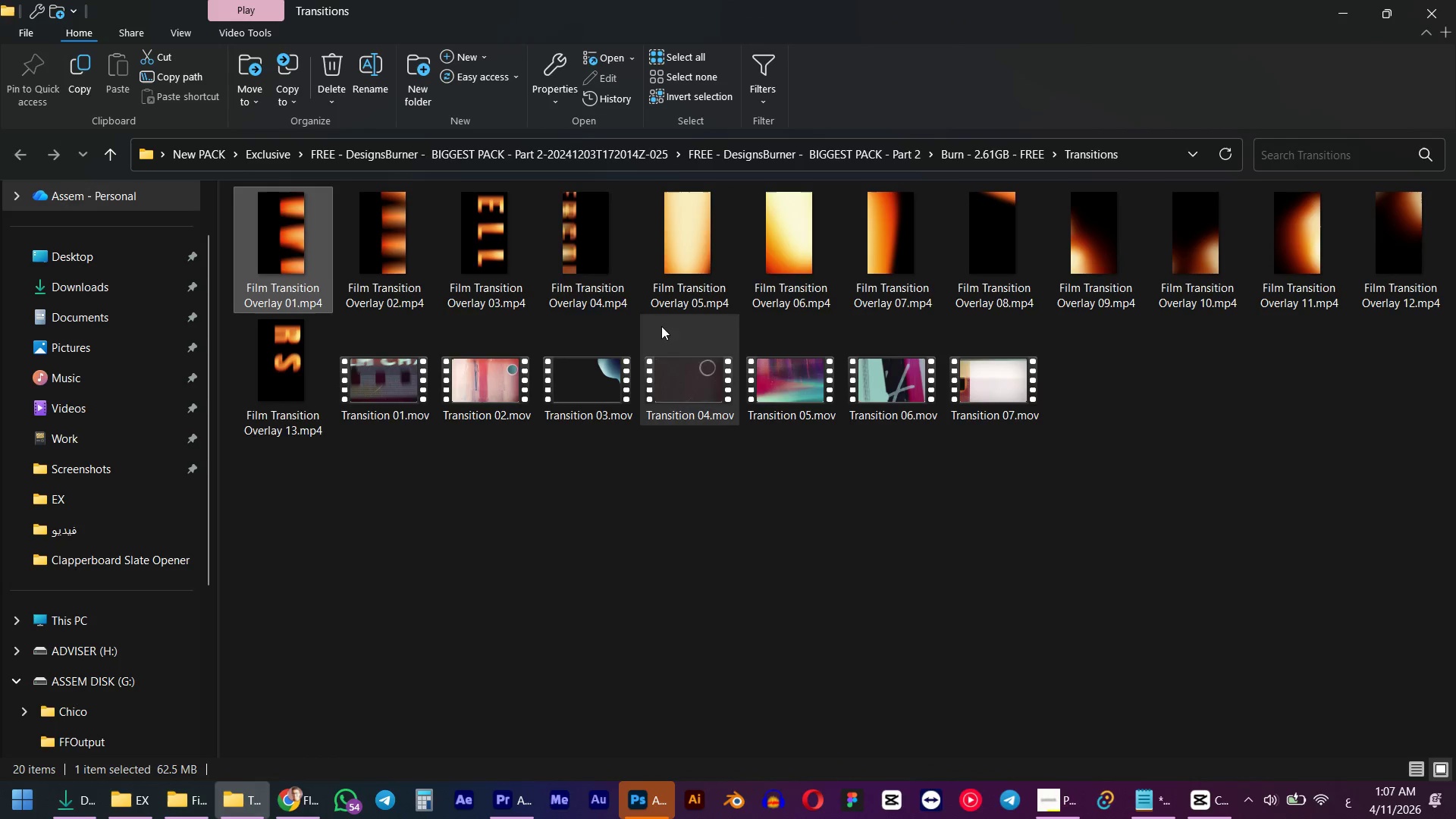 
left_click([995, 156])
 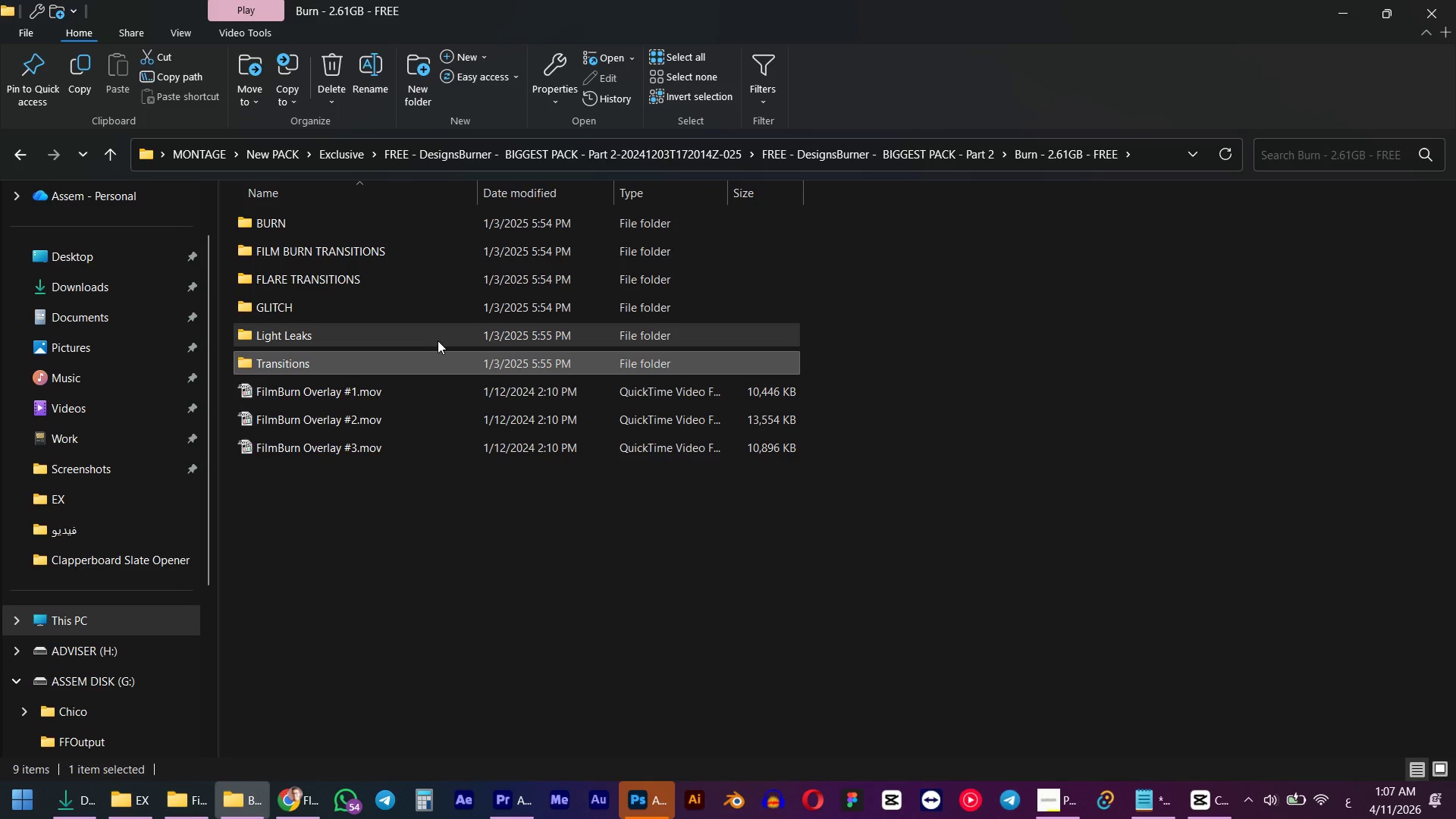 
double_click([385, 318])
 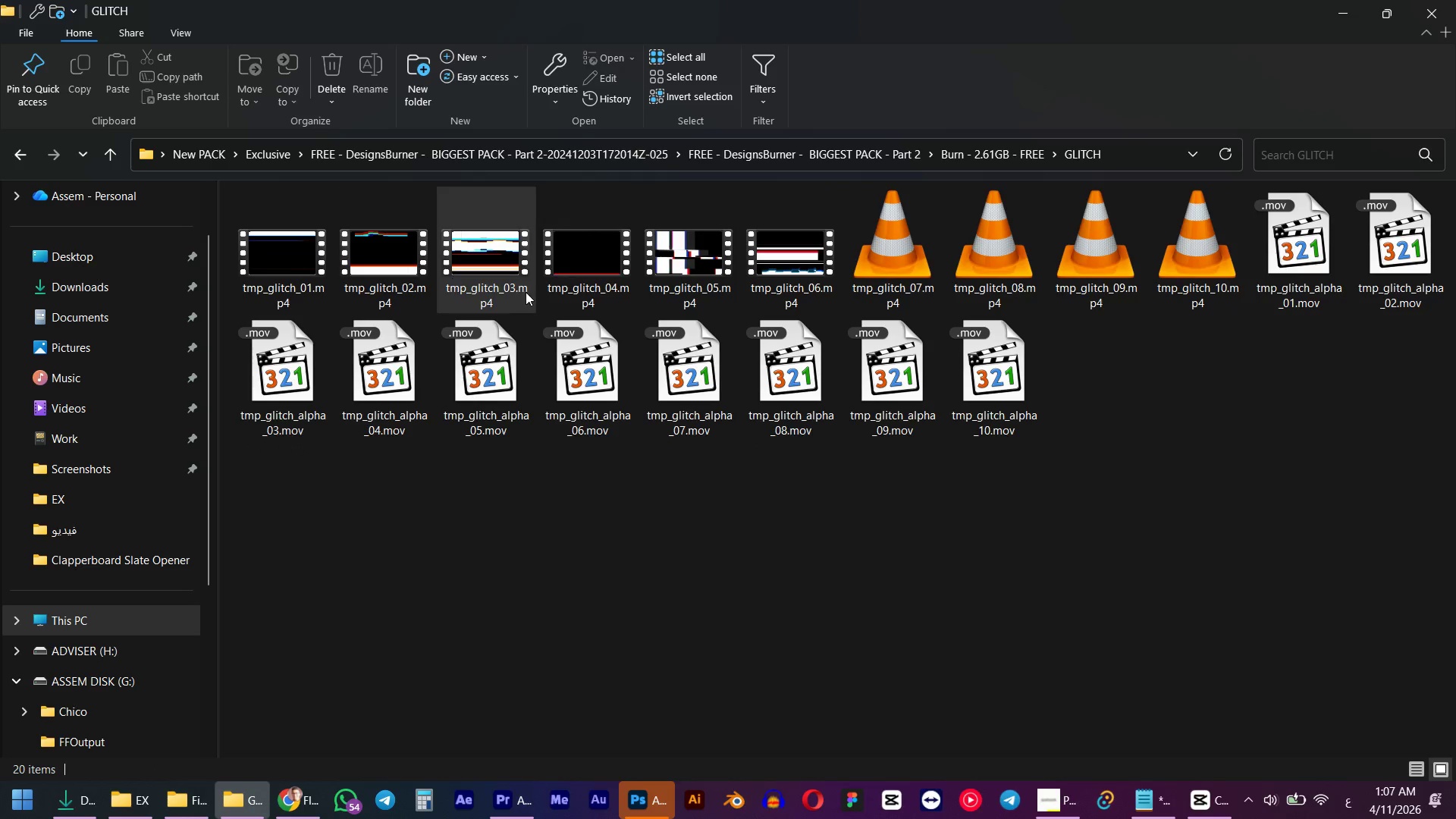 
left_click([768, 256])
 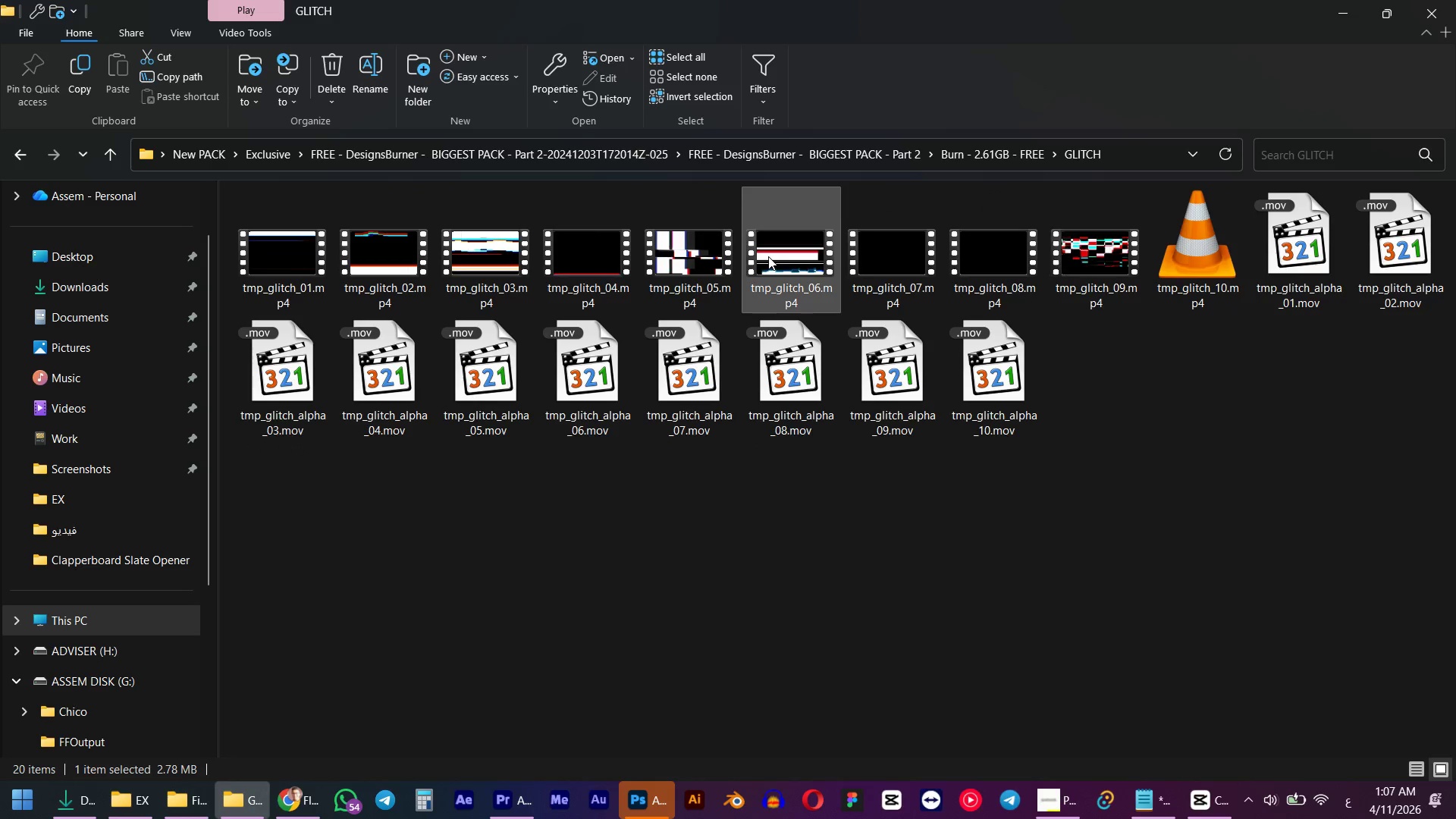 
key(Space)
 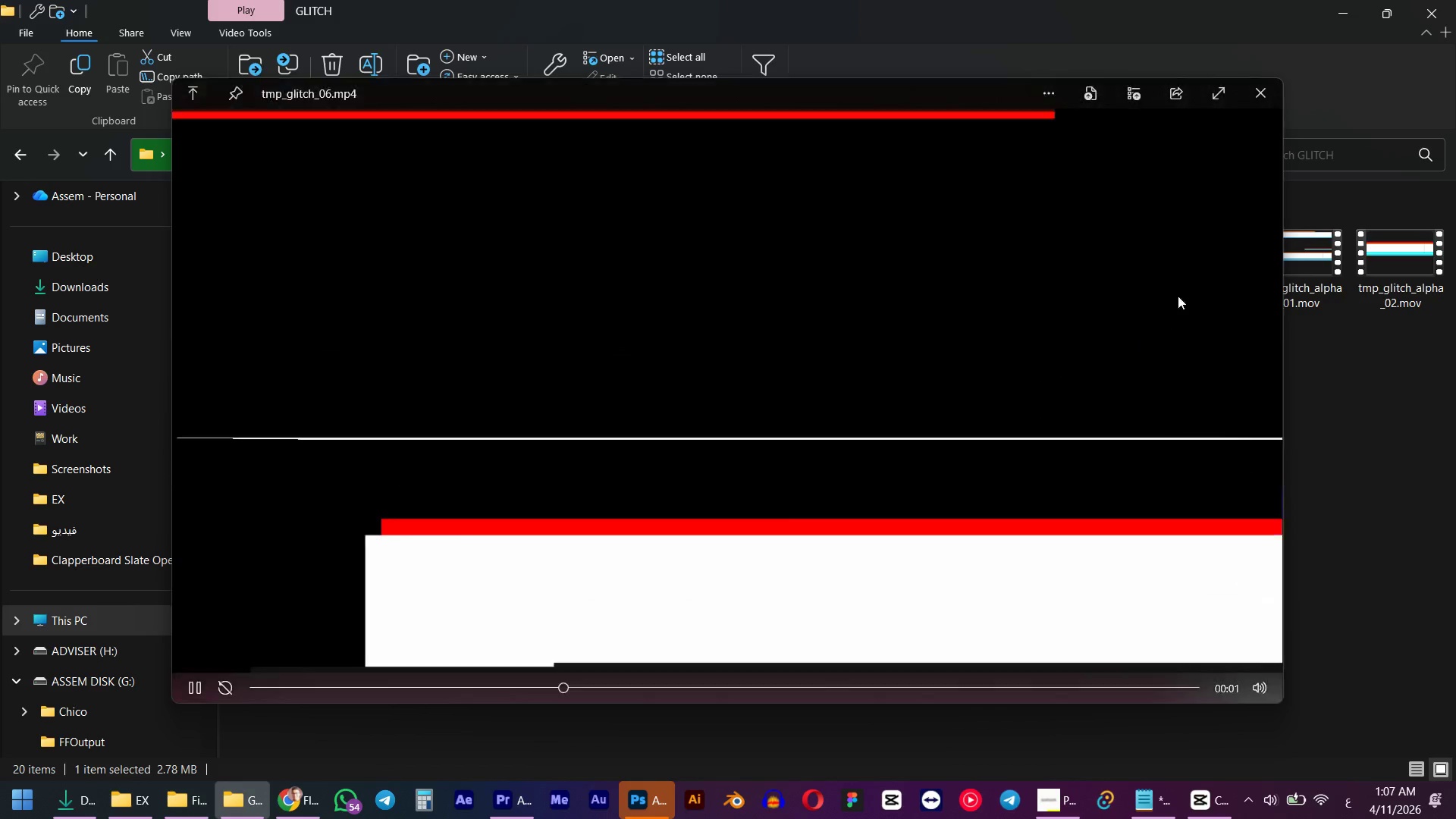 
left_click([1272, 89])
 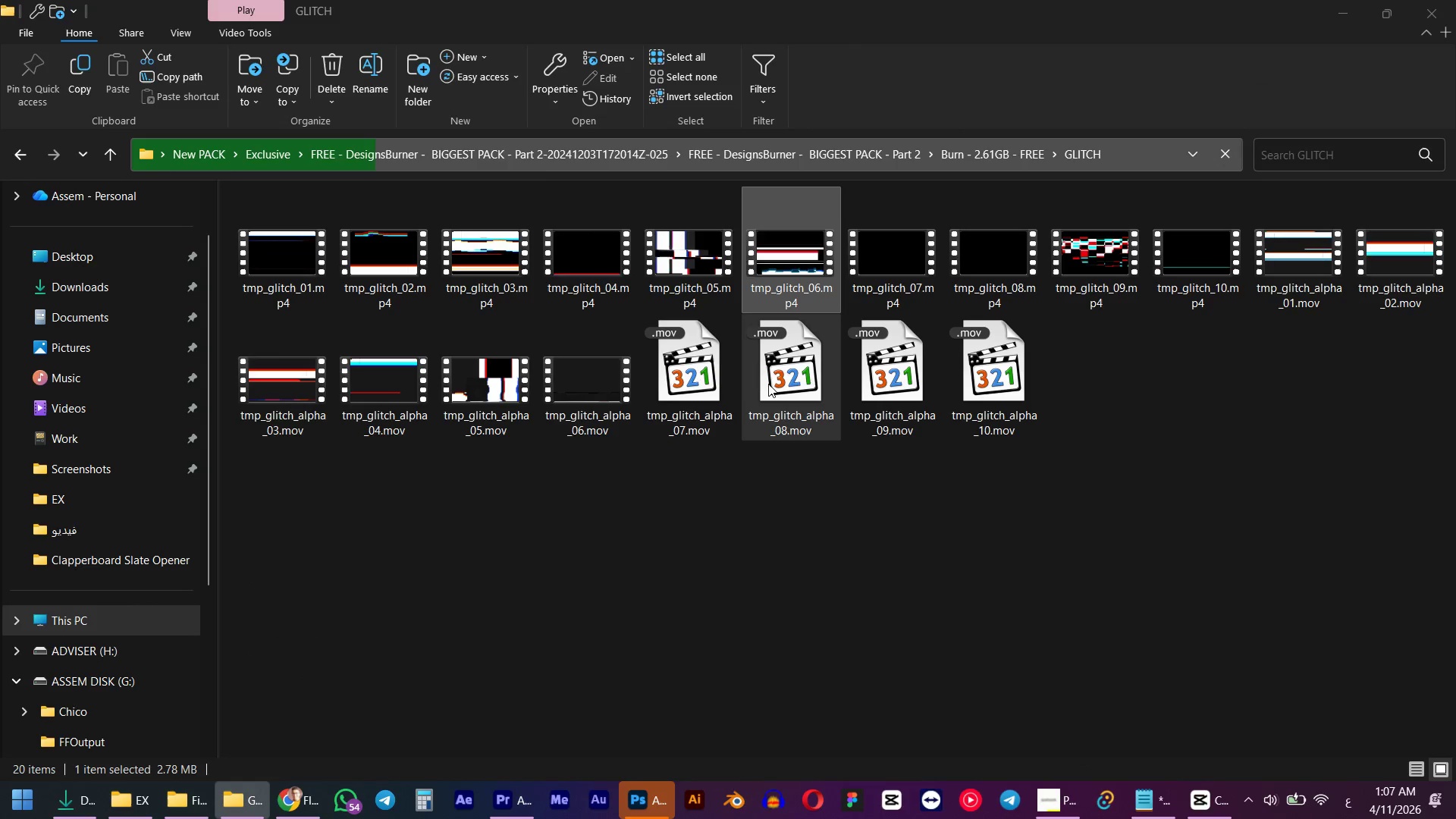 
double_click([584, 373])
 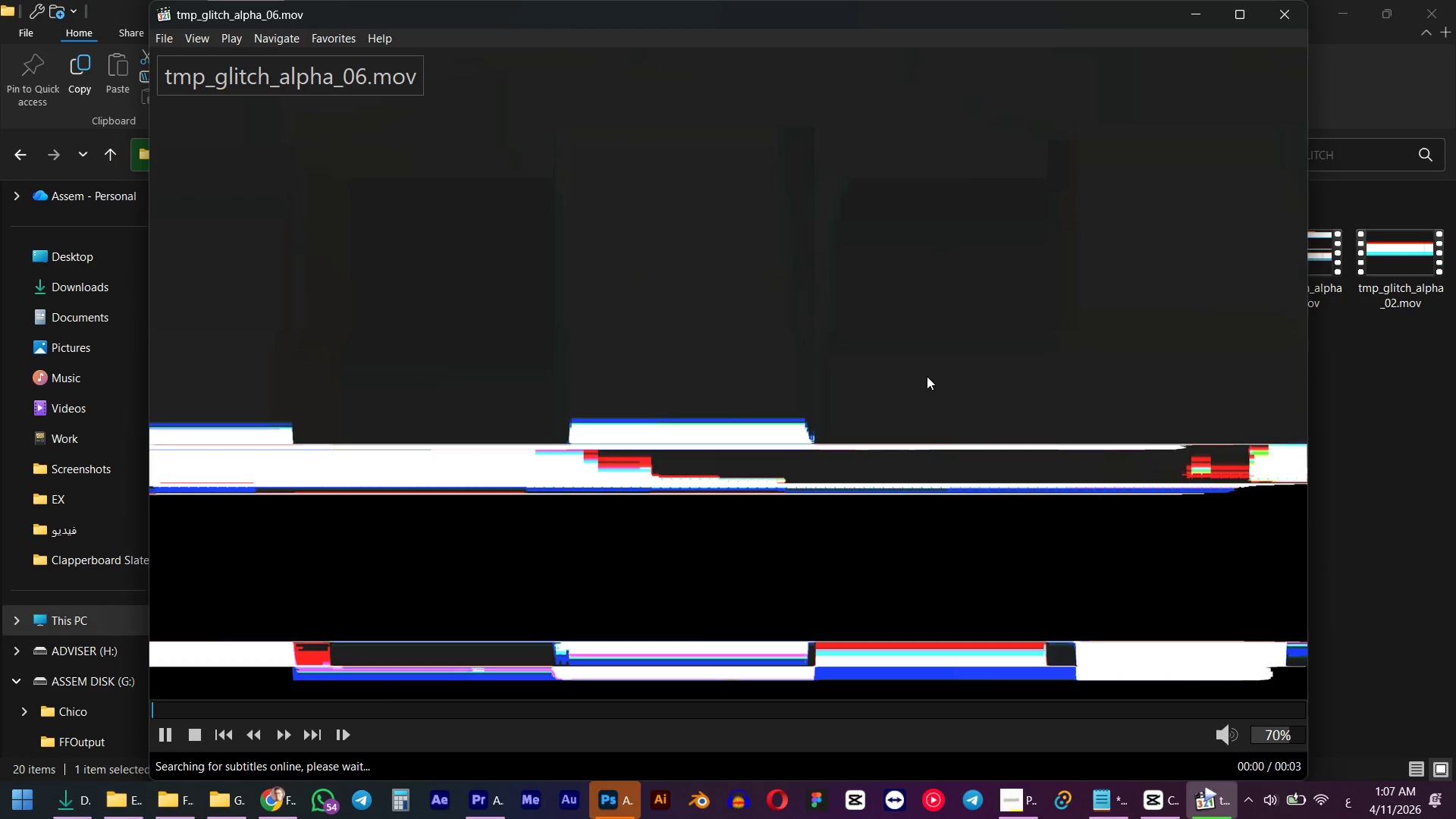 
left_click([1282, 11])
 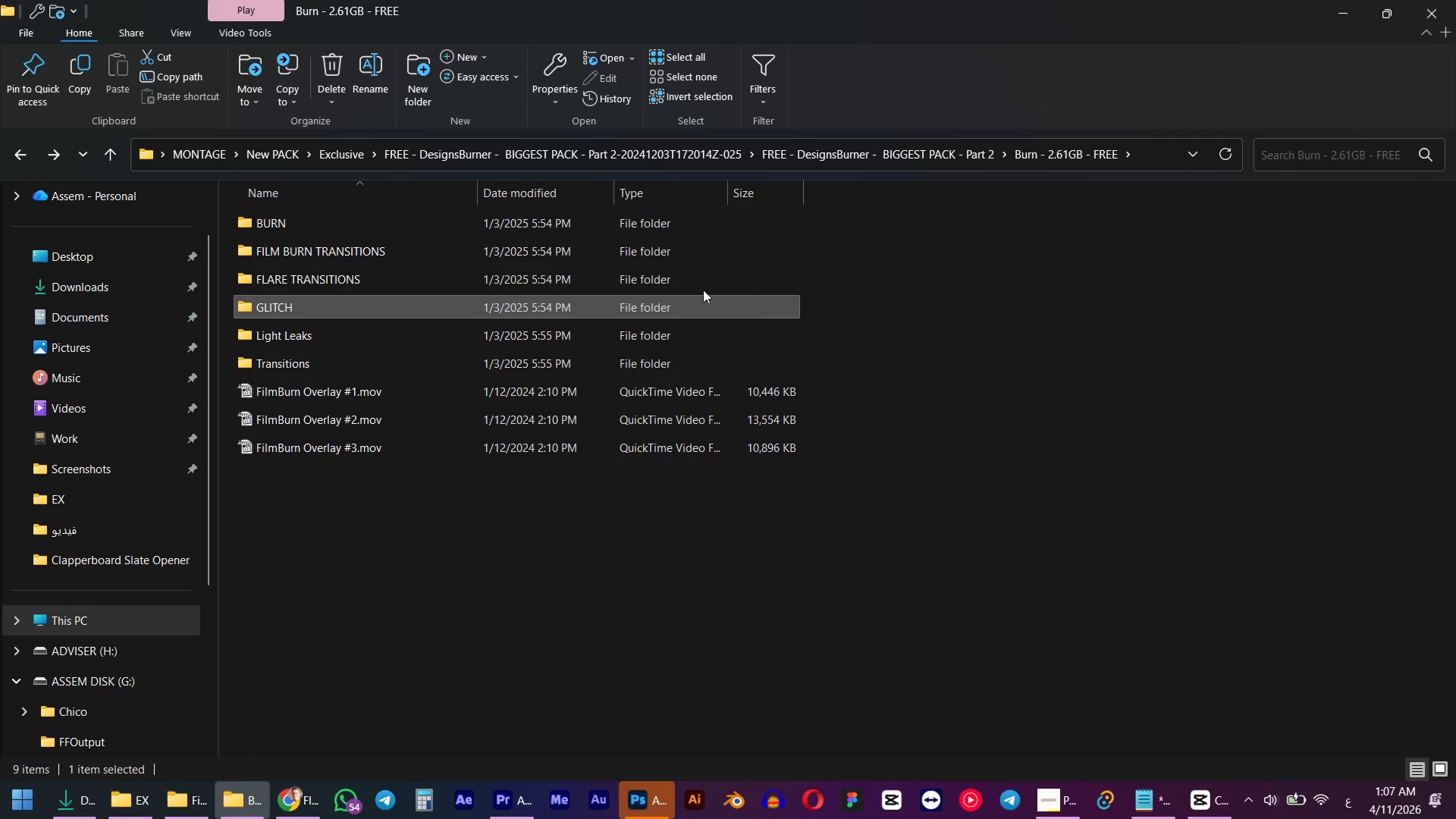 
double_click([443, 284])
 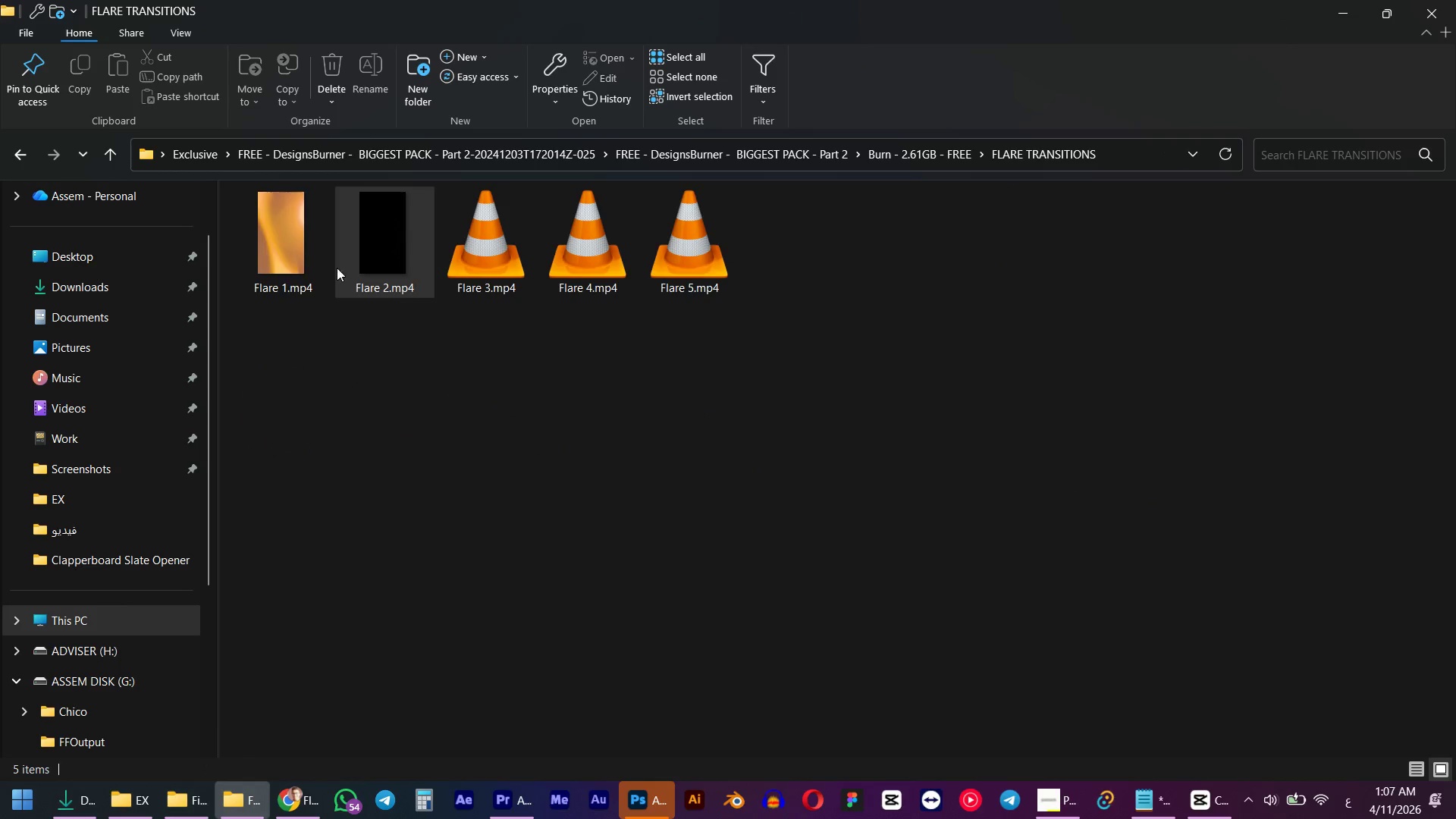 
left_click([310, 256])
 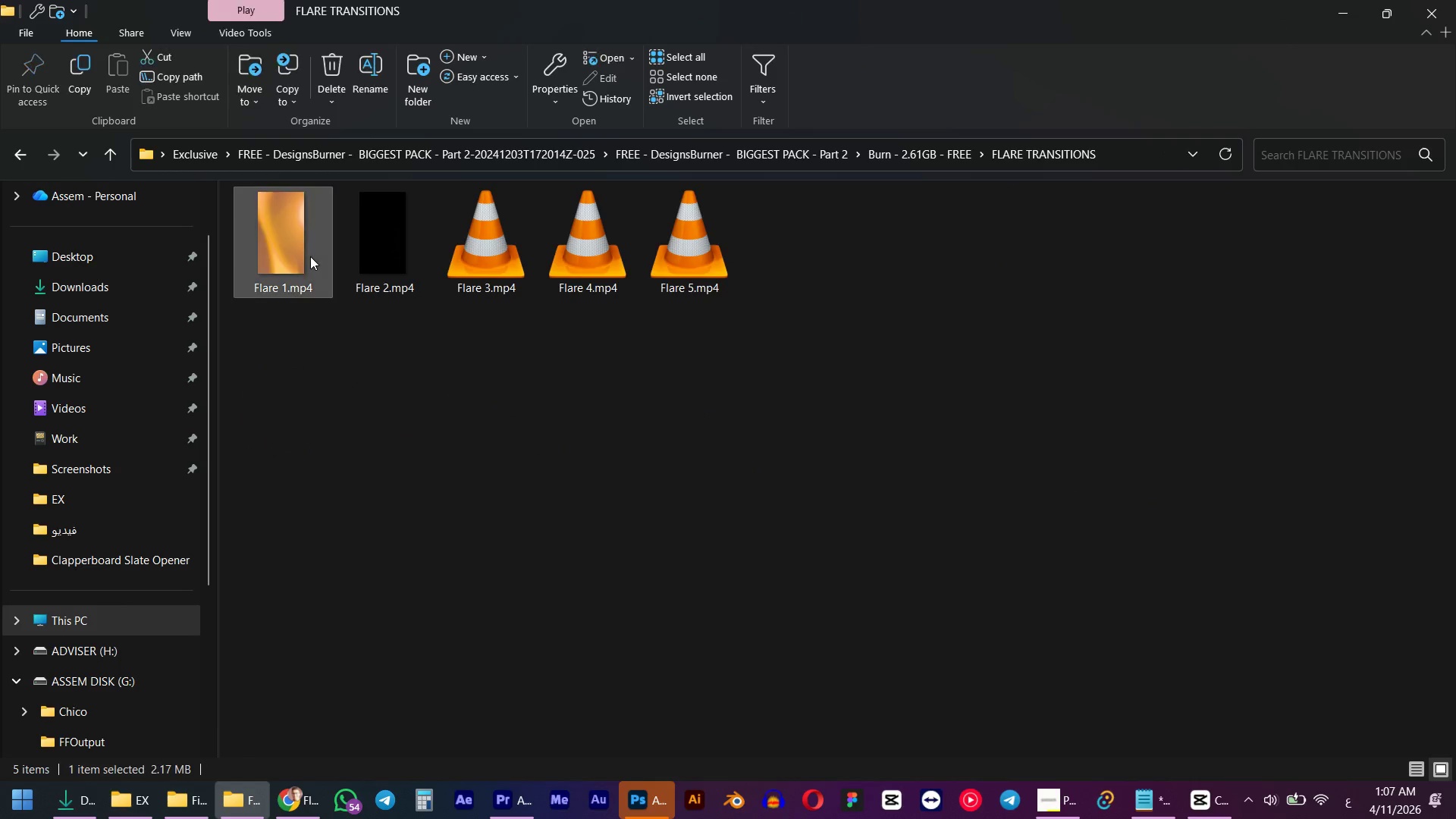 
double_click([310, 256])
 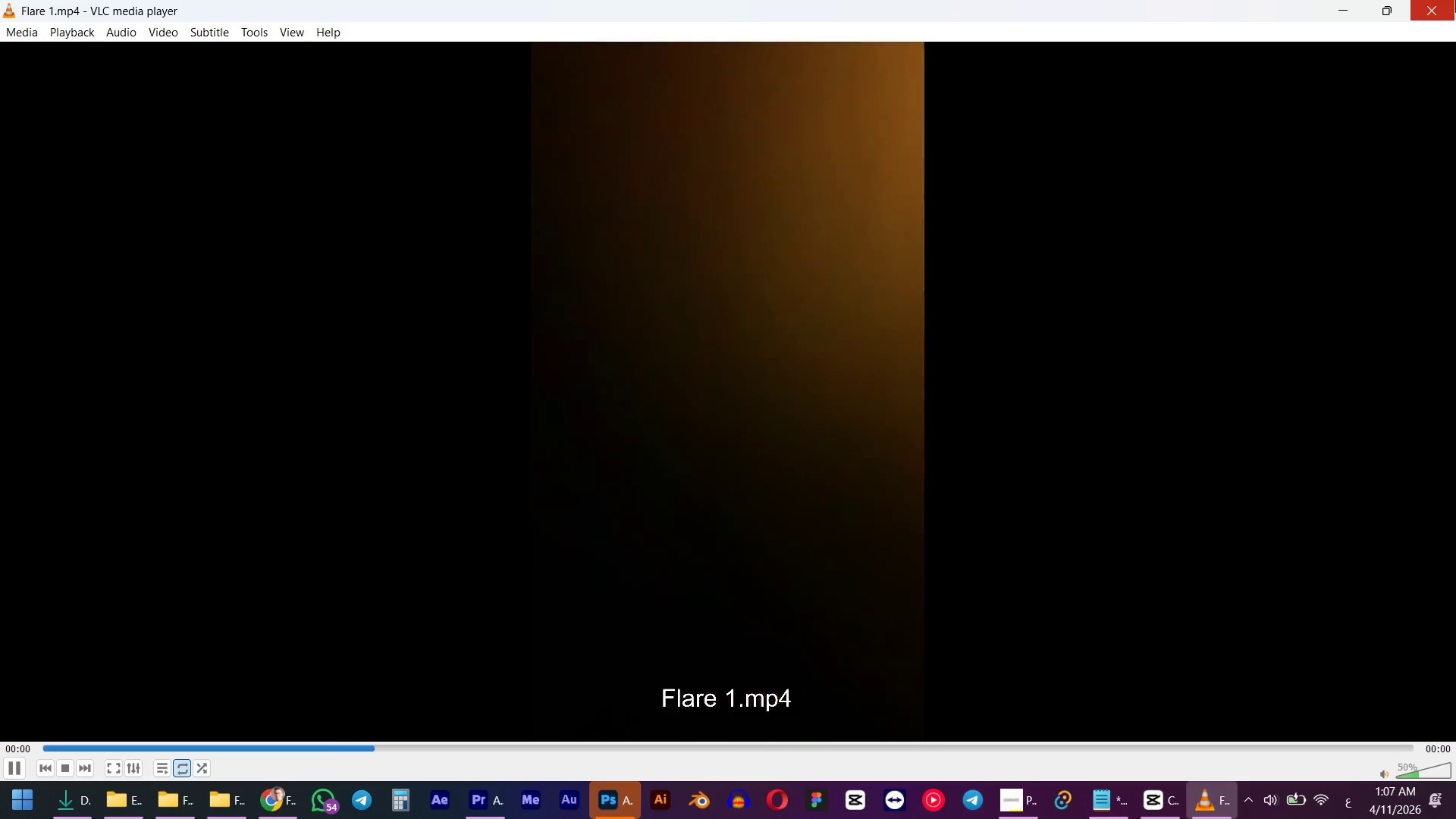 
left_click([1455, 0])
 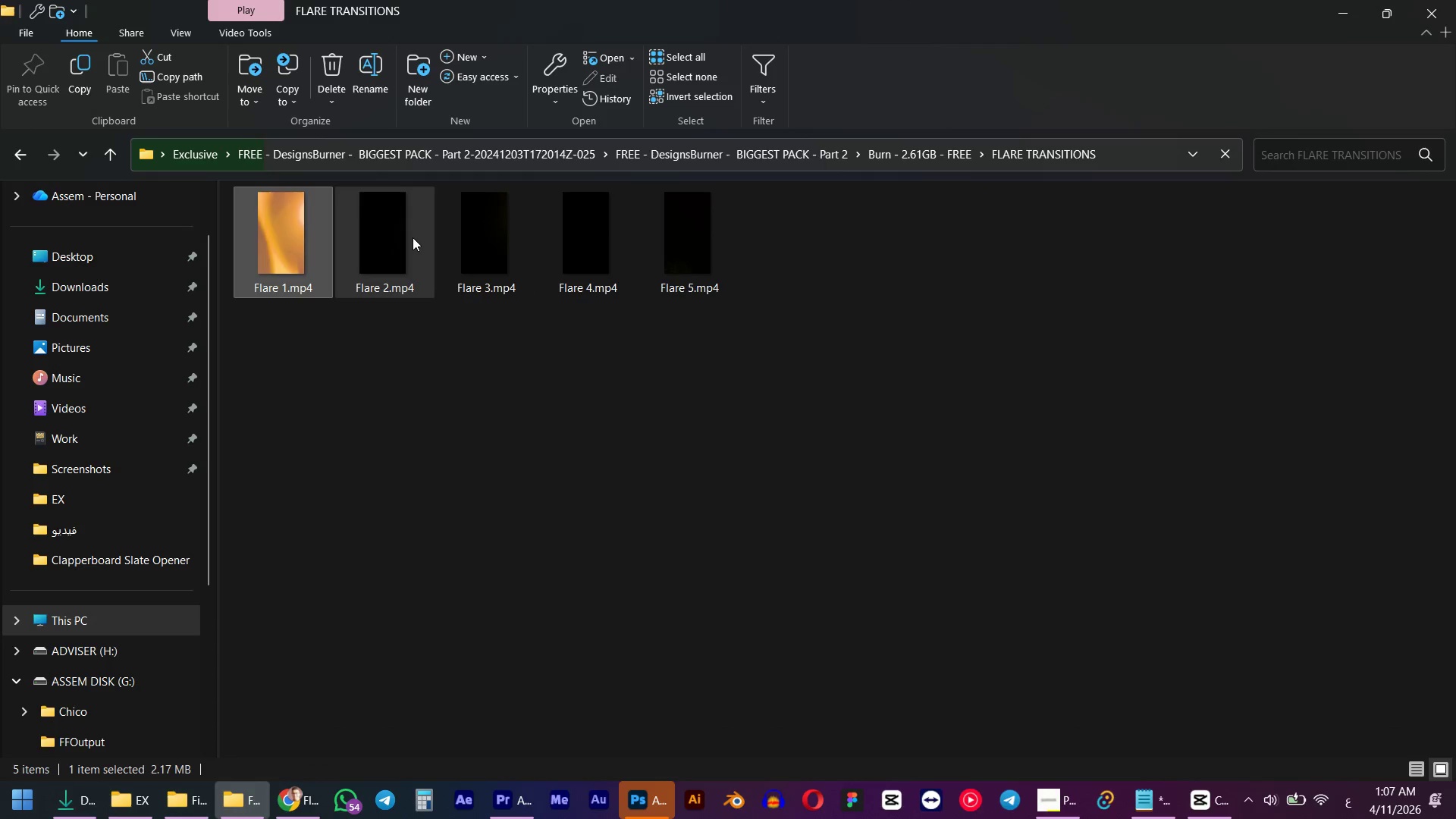 
double_click([413, 237])
 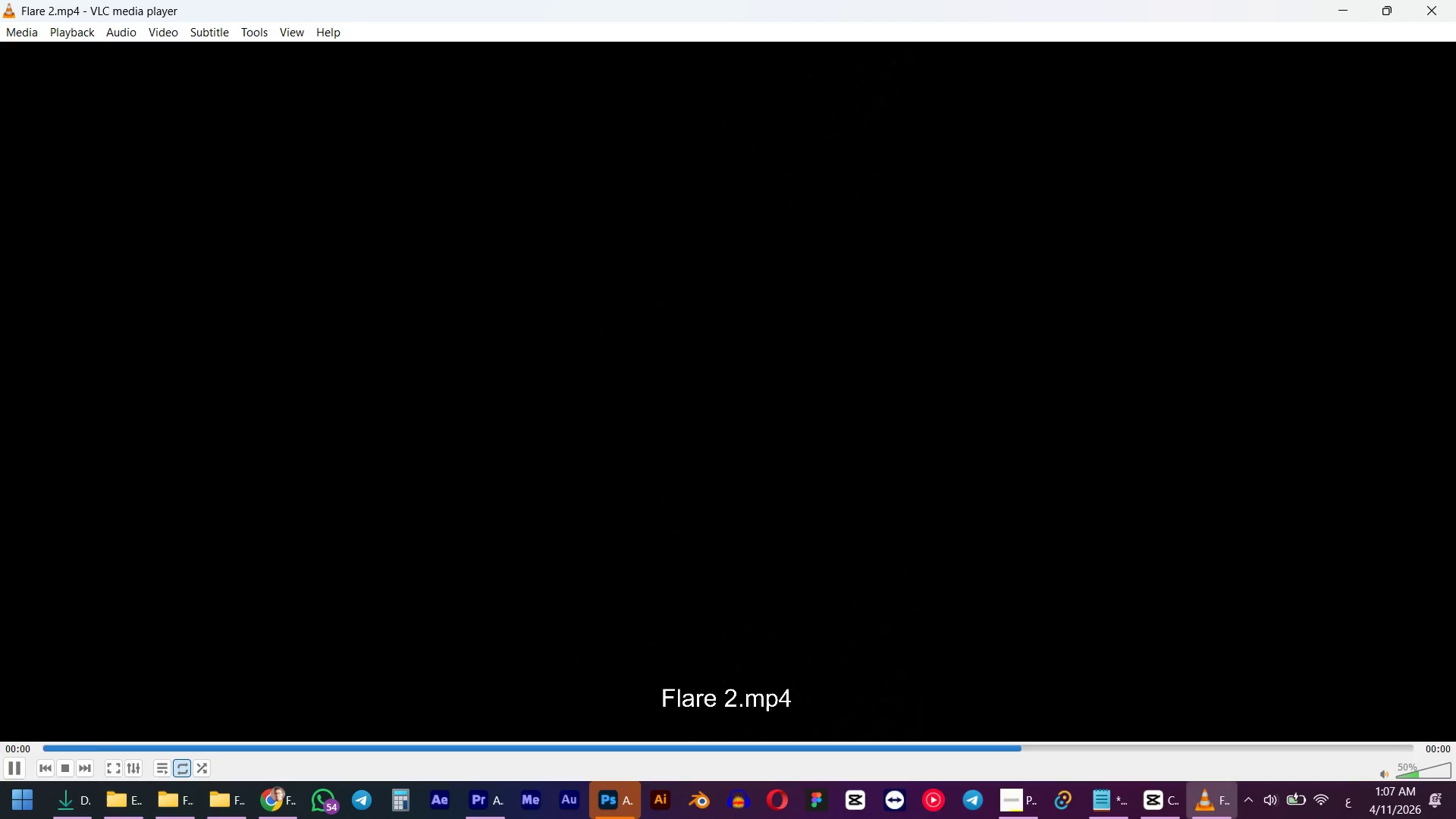 
left_click([1455, 0])
 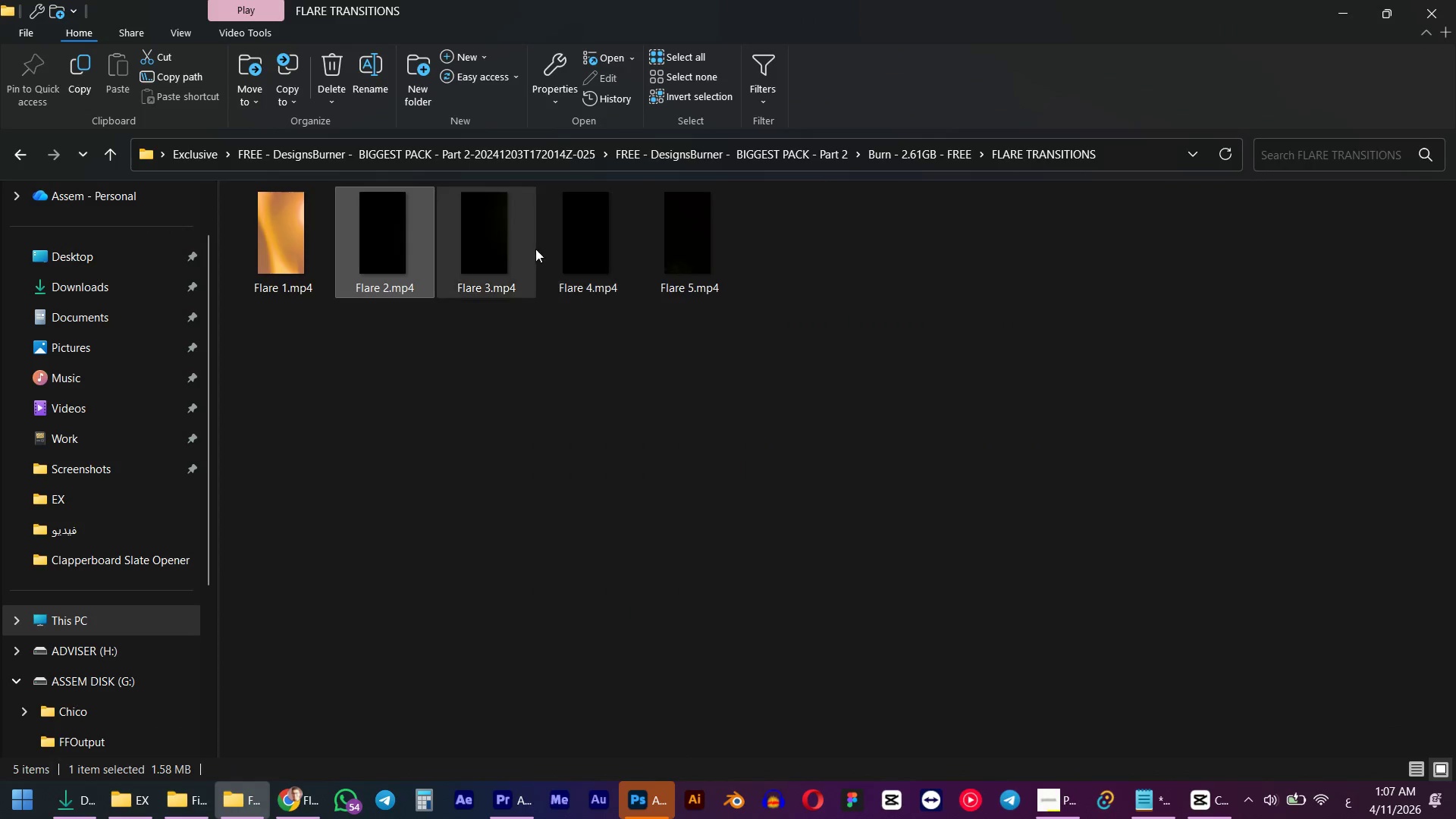 
double_click([535, 249])
 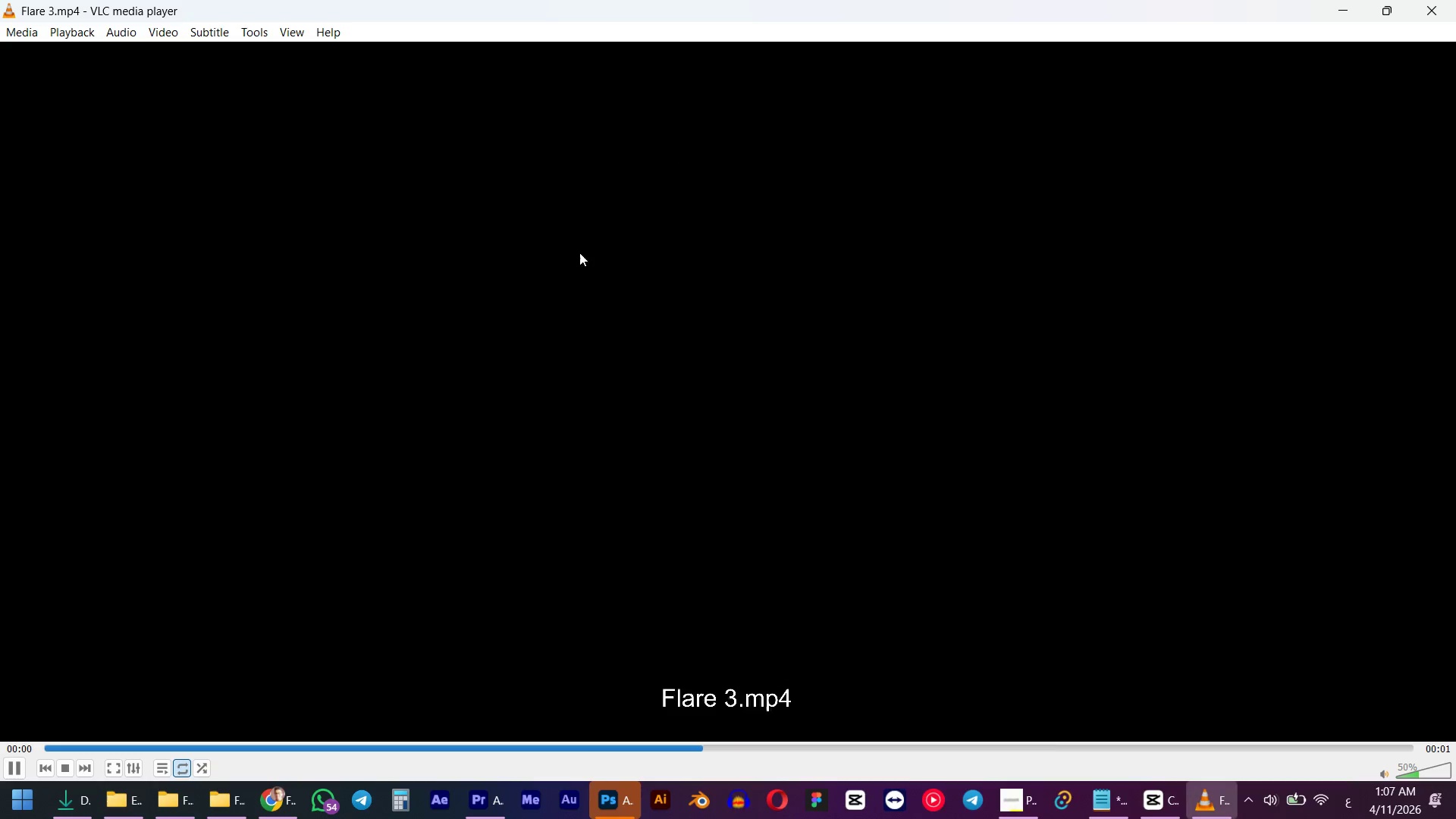 
left_click([1455, 0])
 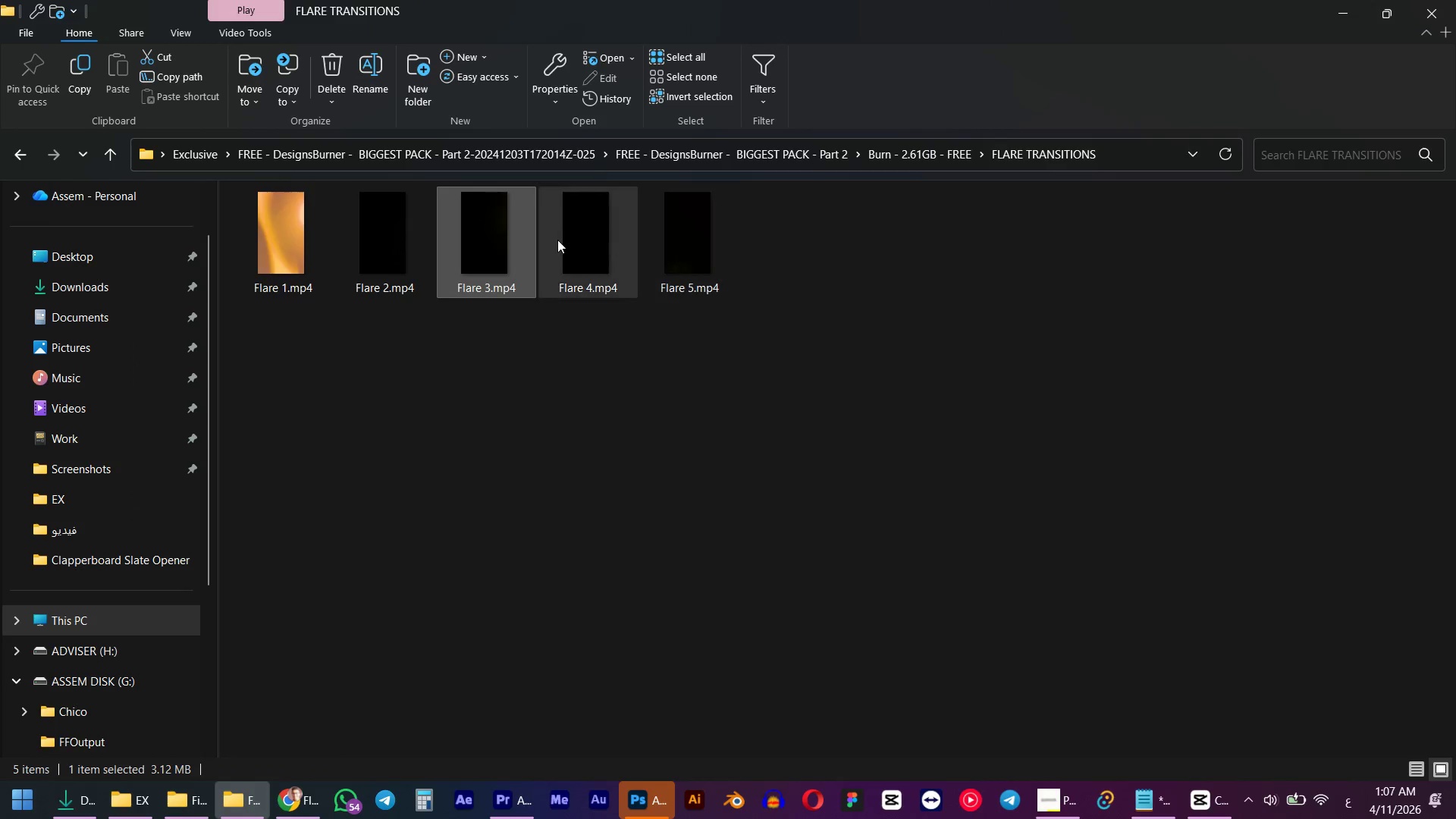 
double_click([557, 240])
 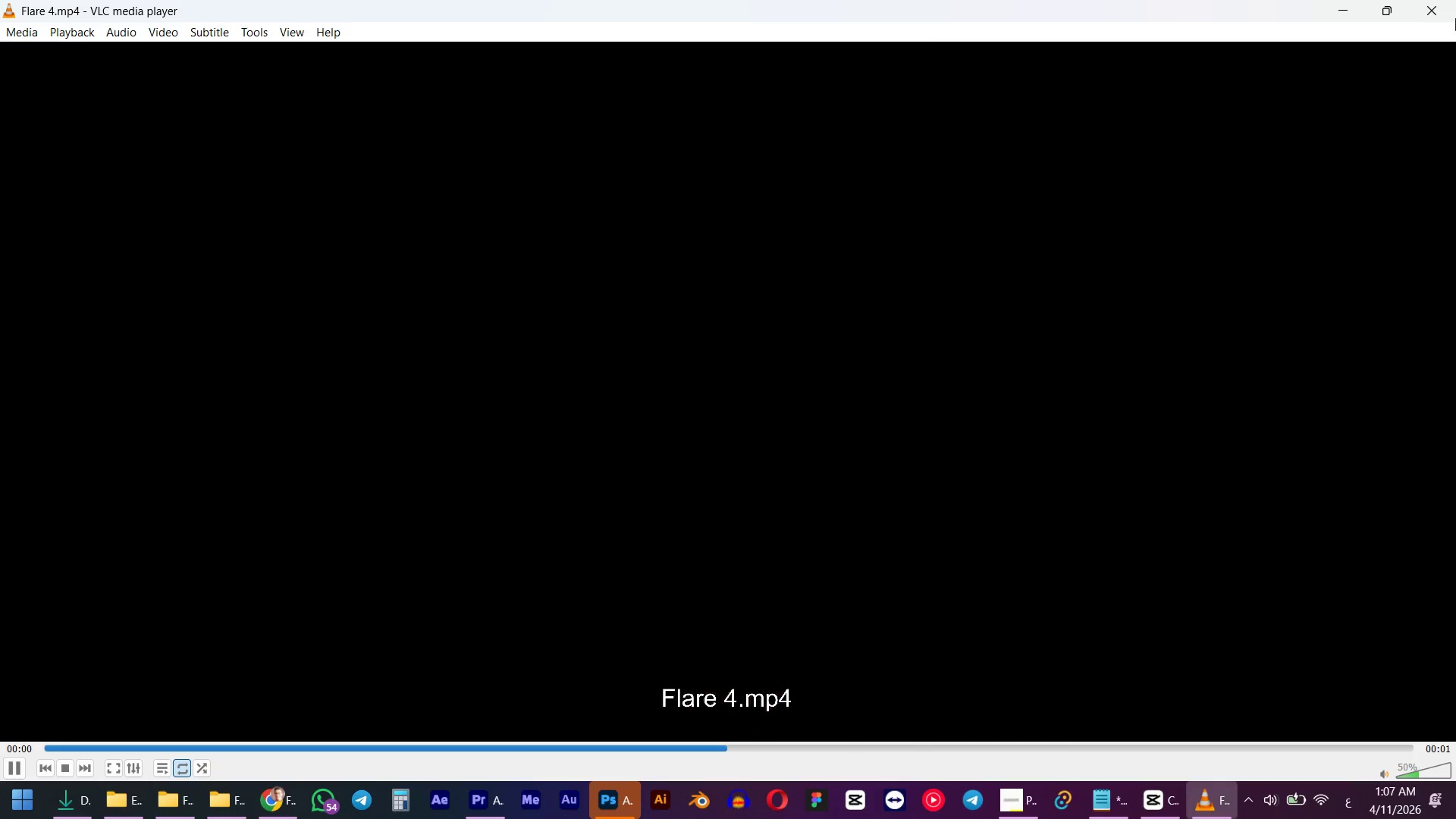 
left_click([1452, 0])
 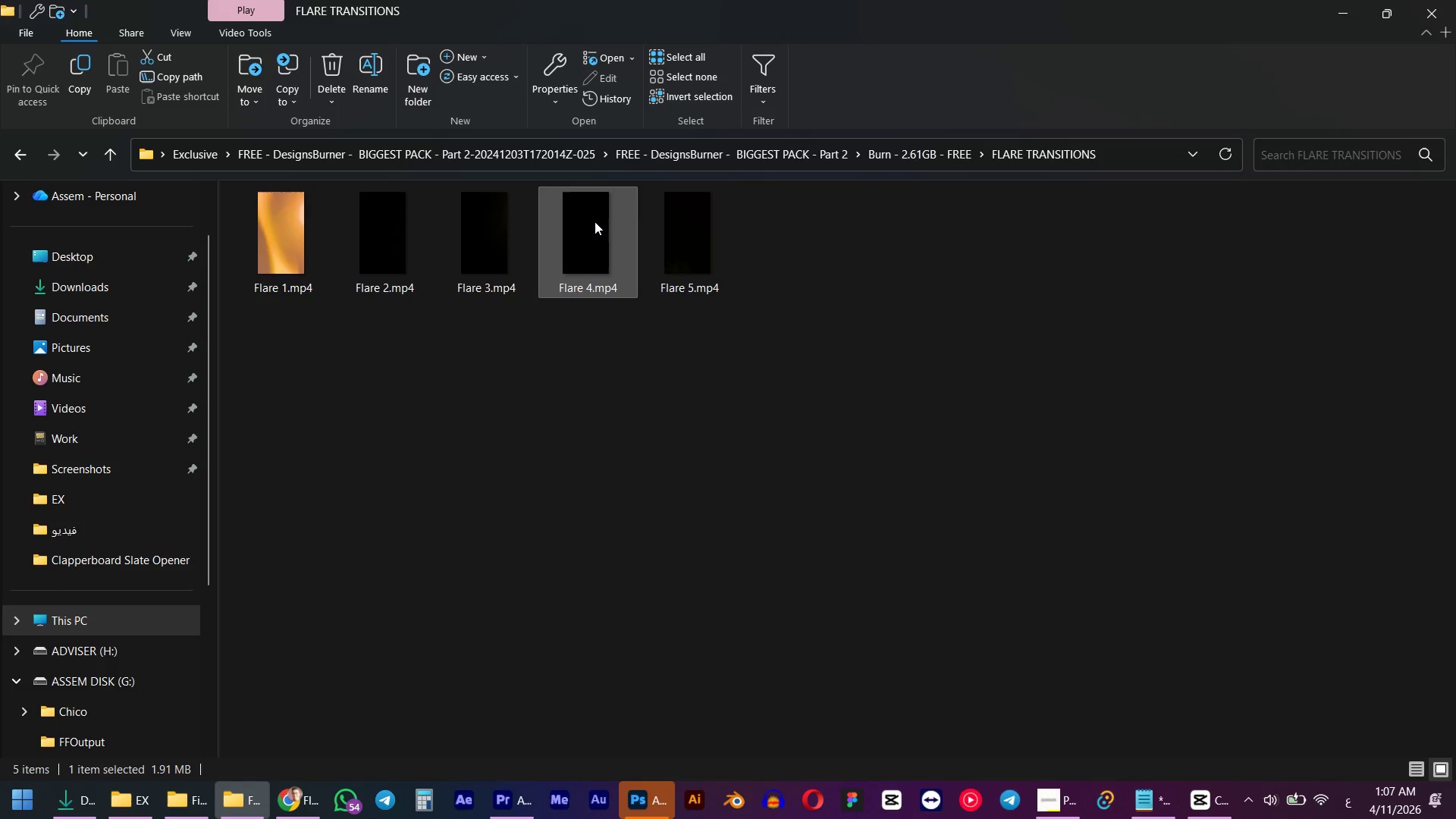 
double_click([691, 202])
 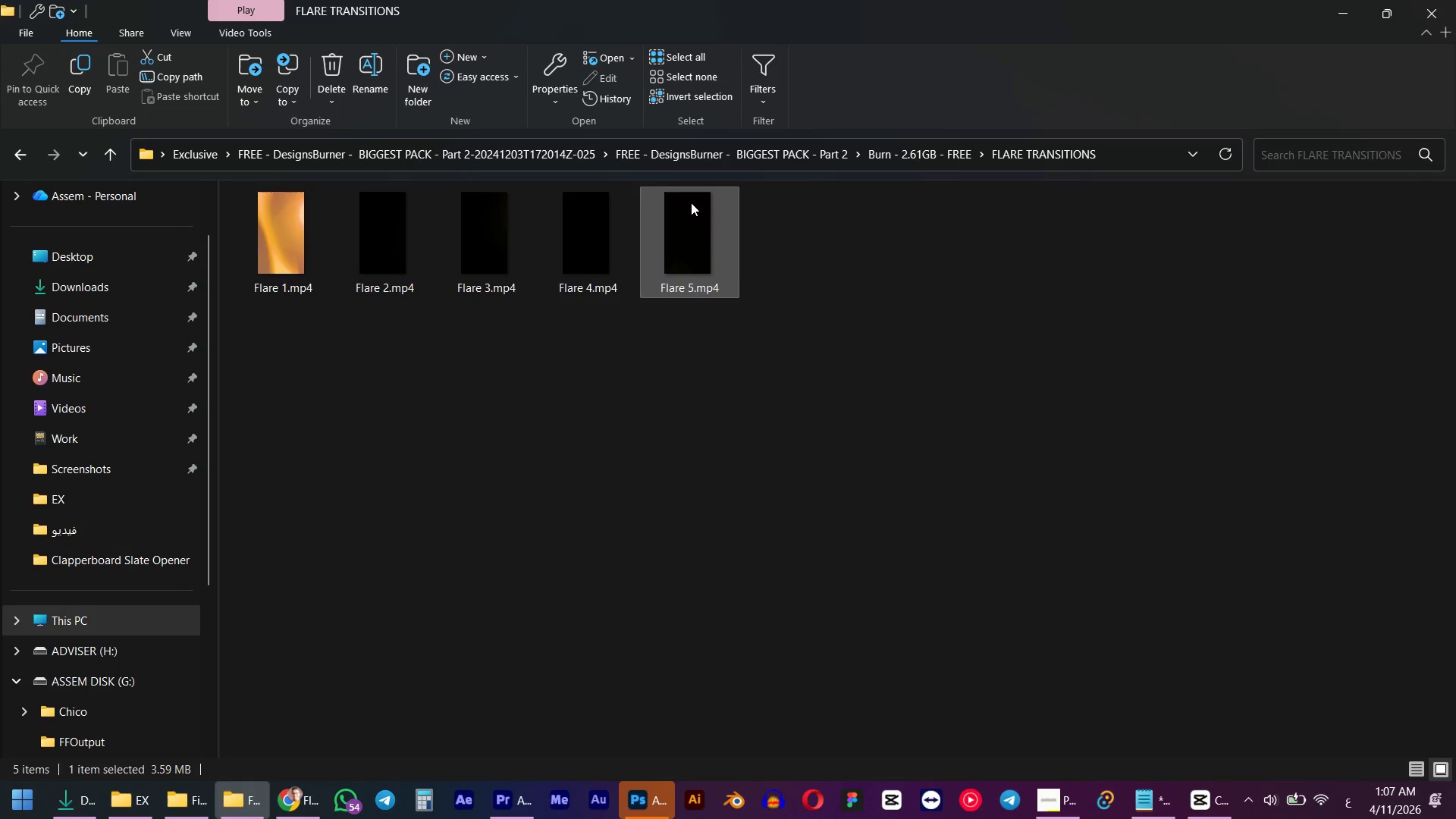 
double_click([691, 202])
 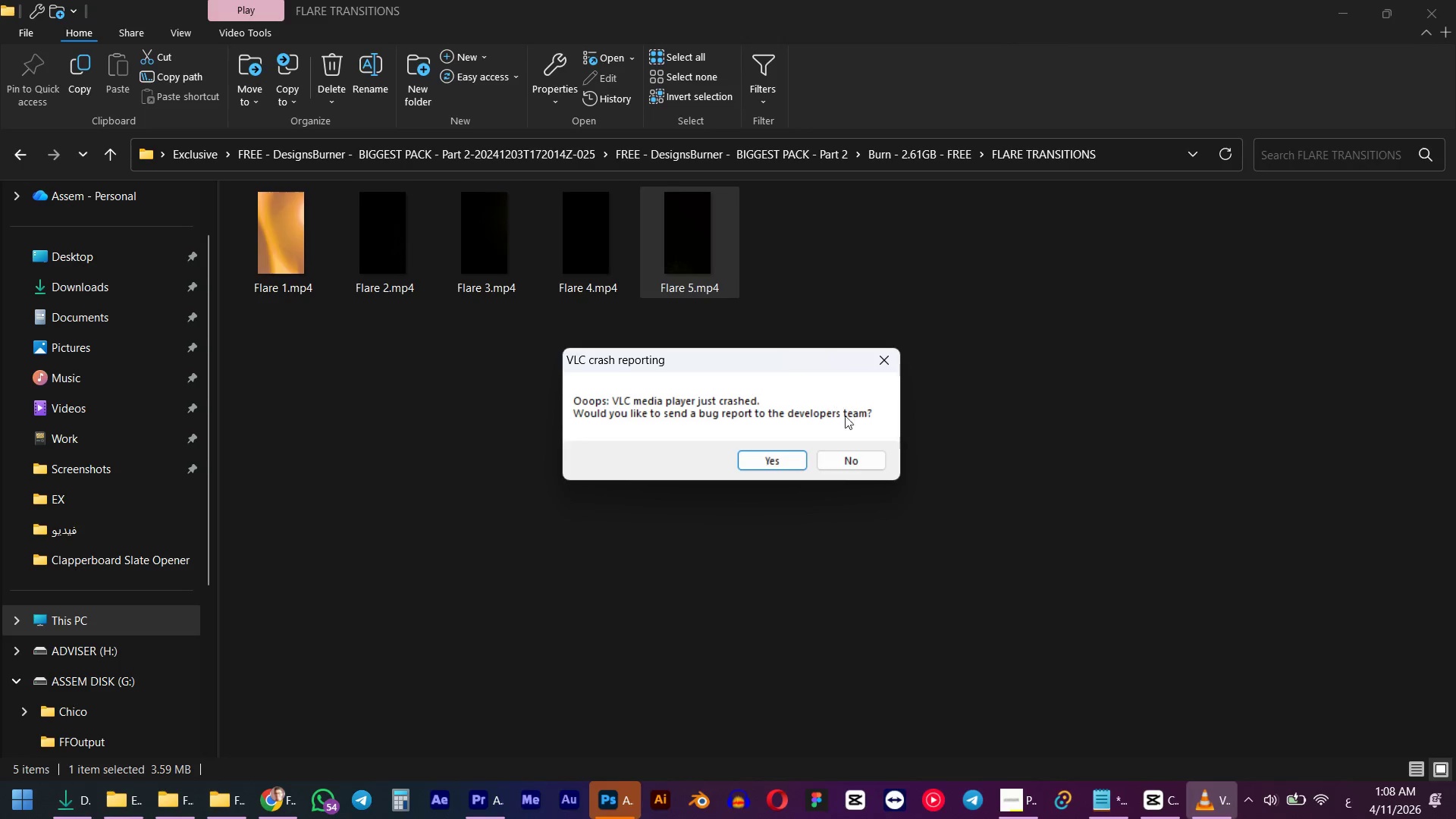 
left_click([859, 460])
 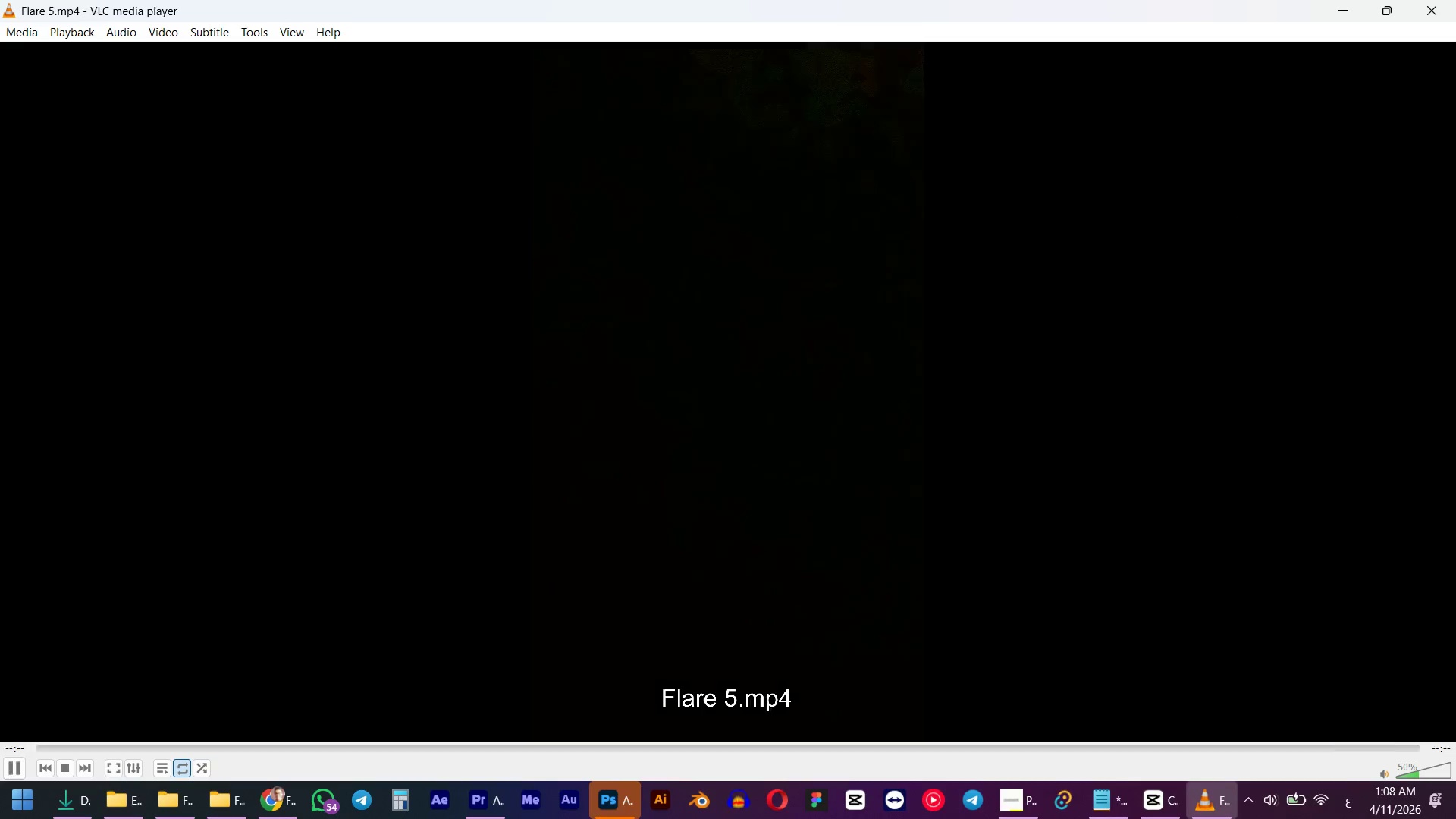 
left_click([1455, 0])
 